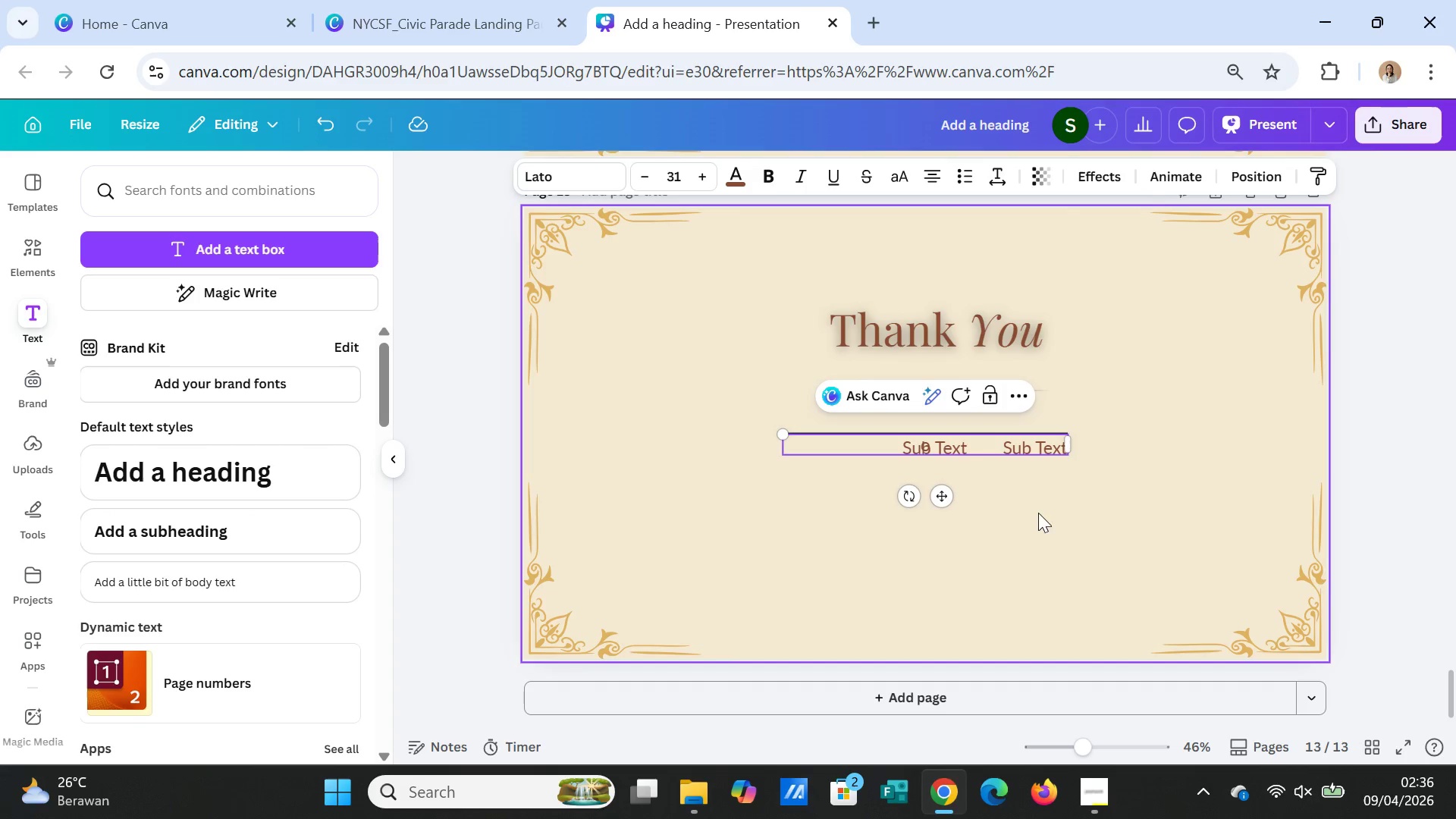 
left_click([1036, 543])
 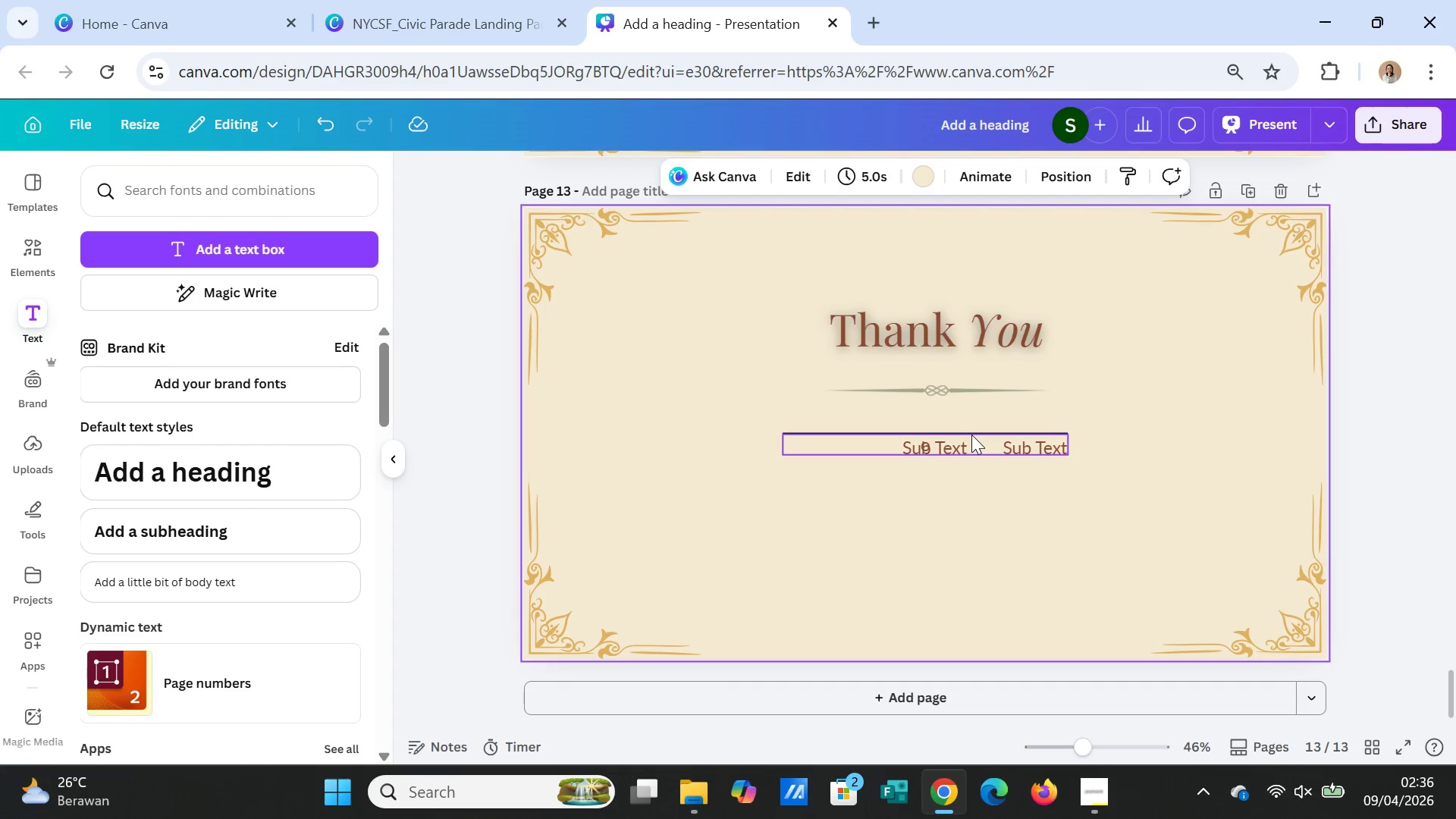 
left_click([971, 435])
 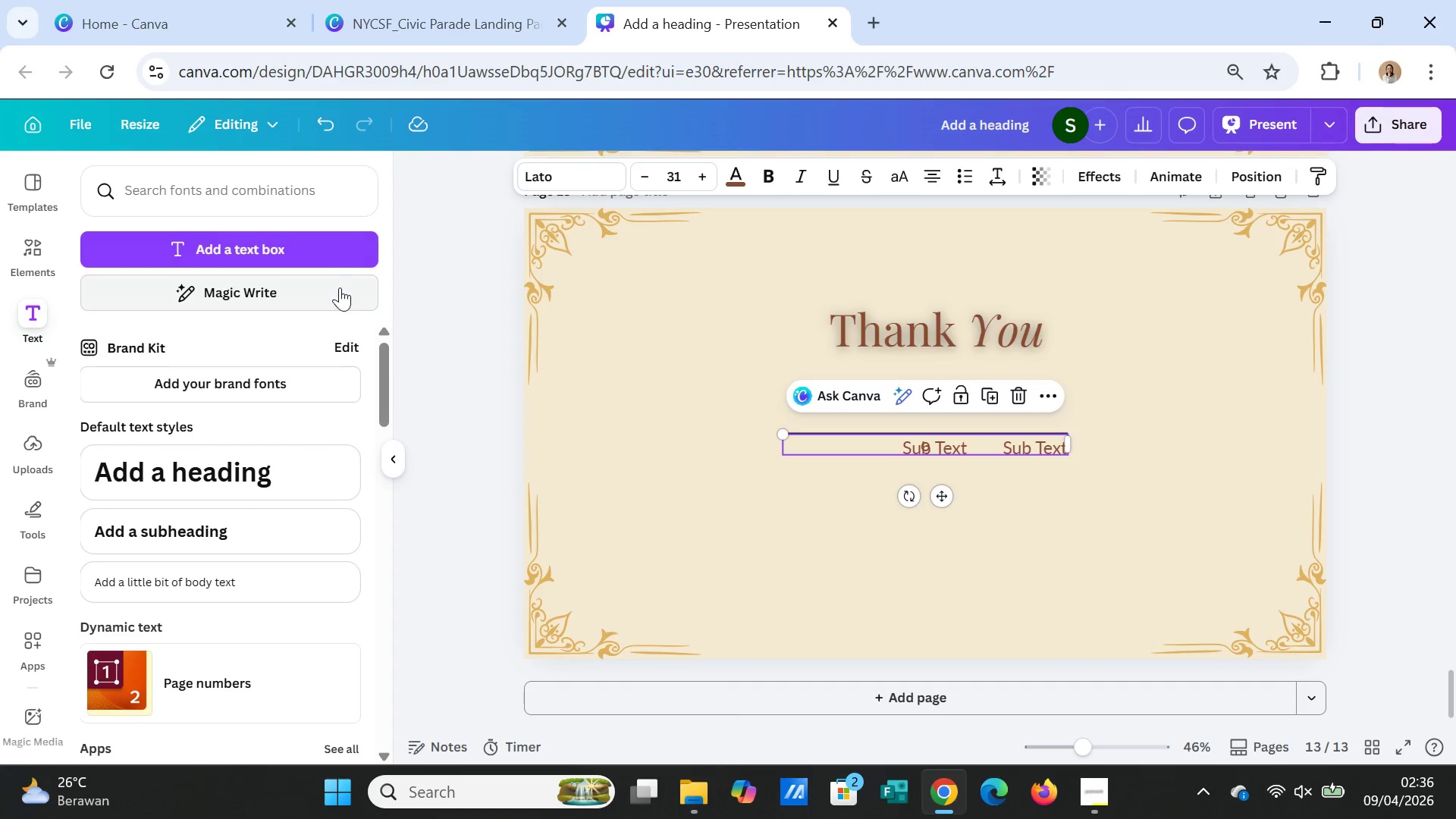 
left_click([322, 139])
 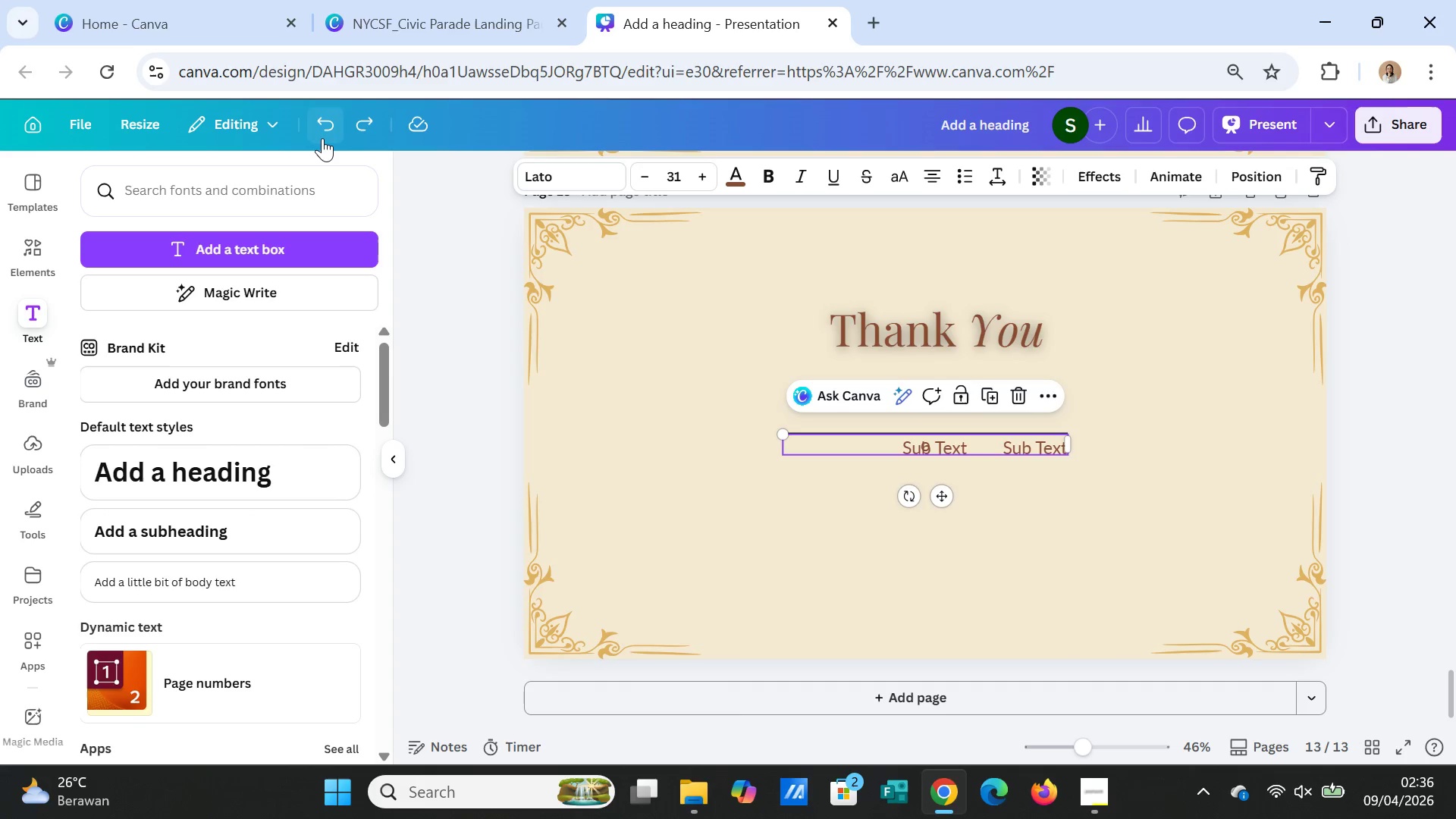 
left_click([322, 138])
 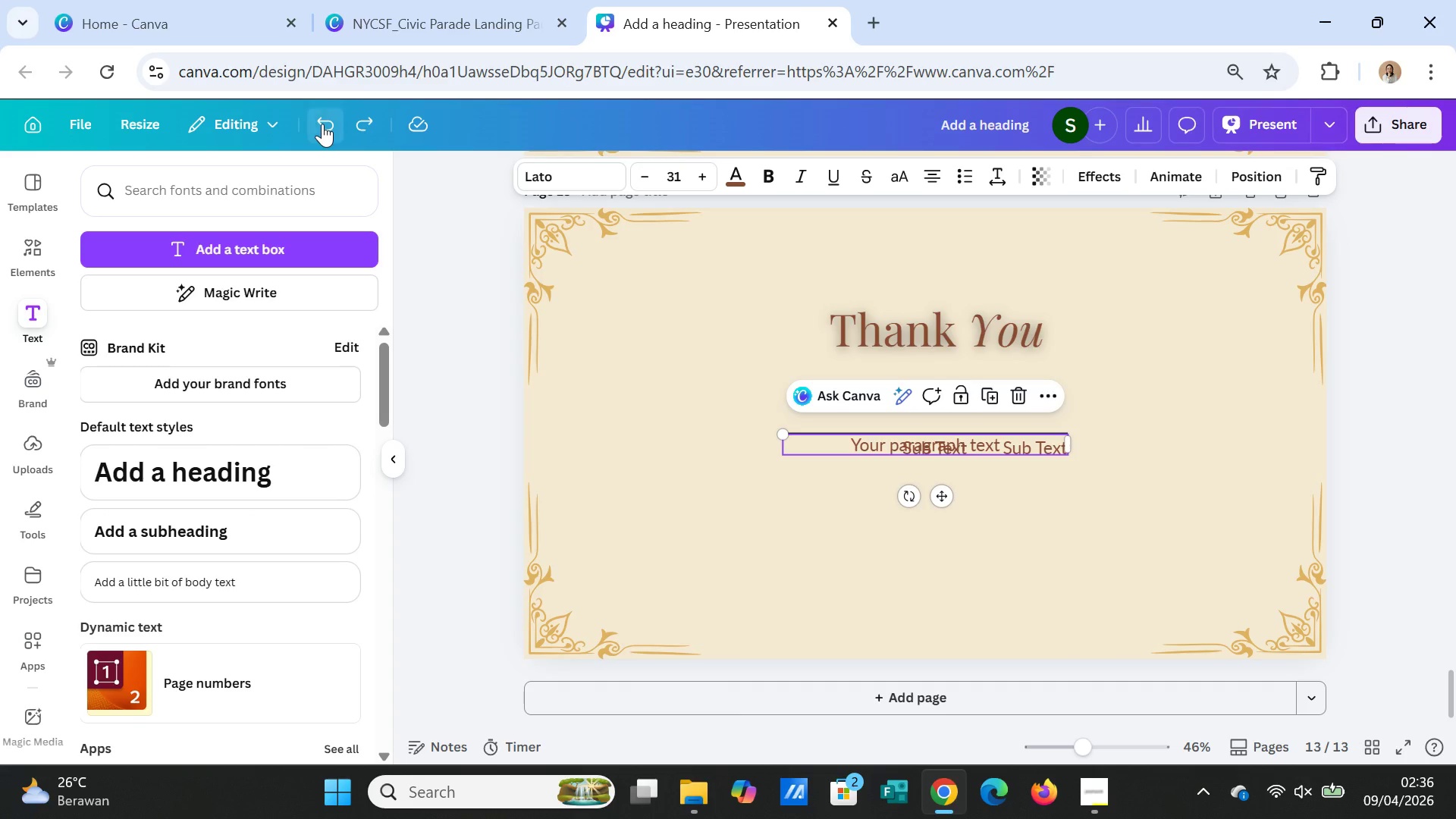 
left_click([322, 124])
 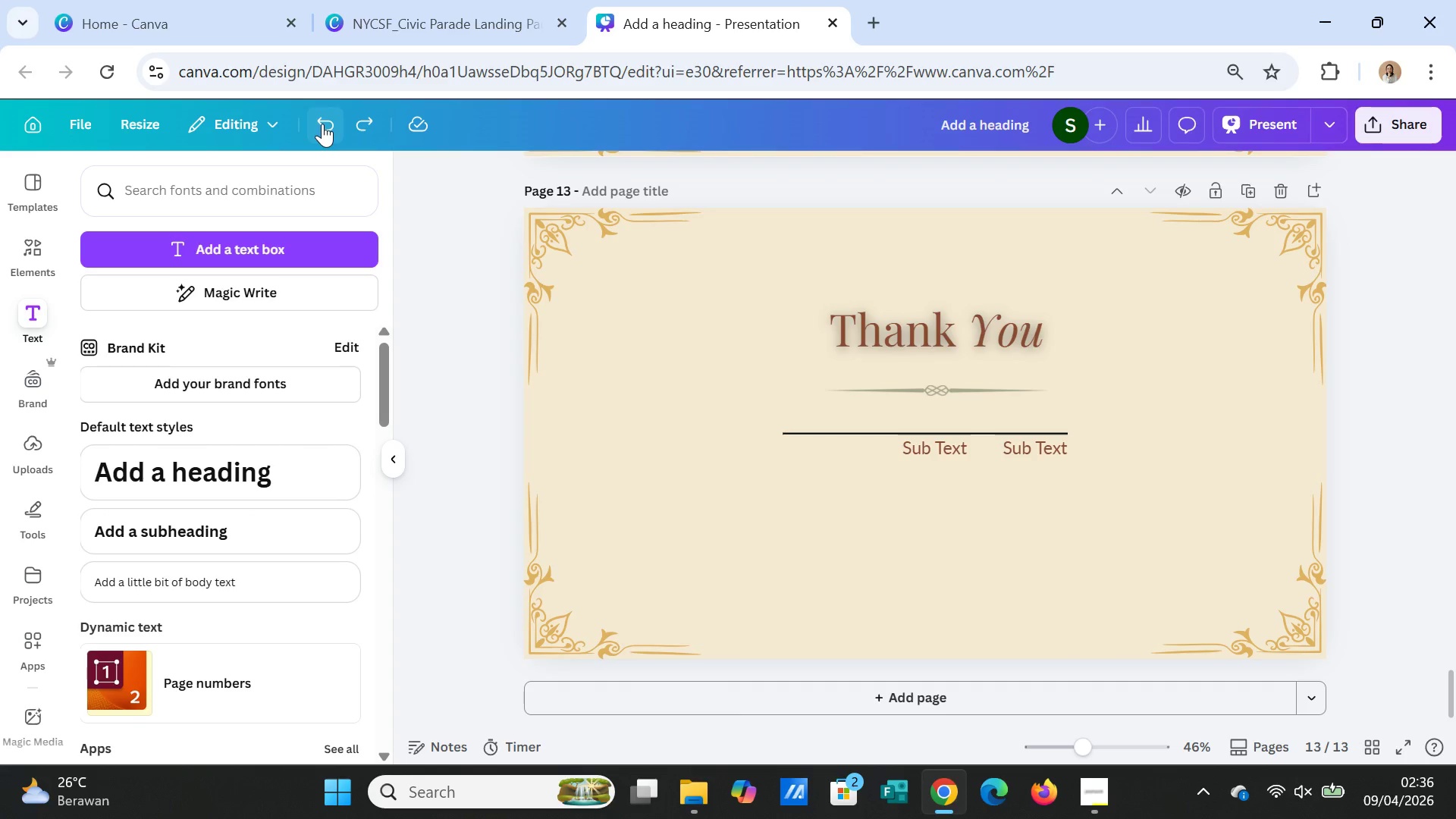 
left_click([322, 124])
 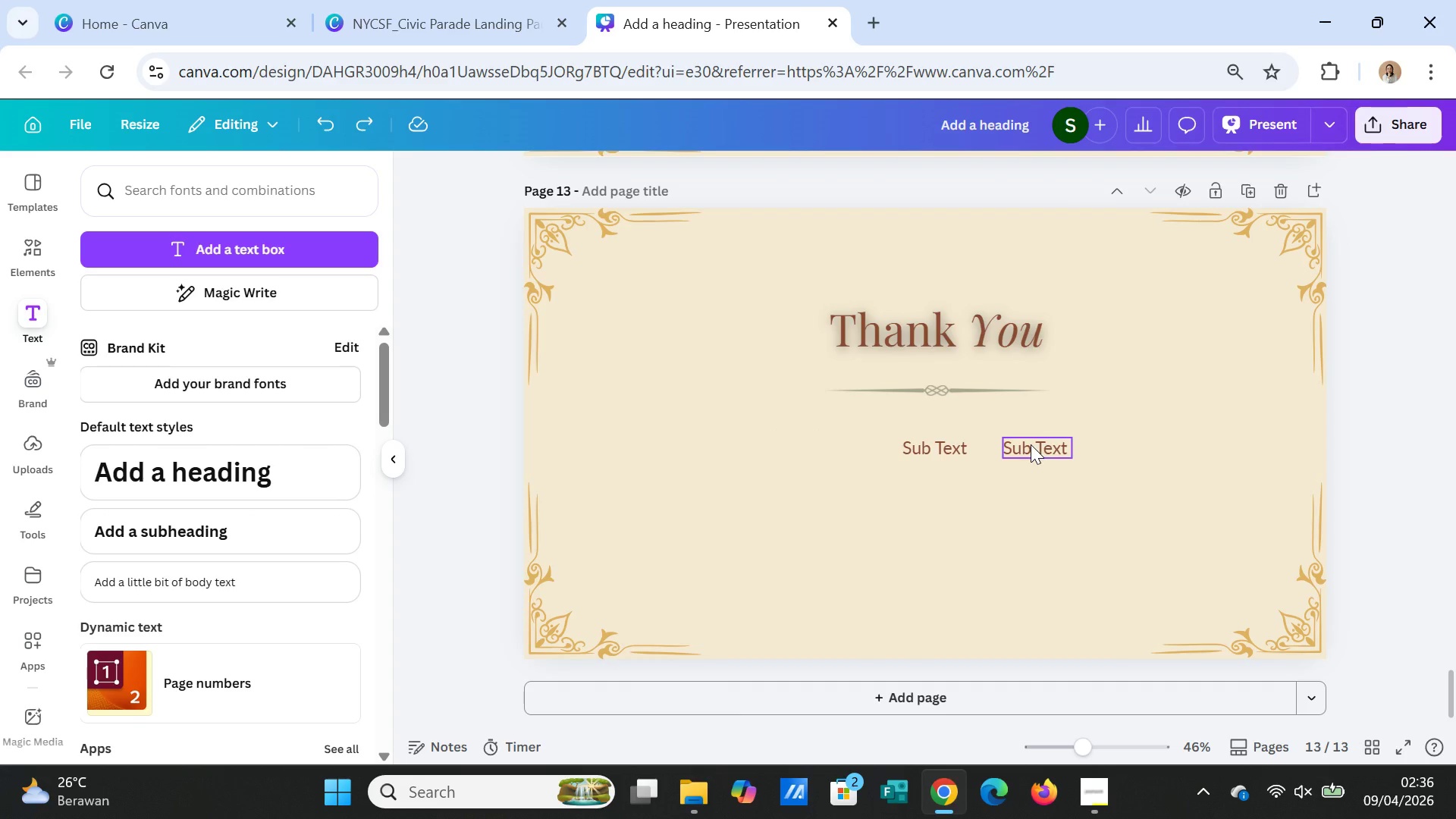 
double_click([1030, 447])
 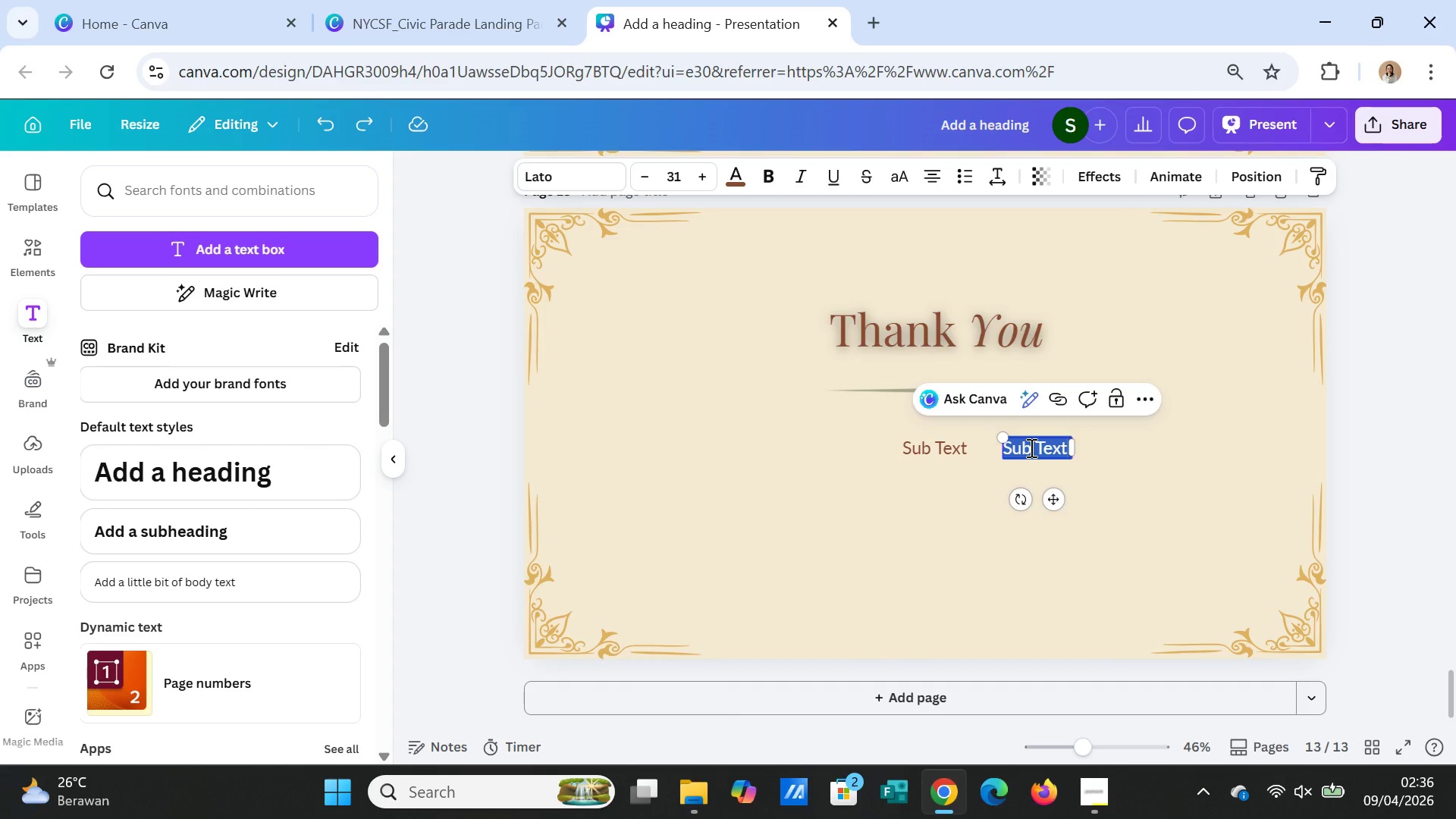 
type(Lato)
 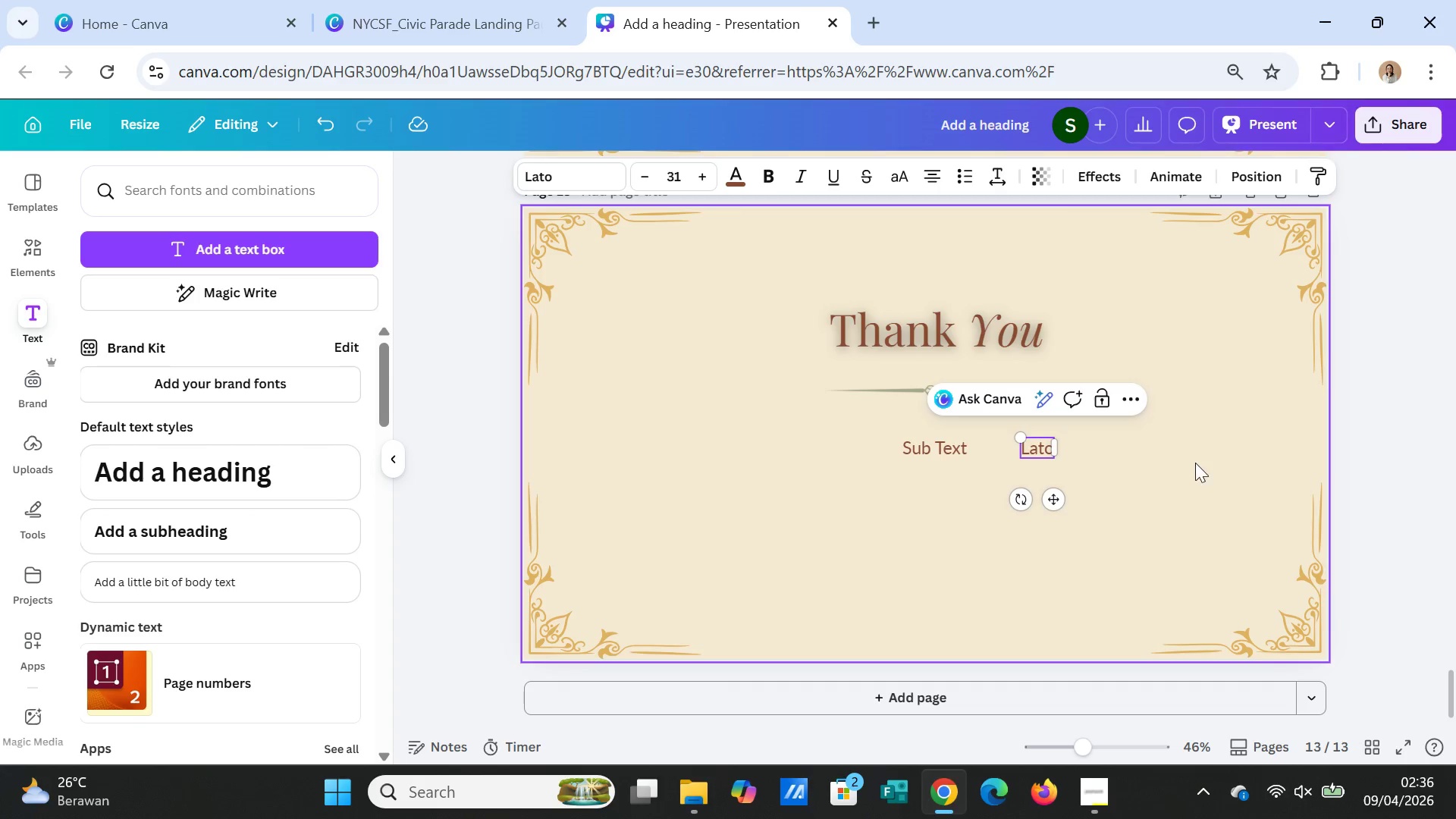 
left_click([1196, 463])
 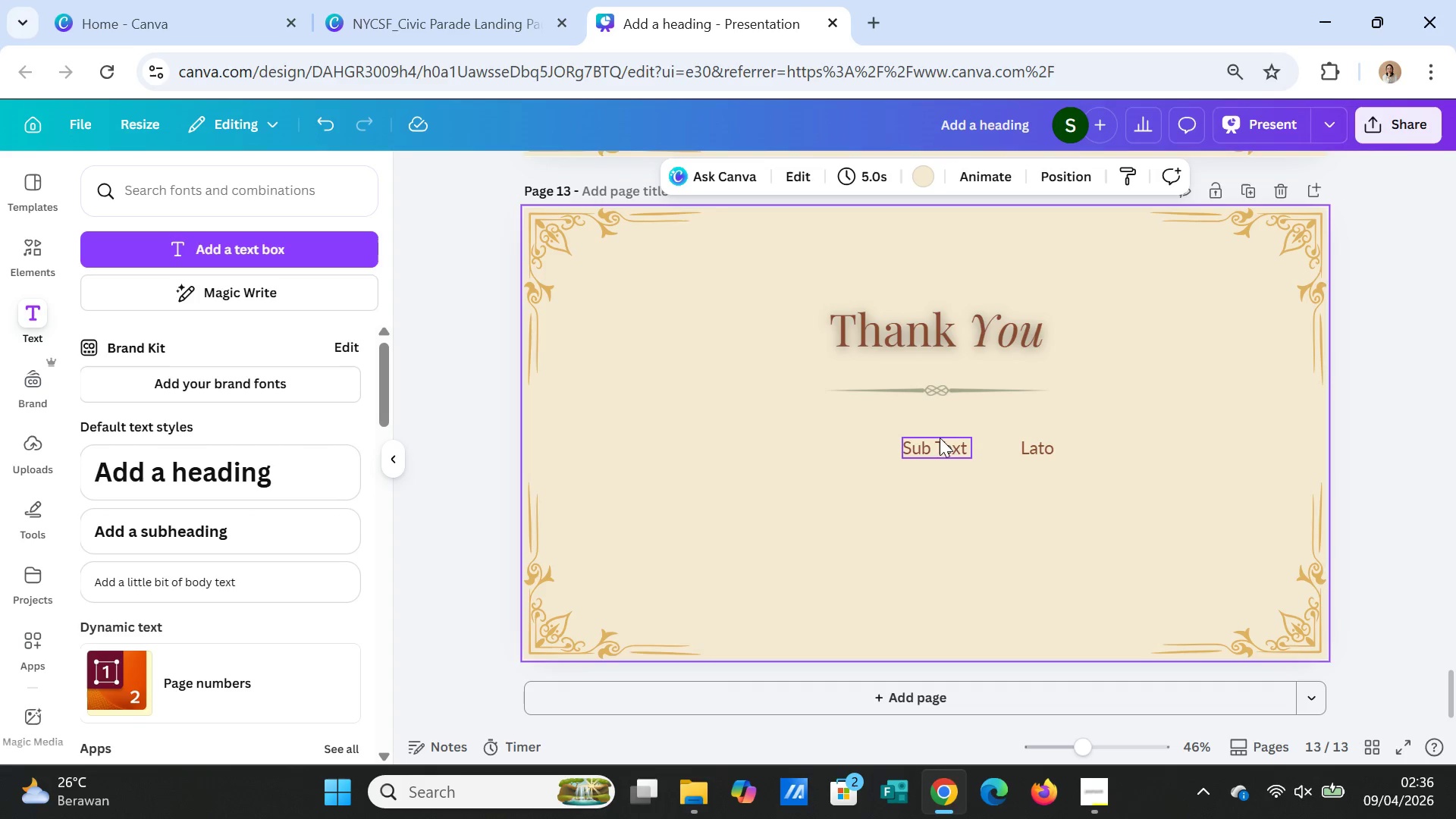 
left_click_drag(start_coordinate=[939, 447], to_coordinate=[626, 439])
 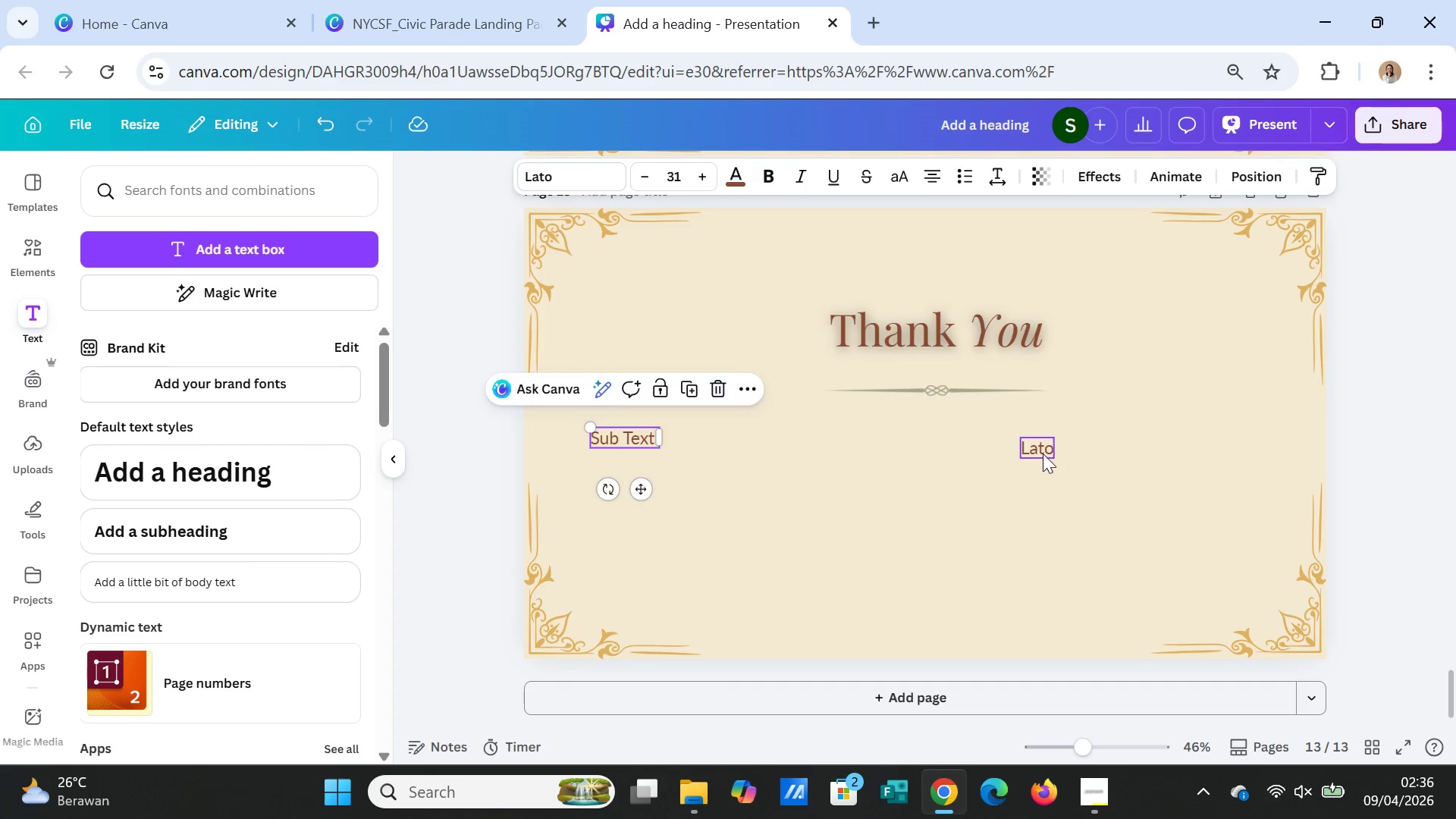 
left_click_drag(start_coordinate=[1043, 453], to_coordinate=[695, 444])
 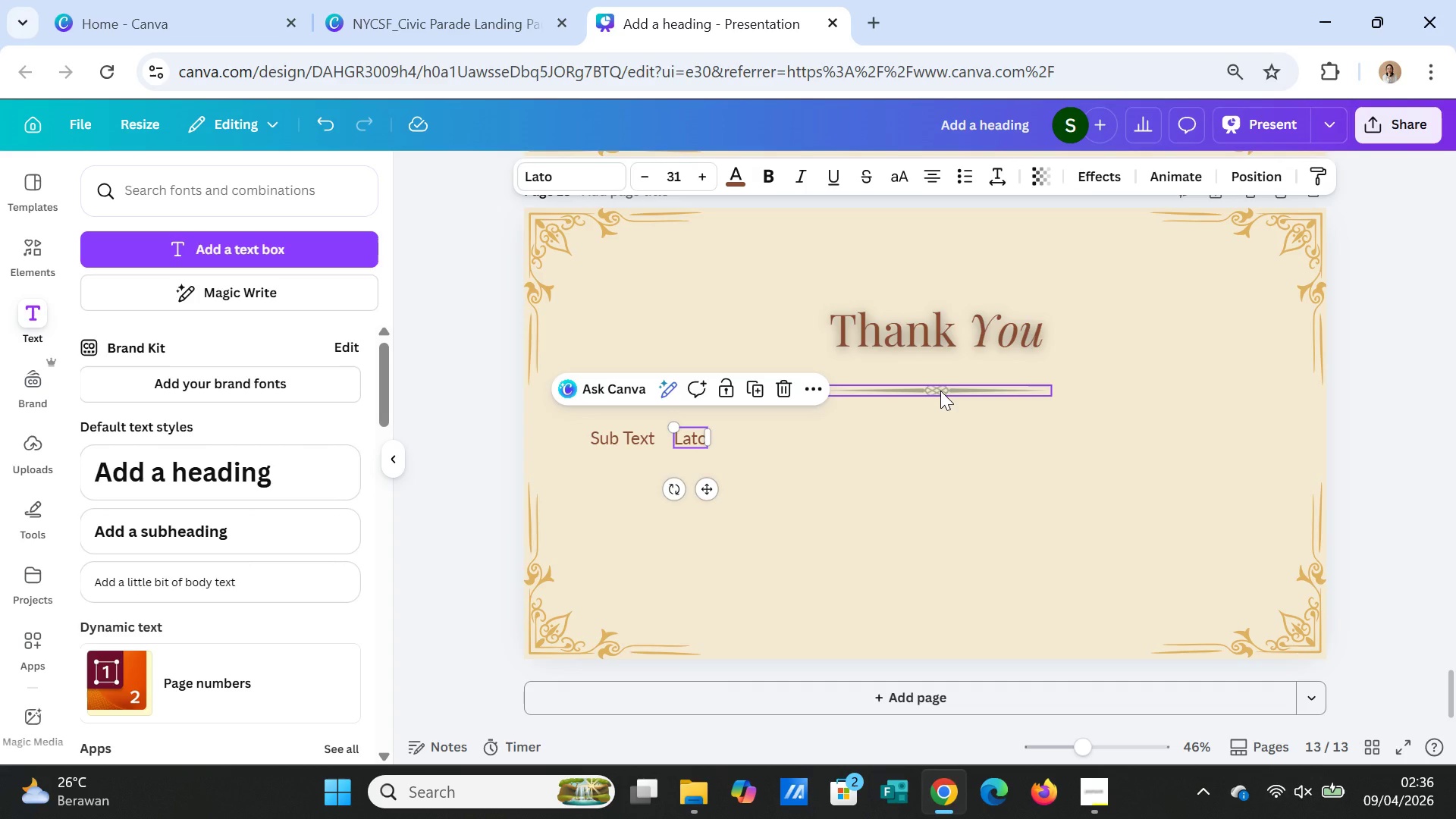 
left_click_drag(start_coordinate=[940, 391], to_coordinate=[1147, 414])
 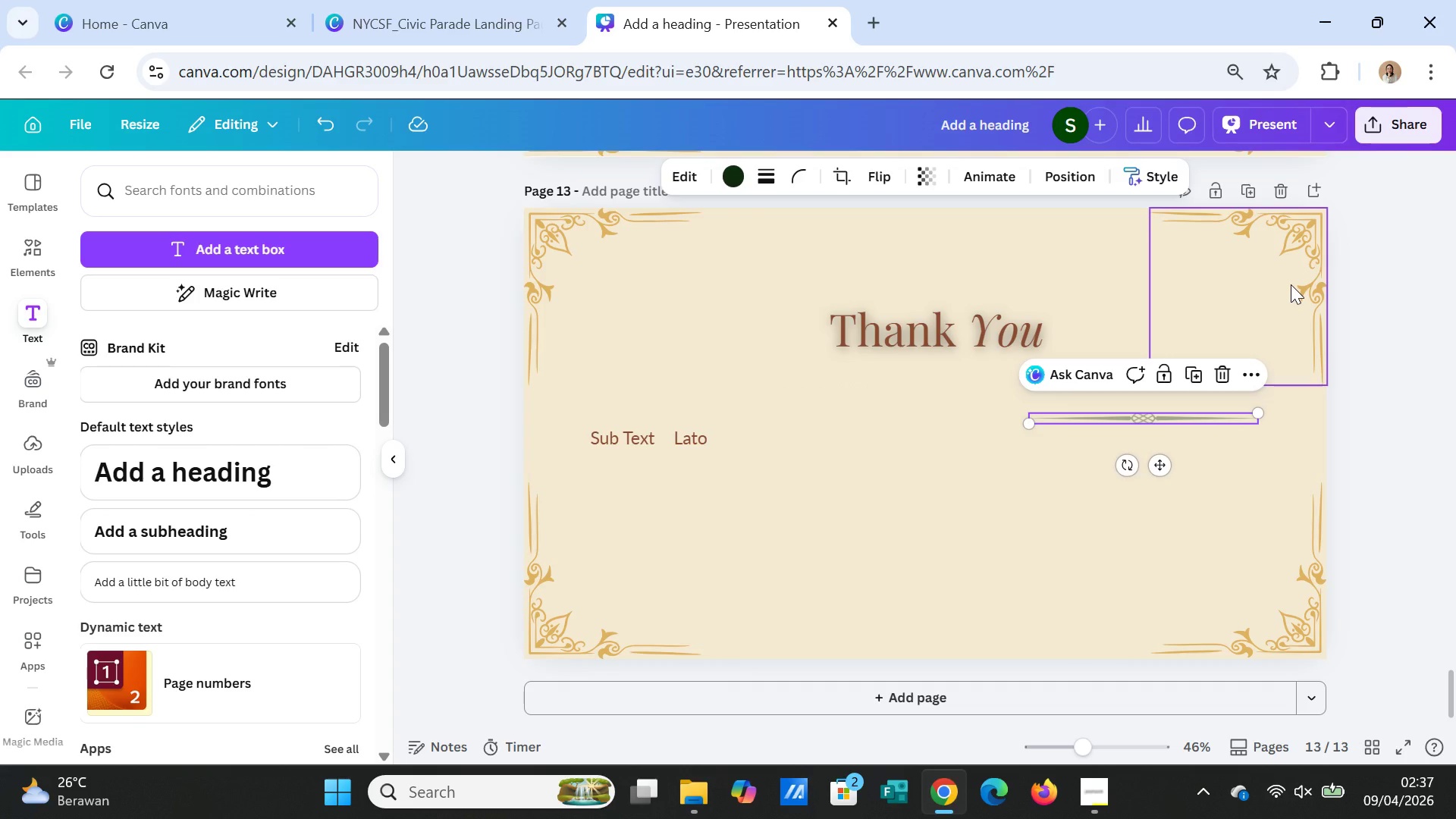 
left_click_drag(start_coordinate=[1291, 284], to_coordinate=[1202, 508])
 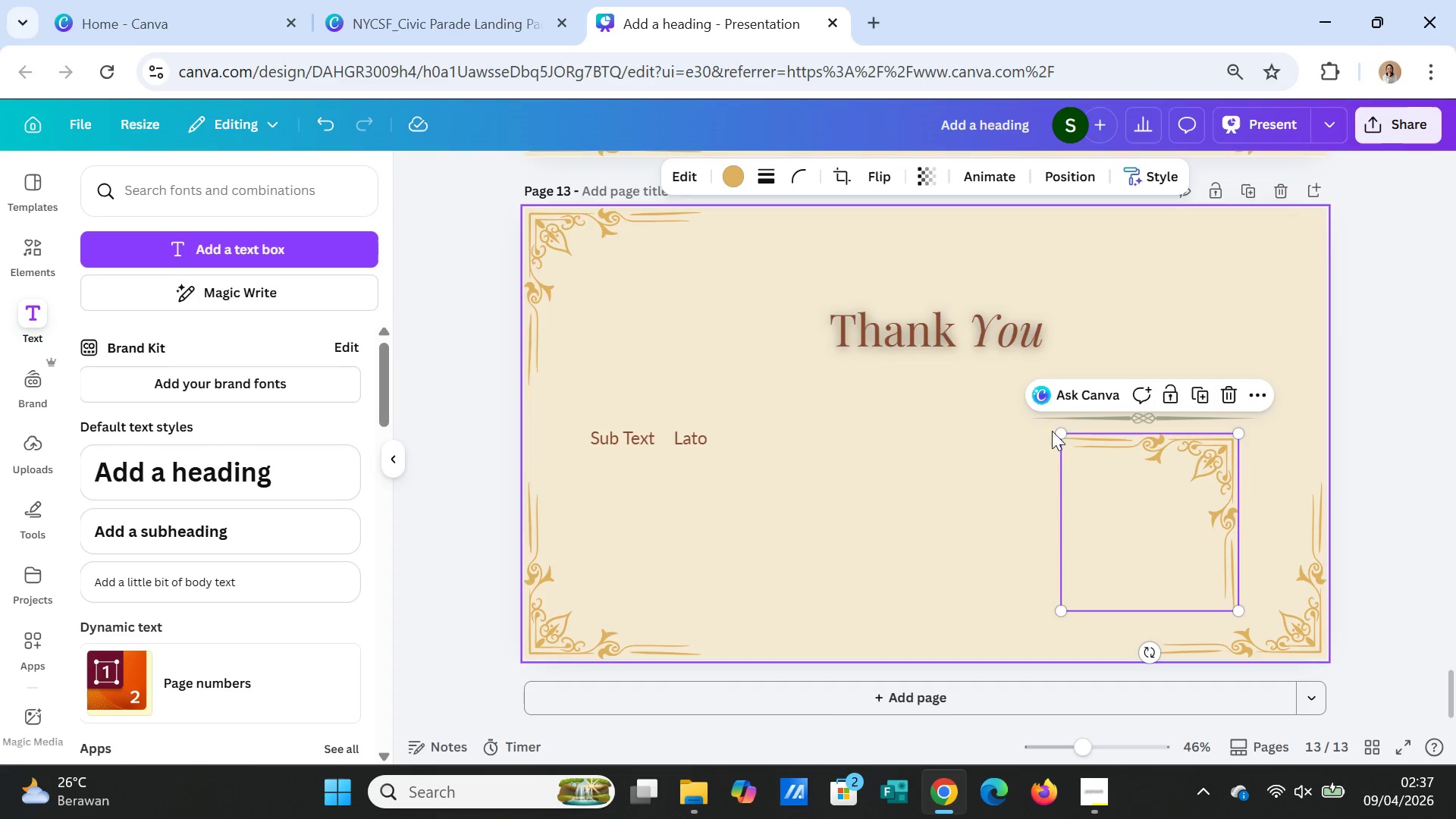 
left_click_drag(start_coordinate=[1062, 437], to_coordinate=[1130, 508])
 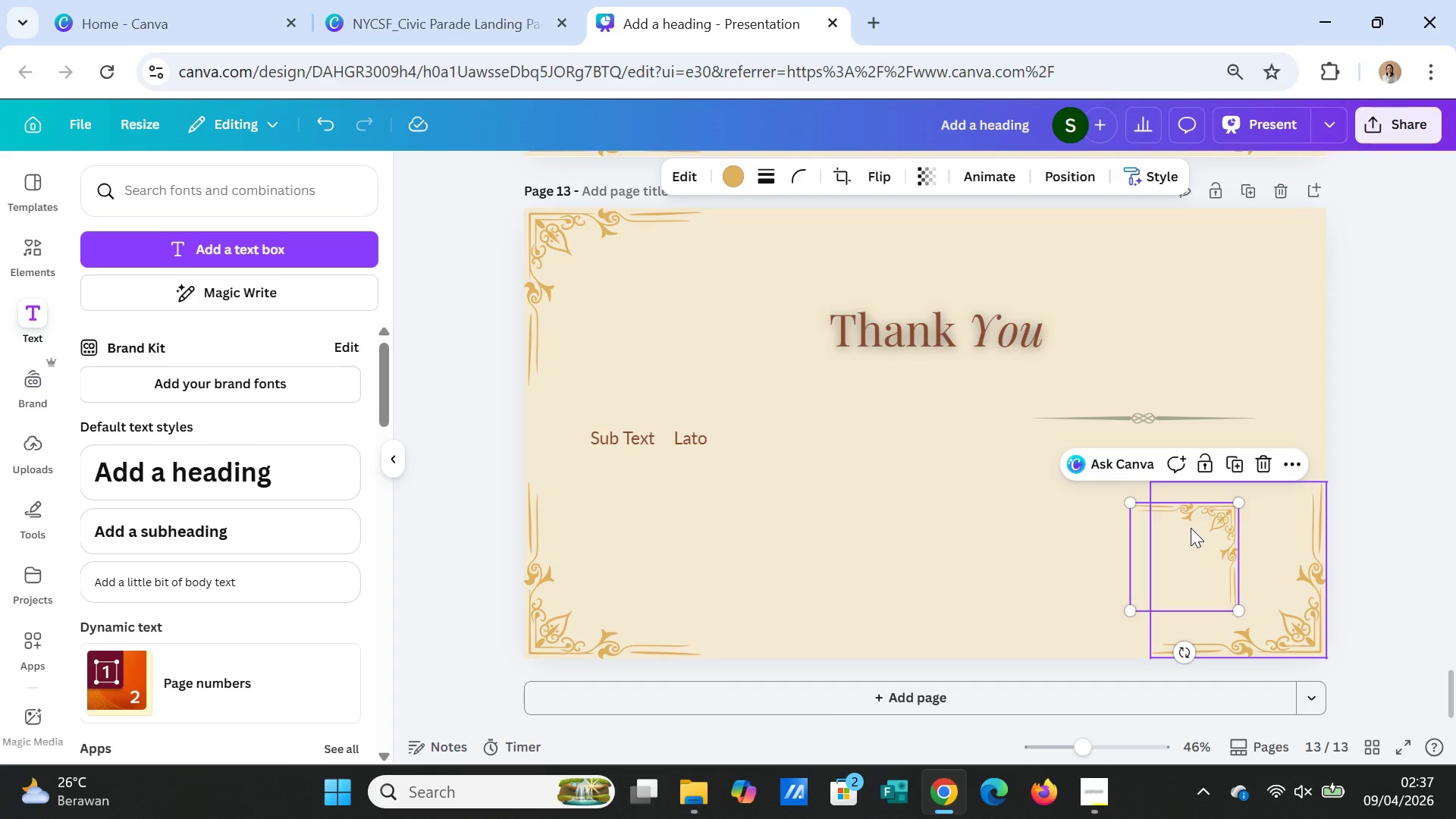 
left_click_drag(start_coordinate=[1197, 535], to_coordinate=[1190, 470])
 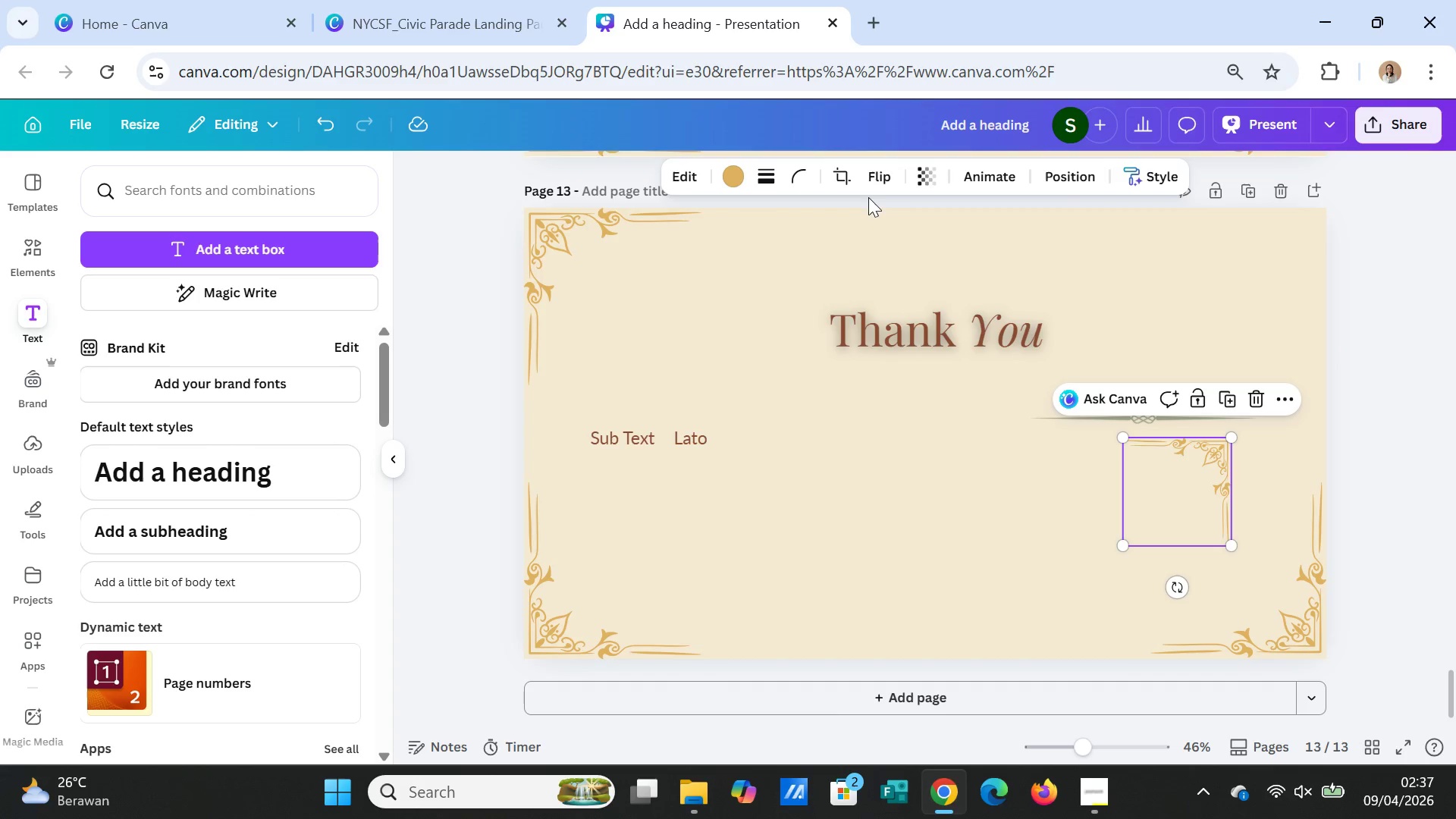 
left_click([862, 177])
 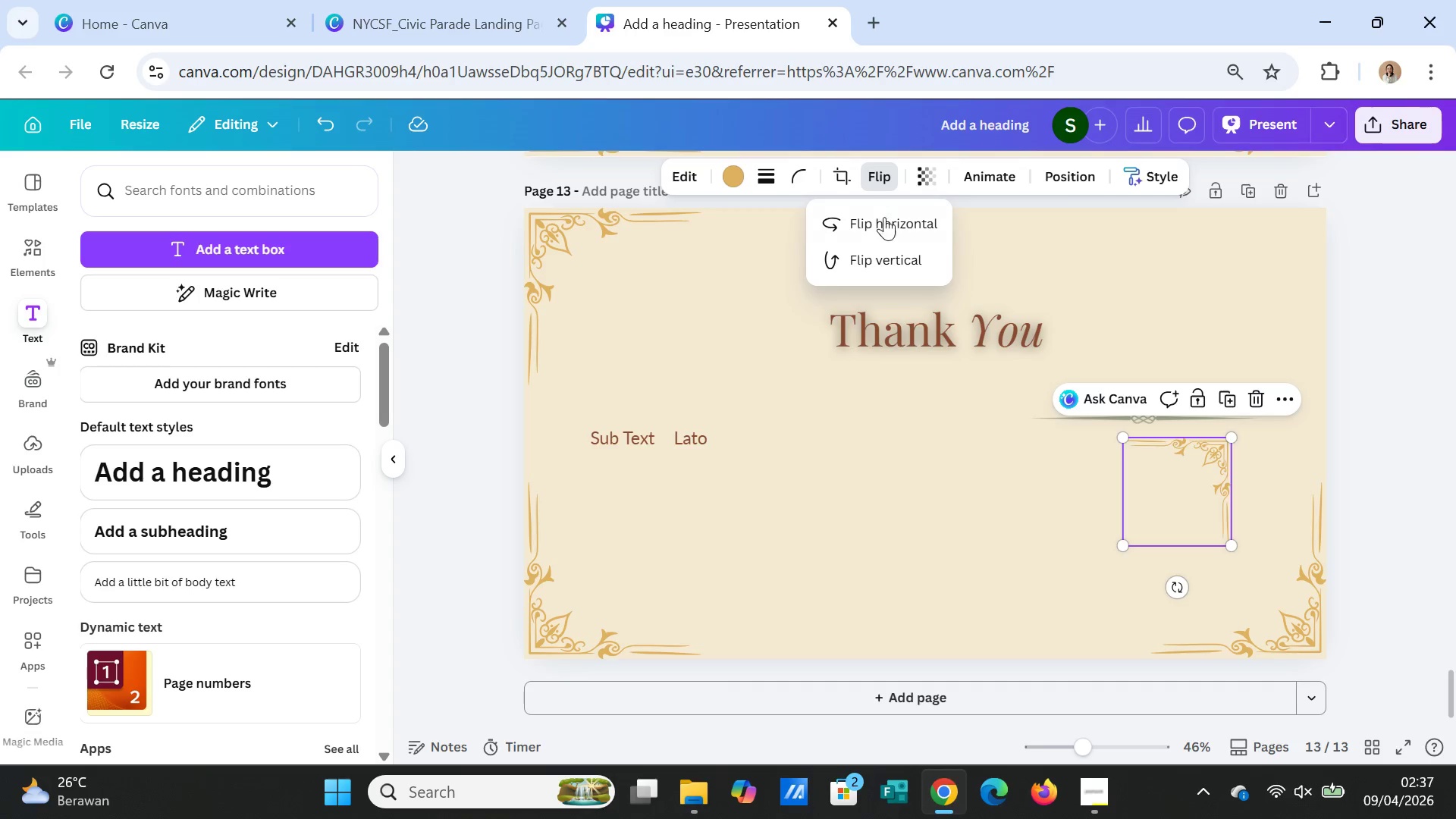 
left_click([886, 222])
 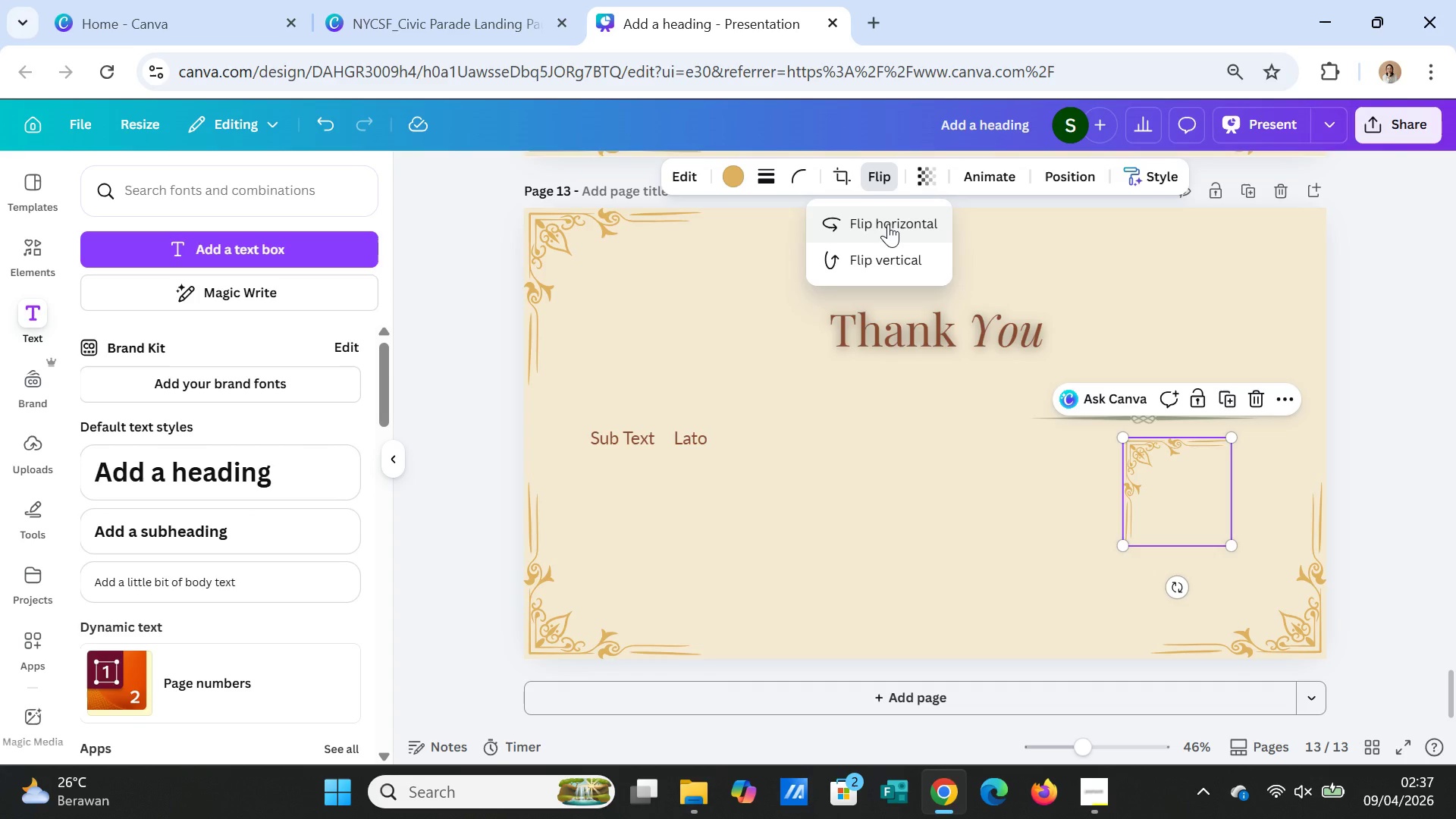 
left_click([888, 224])
 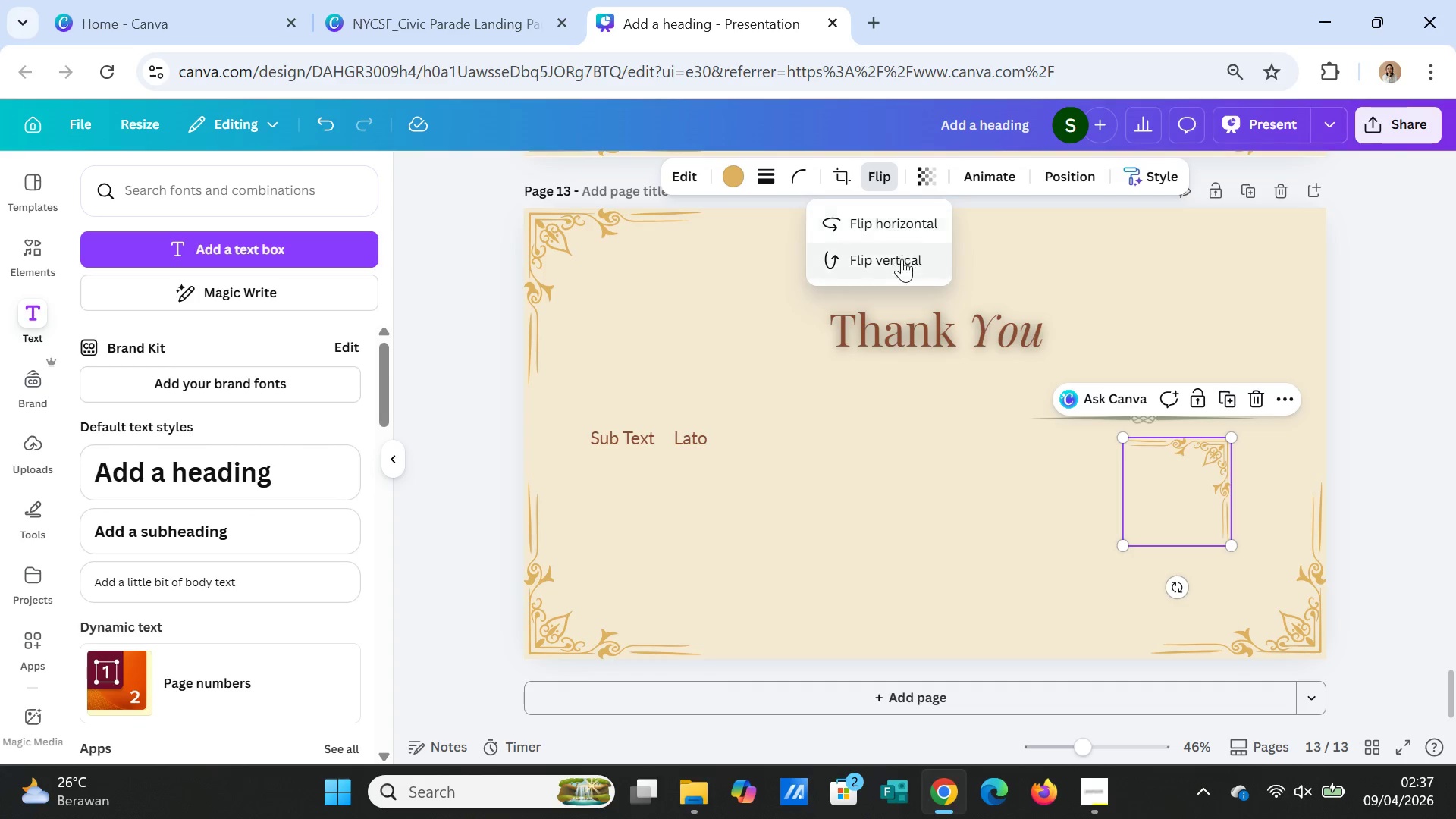 
left_click([902, 264])
 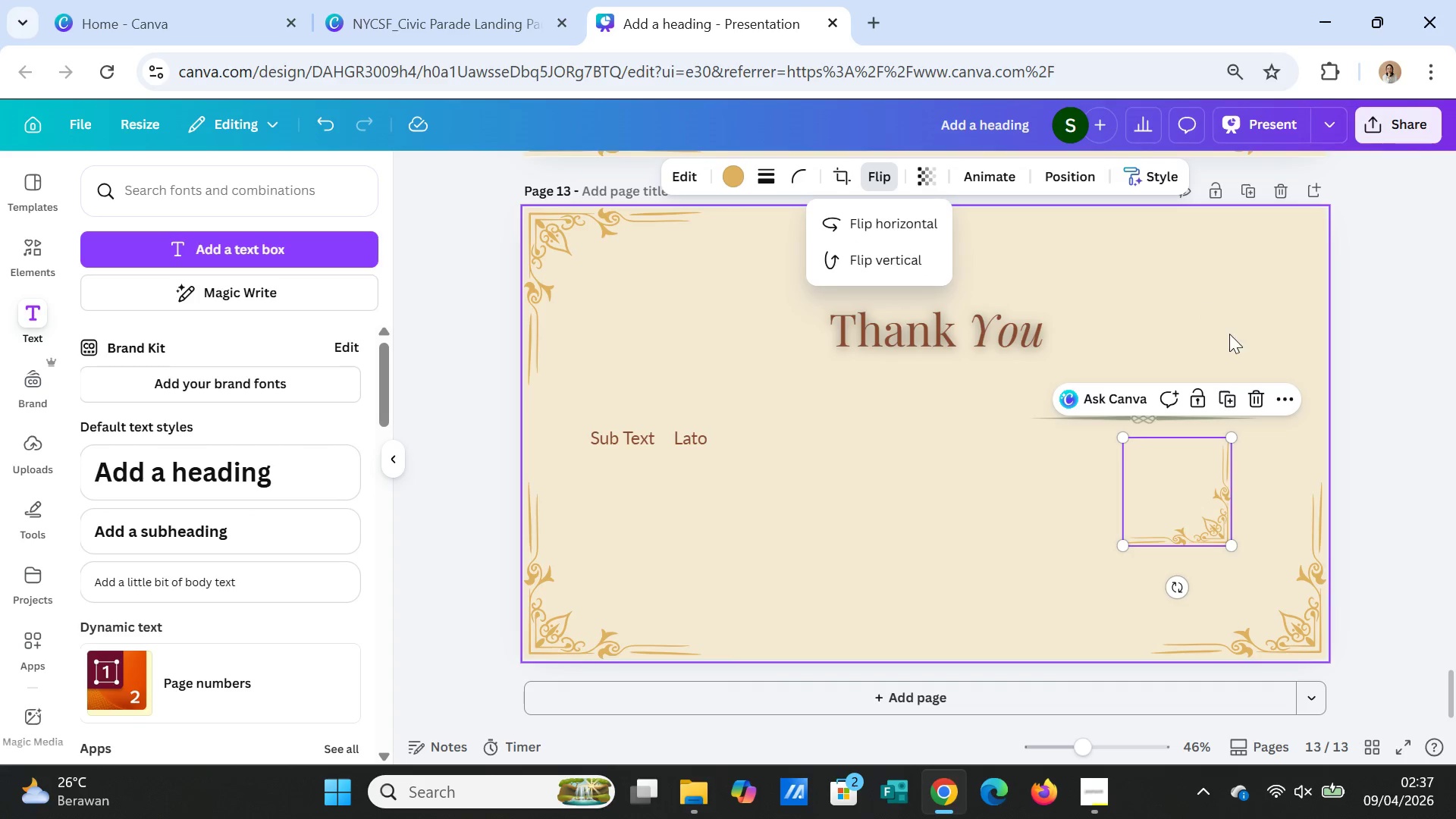 
left_click([1219, 306])
 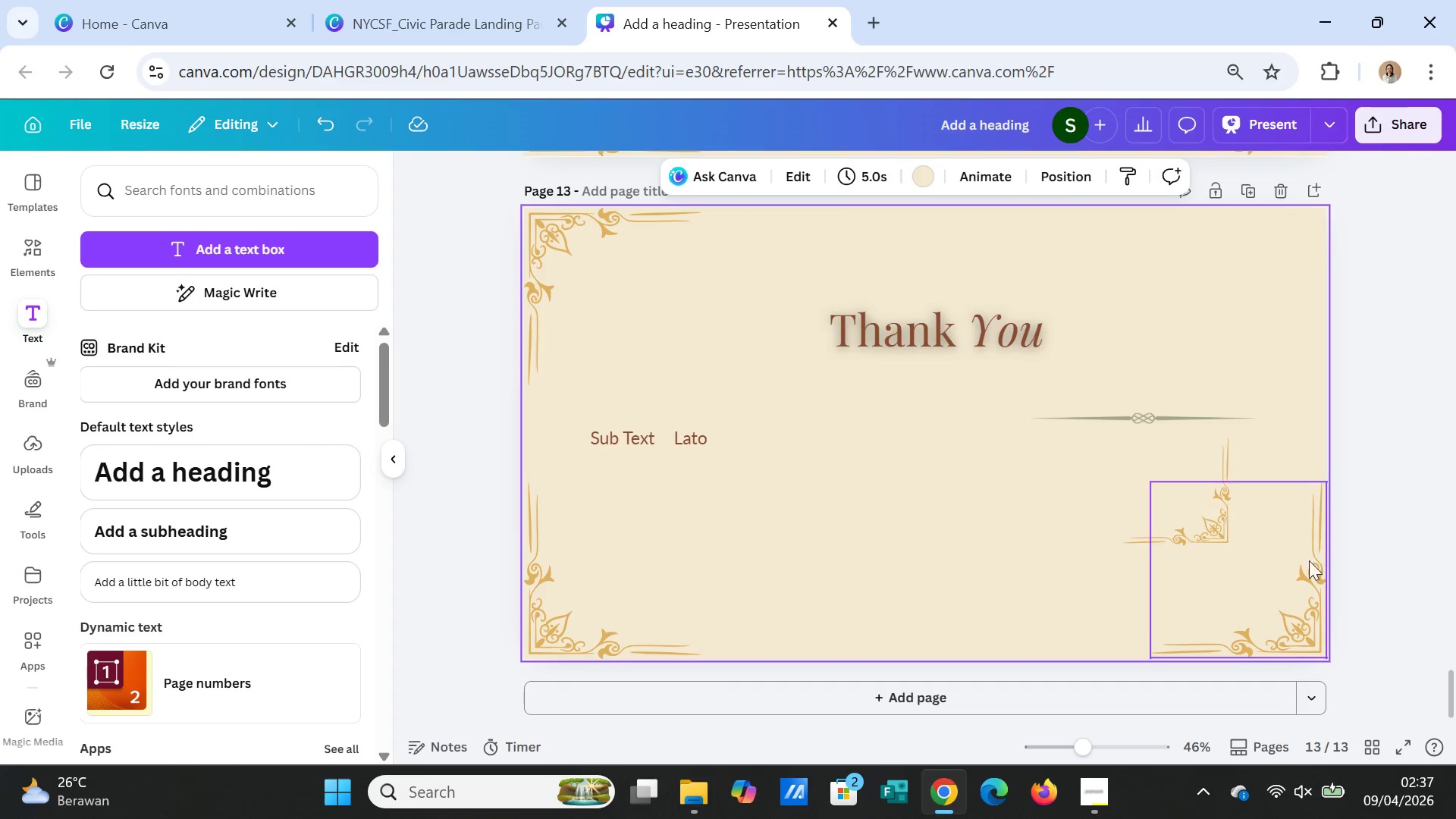 
left_click([1305, 575])
 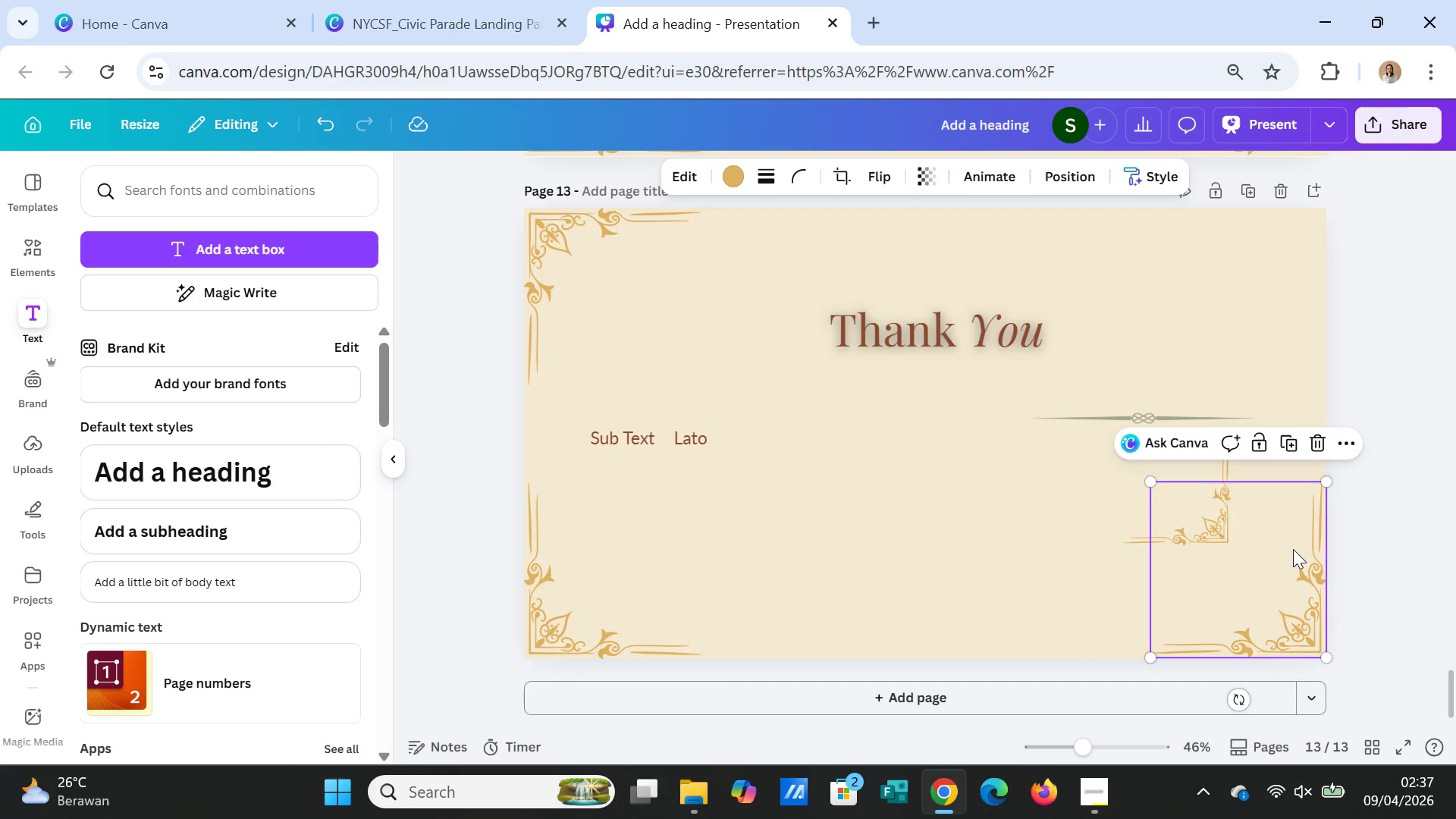 
key(Delete)
 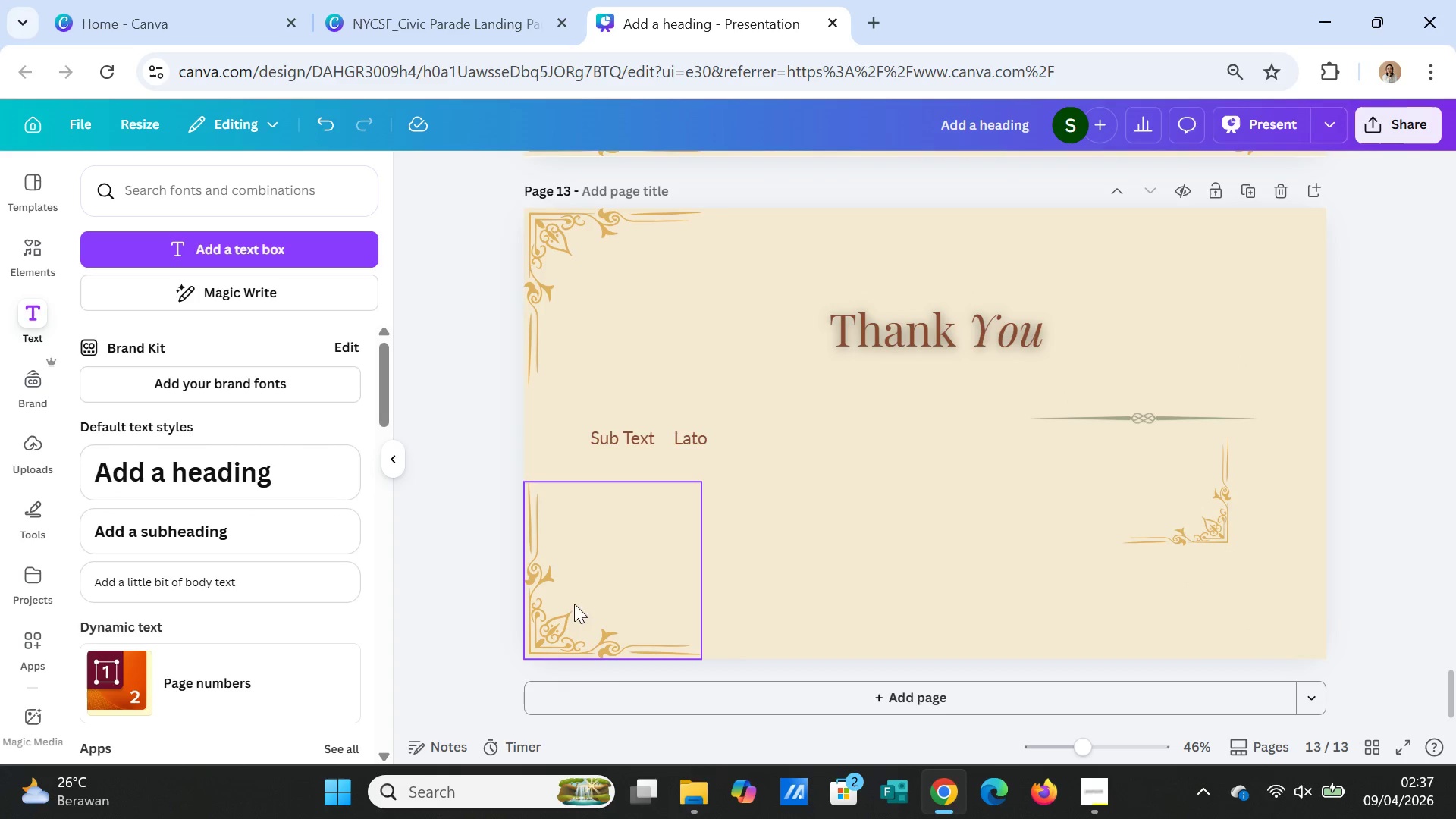 
left_click([573, 611])
 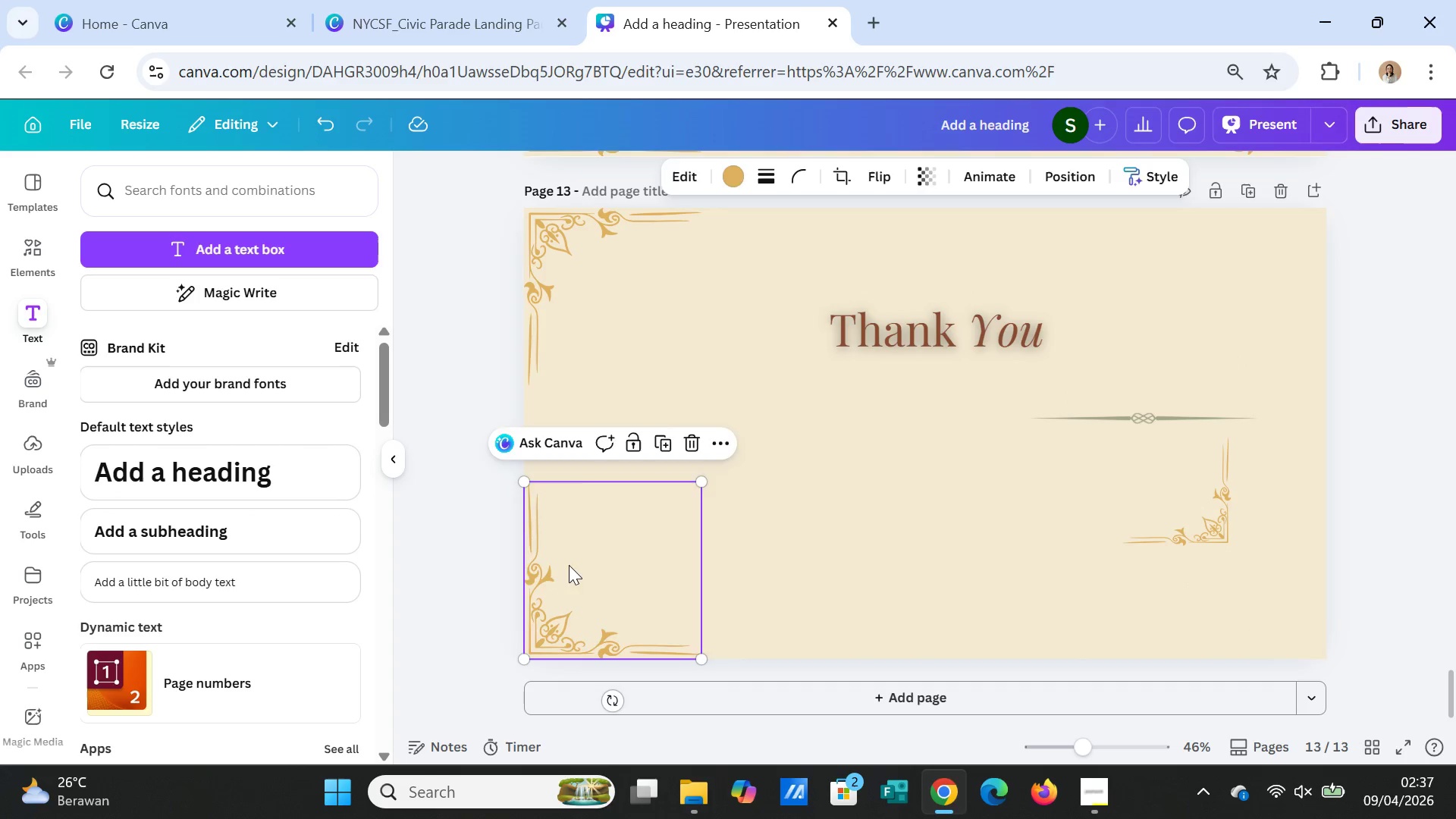 
key(Delete)
 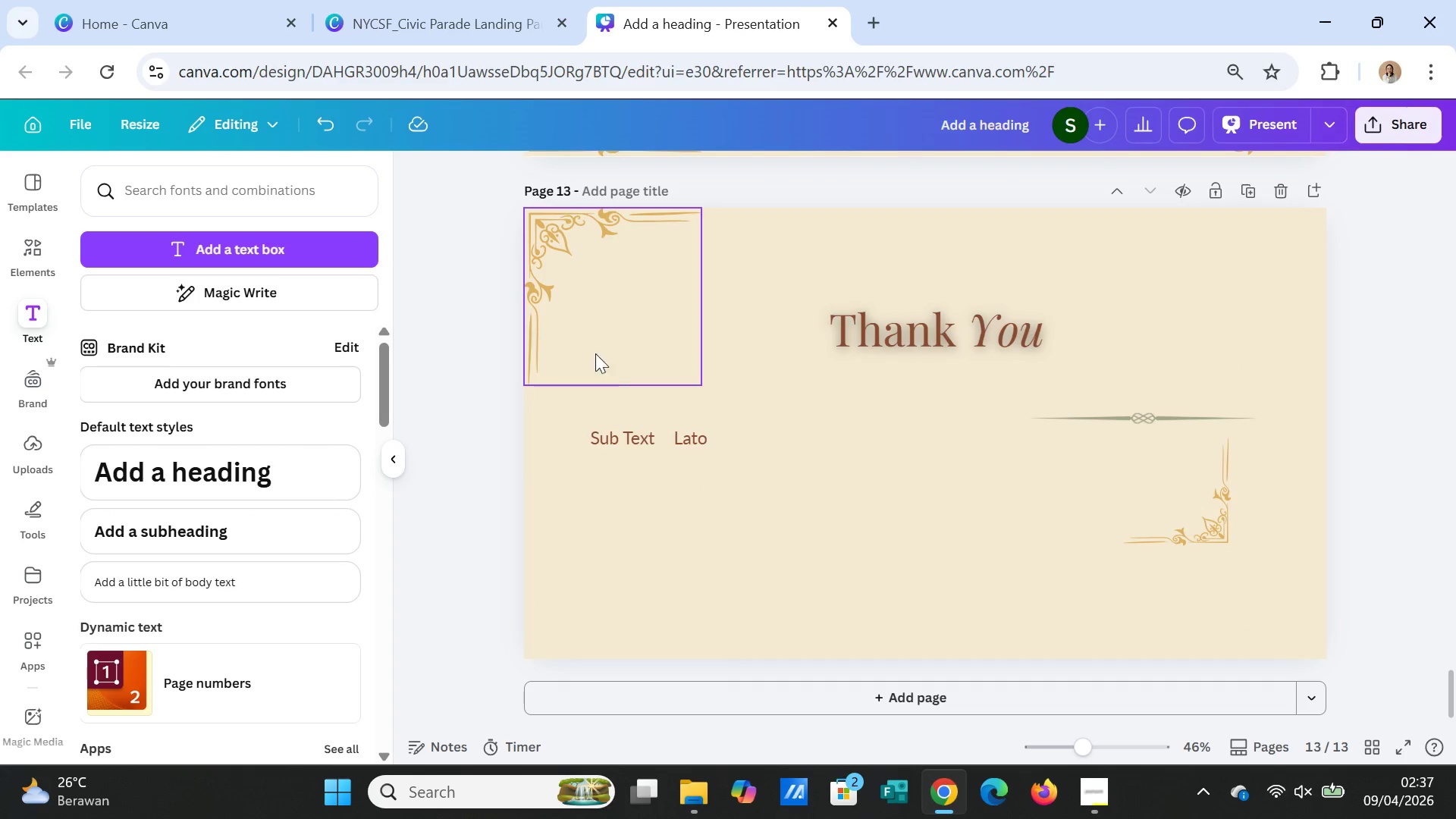 
left_click([560, 312])
 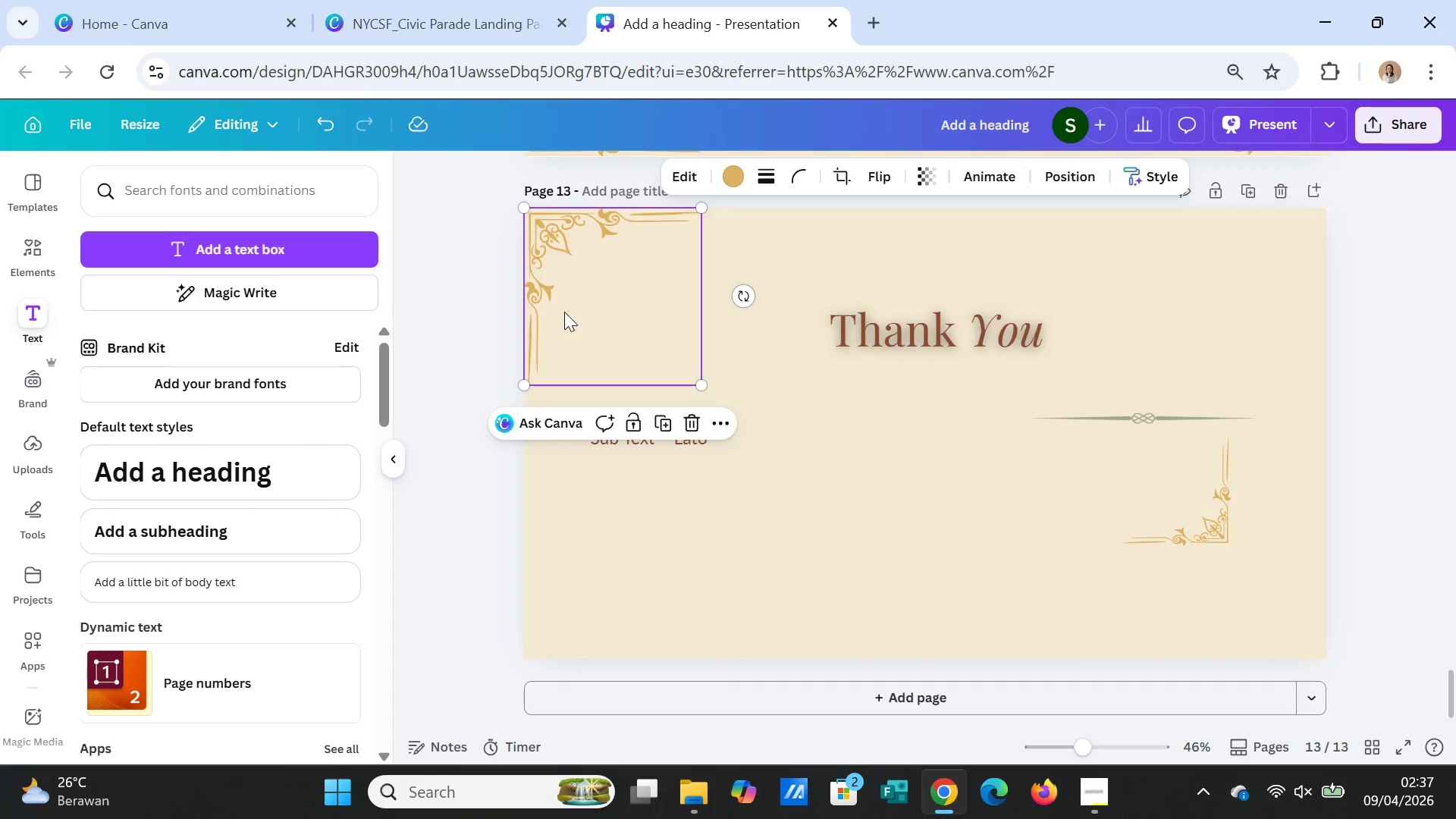 
key(Delete)
 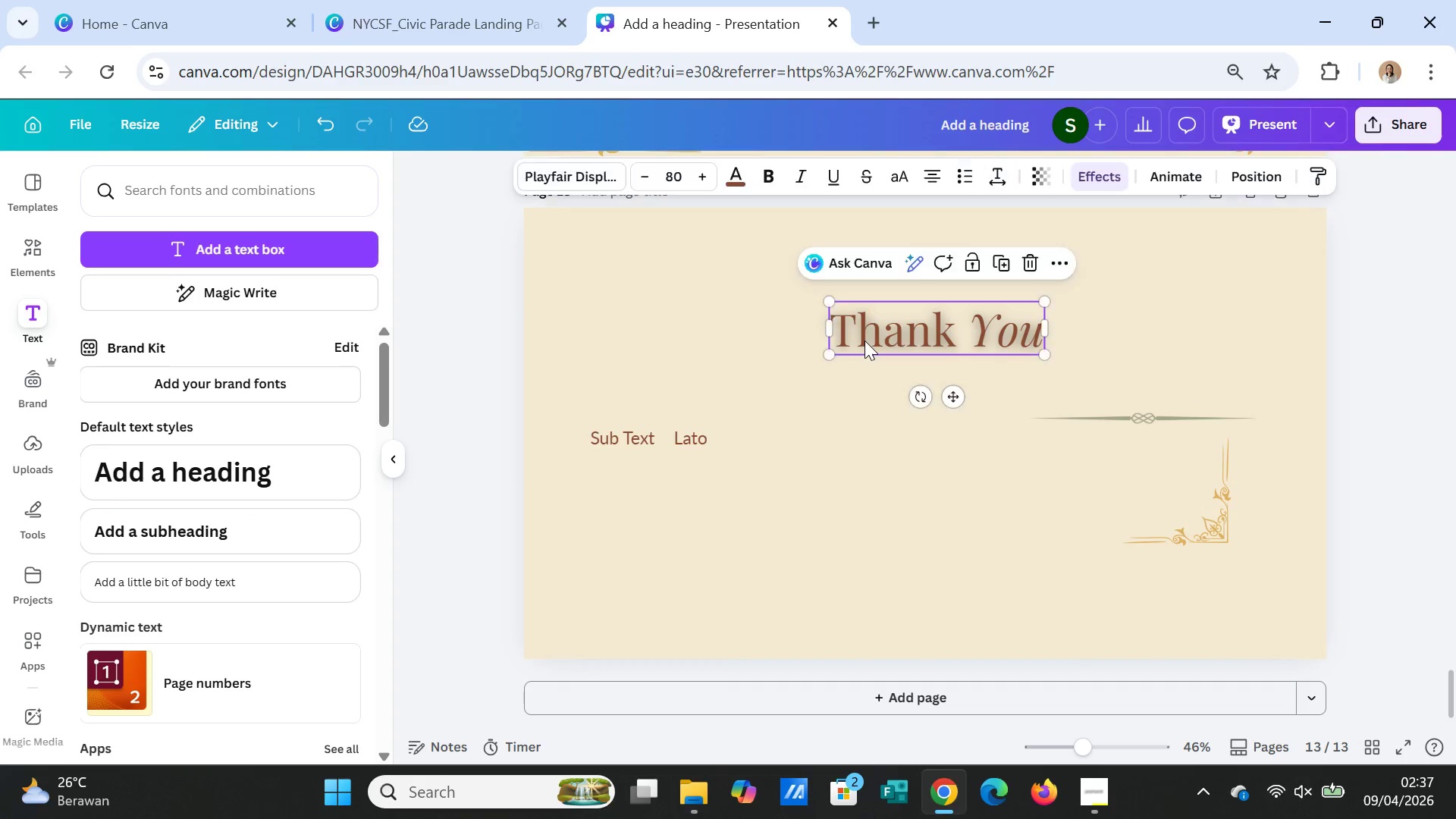 
double_click([864, 340])
 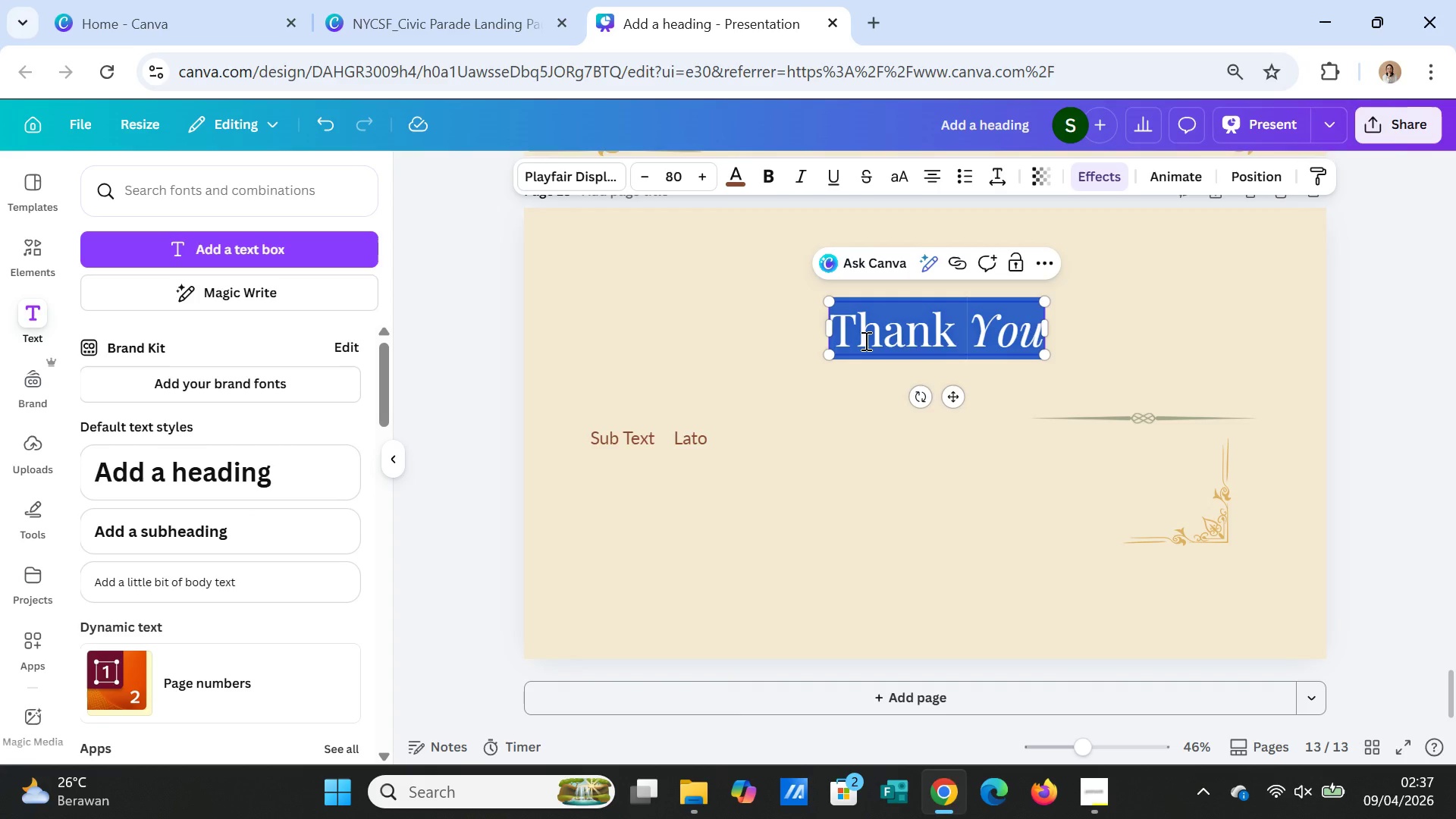 
type(Head Text)
 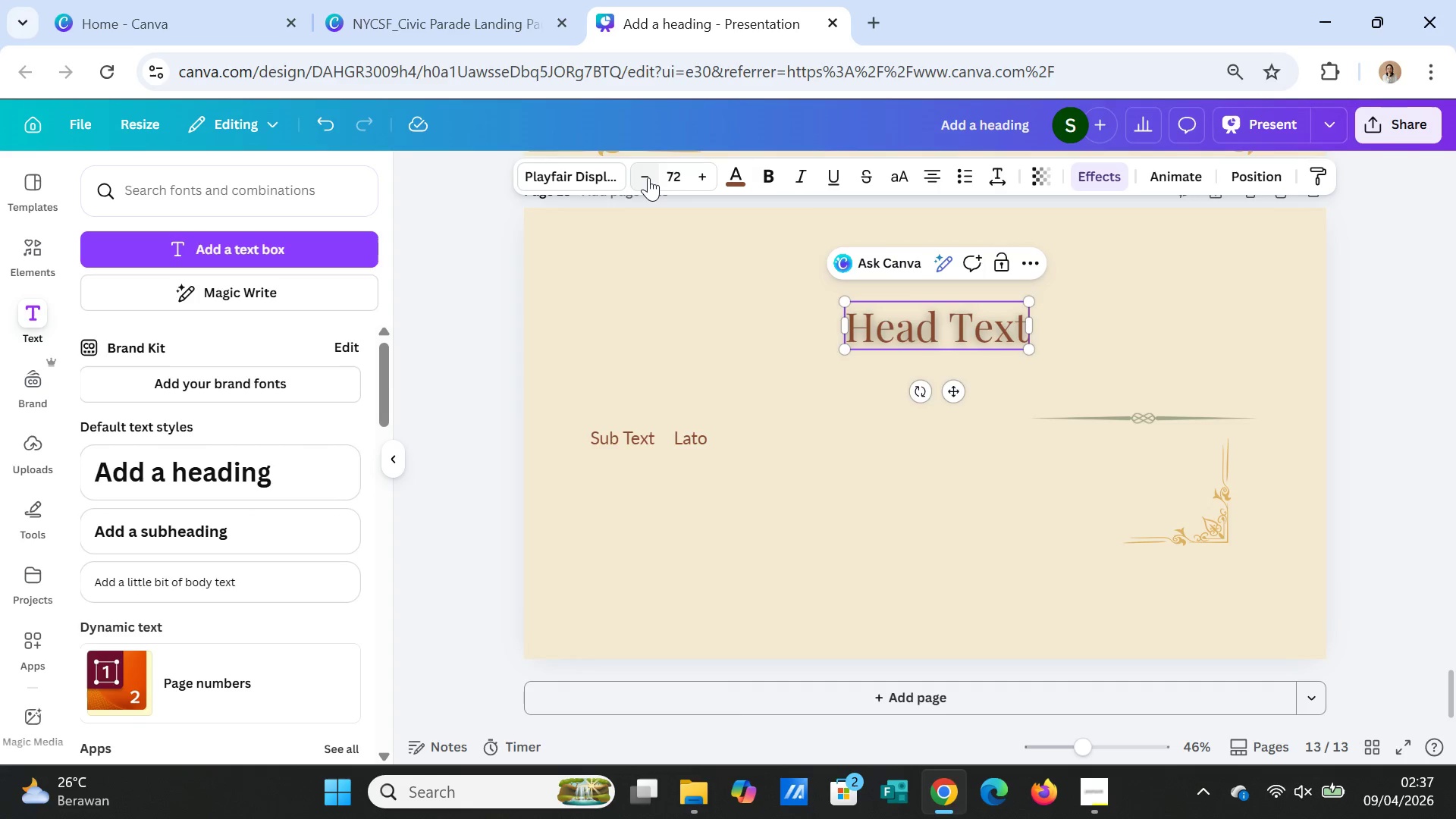 
left_click([648, 177])
 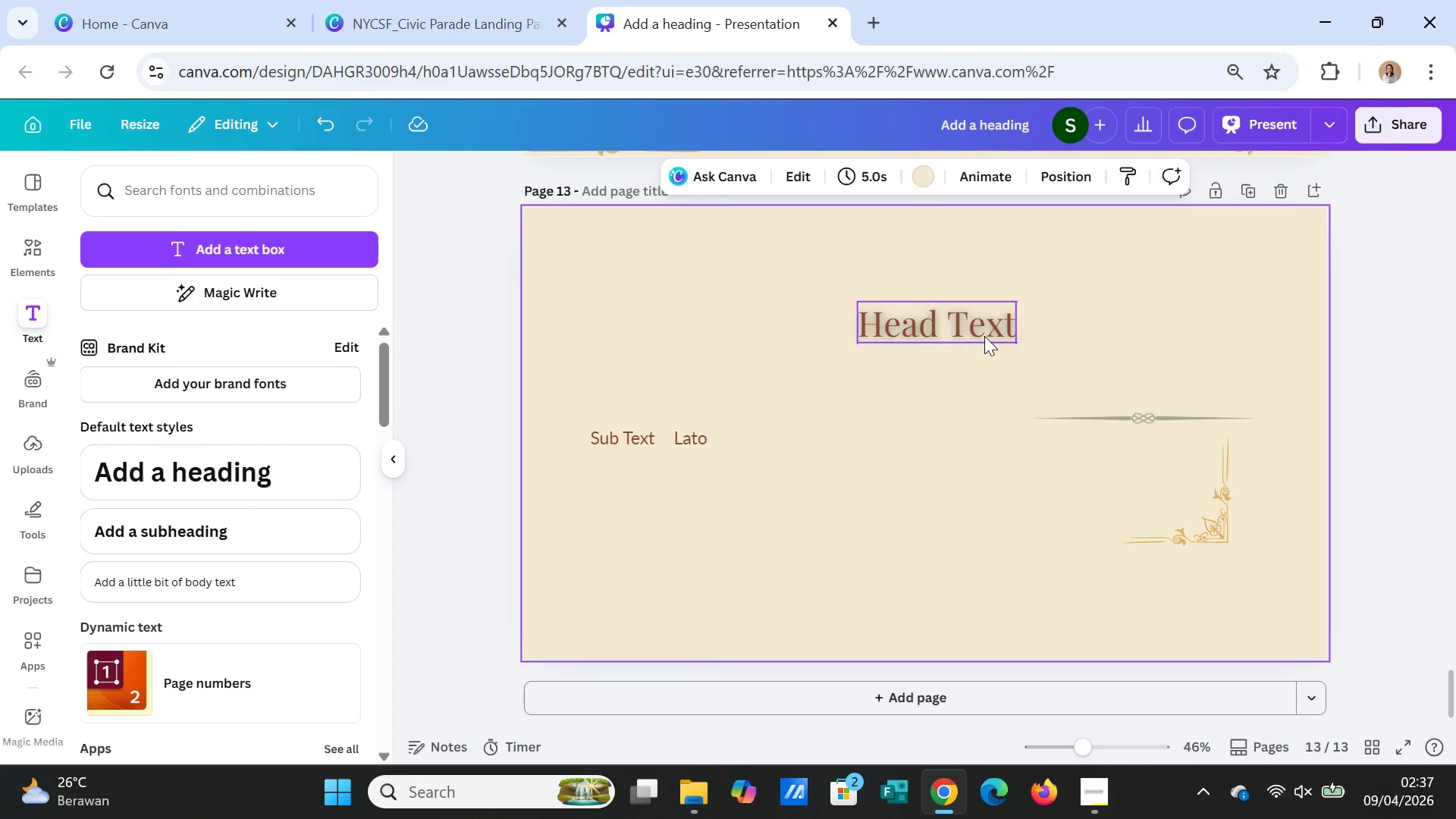 
left_click_drag(start_coordinate=[969, 334], to_coordinate=[686, 402])
 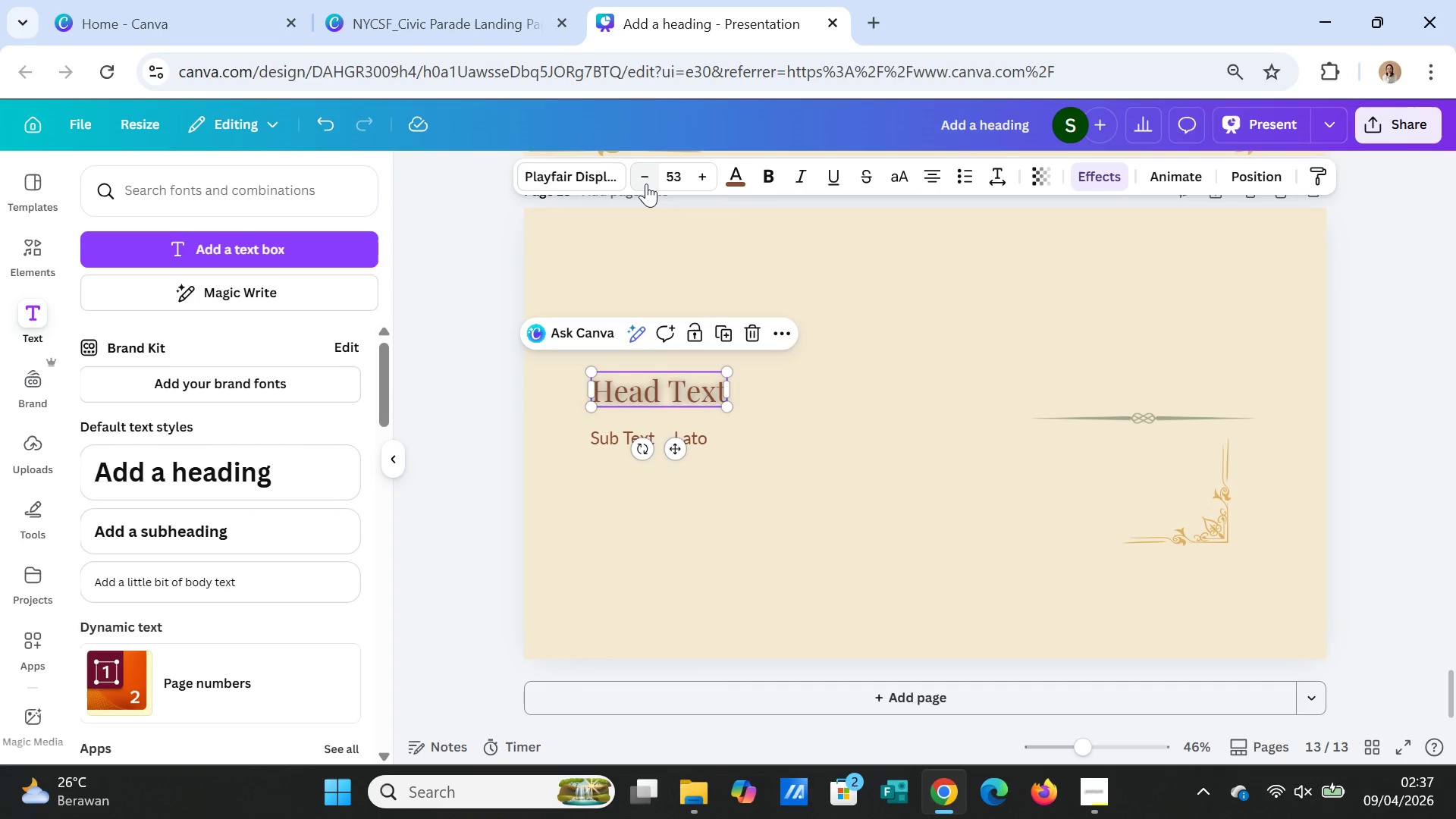 
left_click([646, 184])
 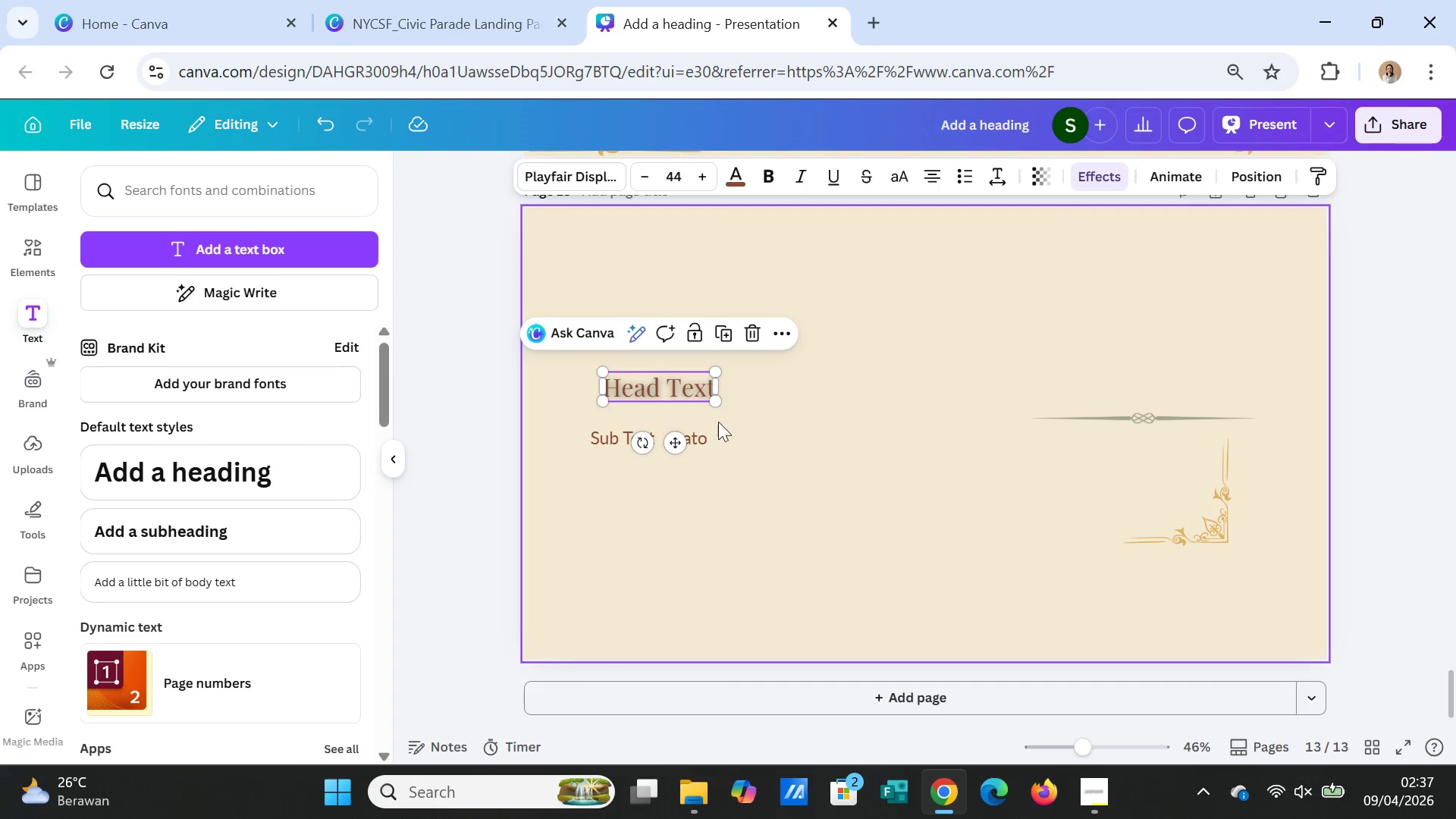 
left_click([760, 435])
 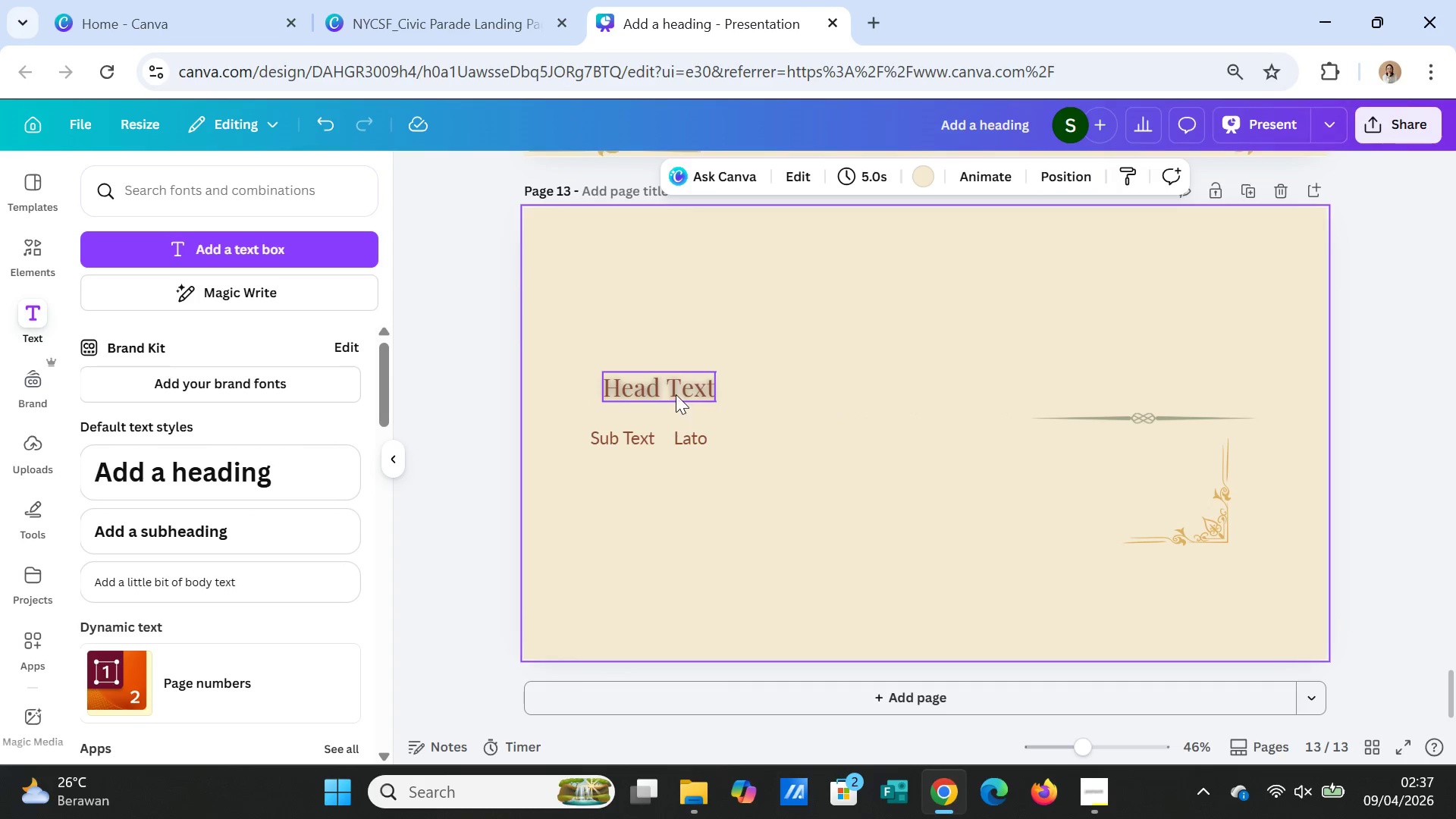 
left_click_drag(start_coordinate=[676, 394], to_coordinate=[664, 397])
 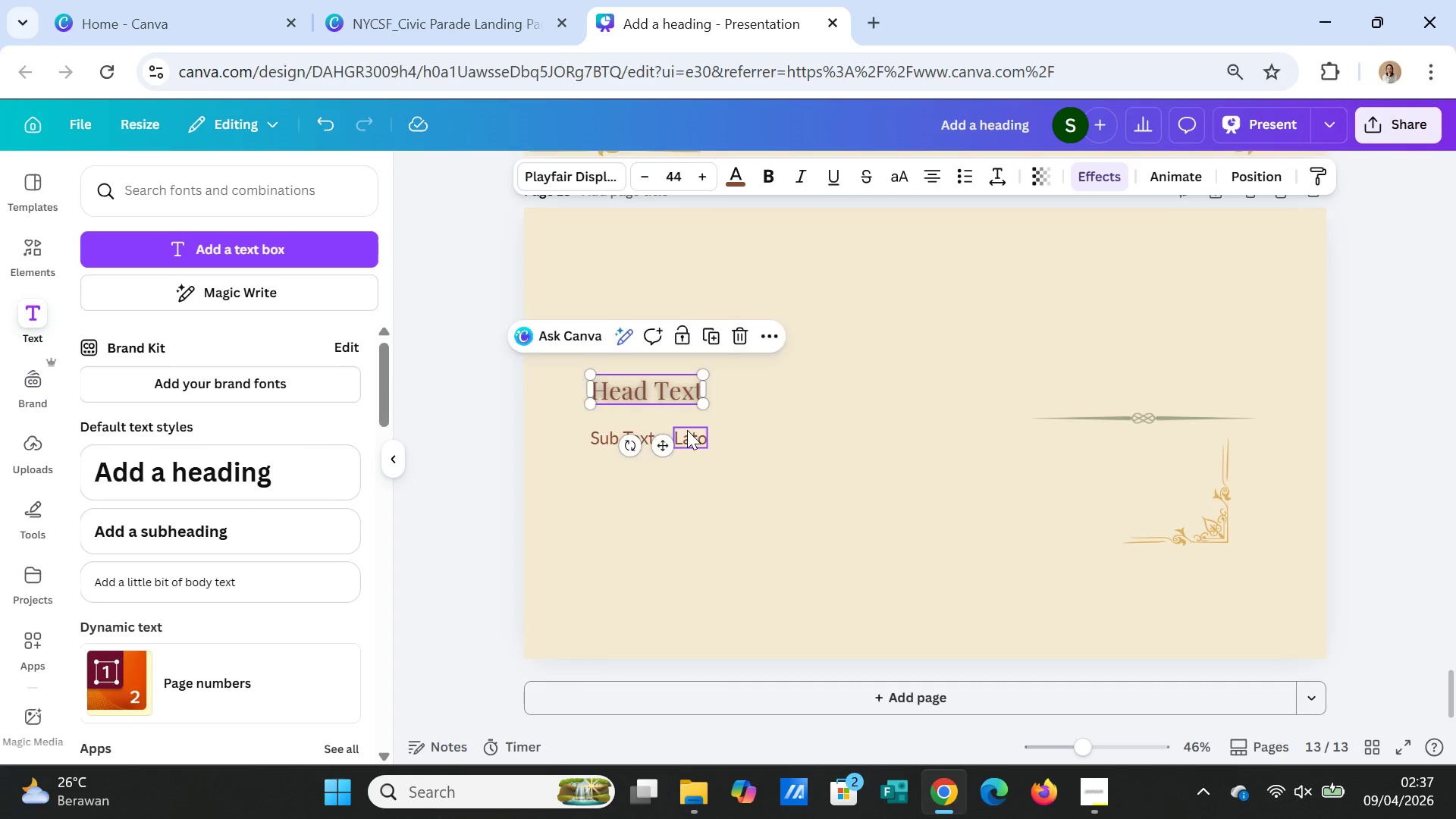 
left_click([687, 430])
 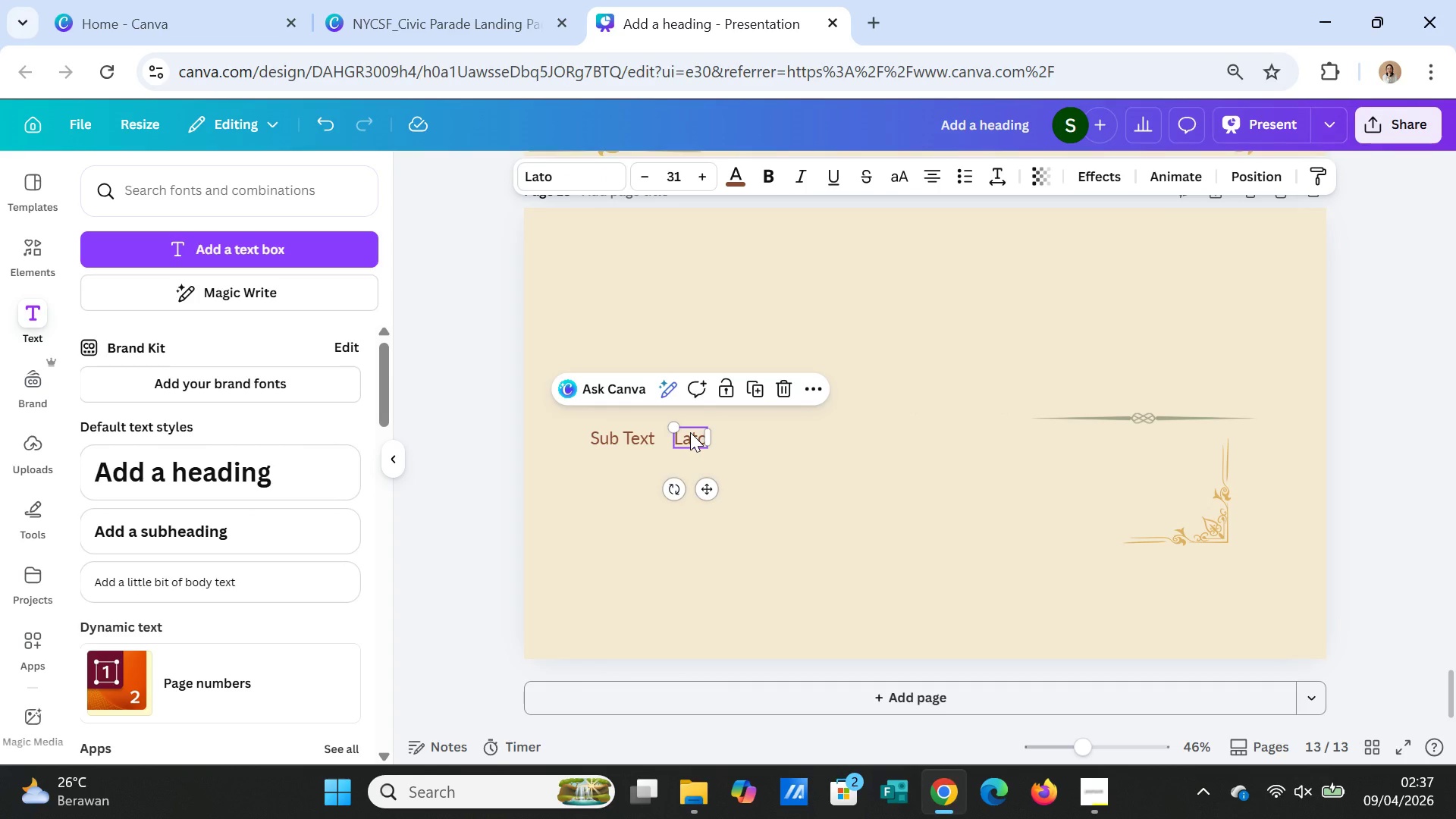 
key(Control+C)
 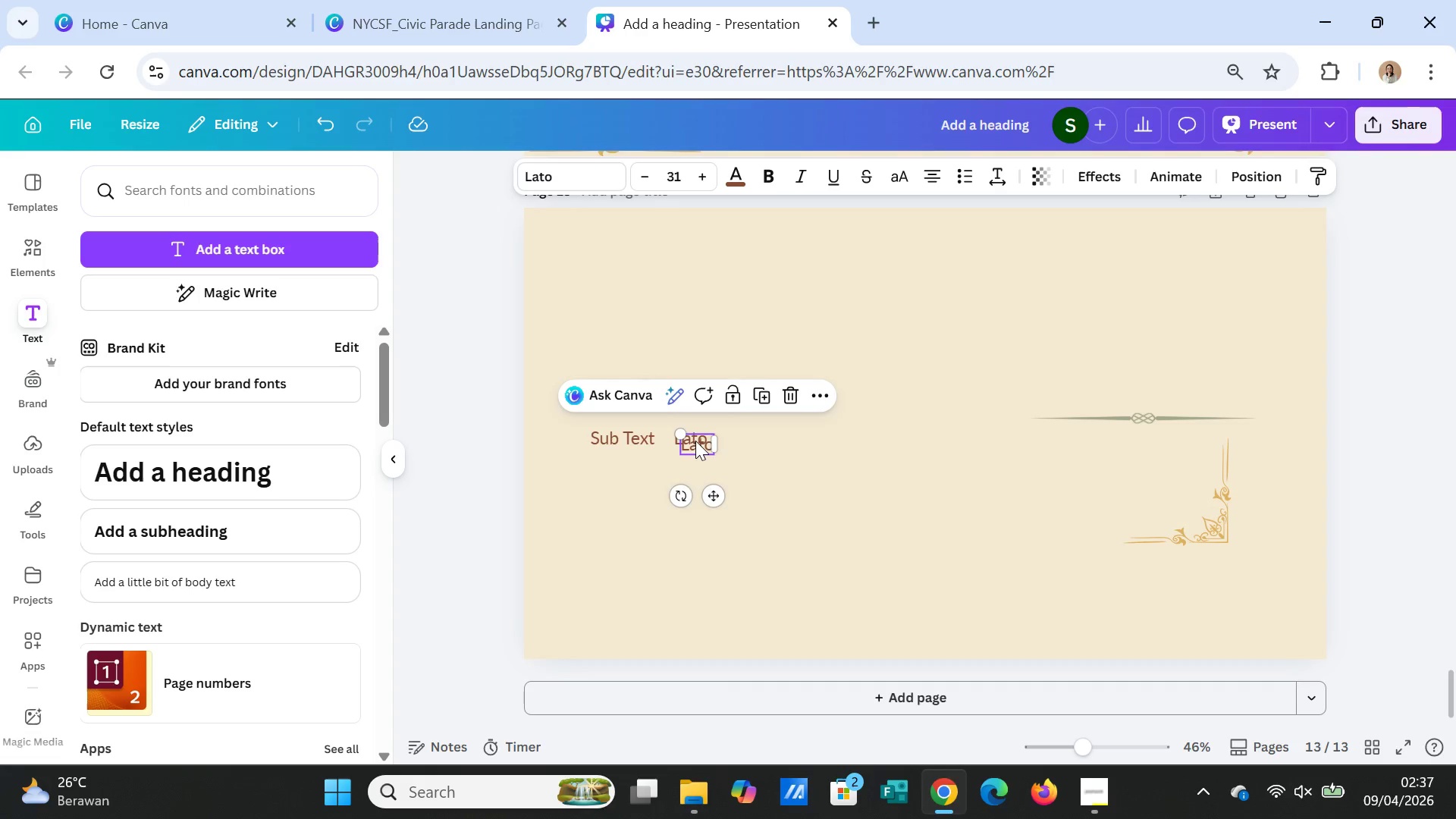 
key(Control+V)
 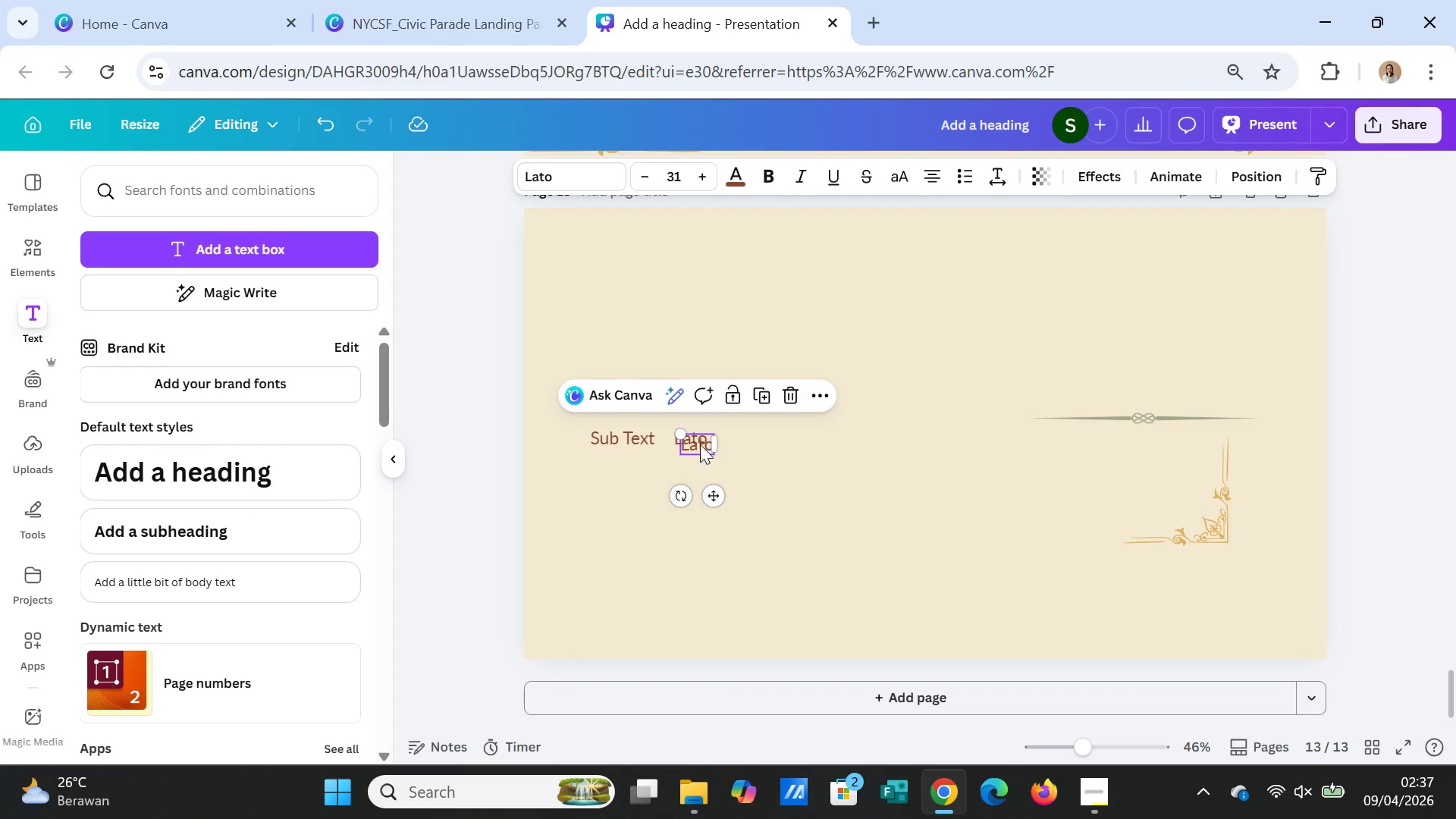 
left_click_drag(start_coordinate=[700, 444], to_coordinate=[770, 397])
 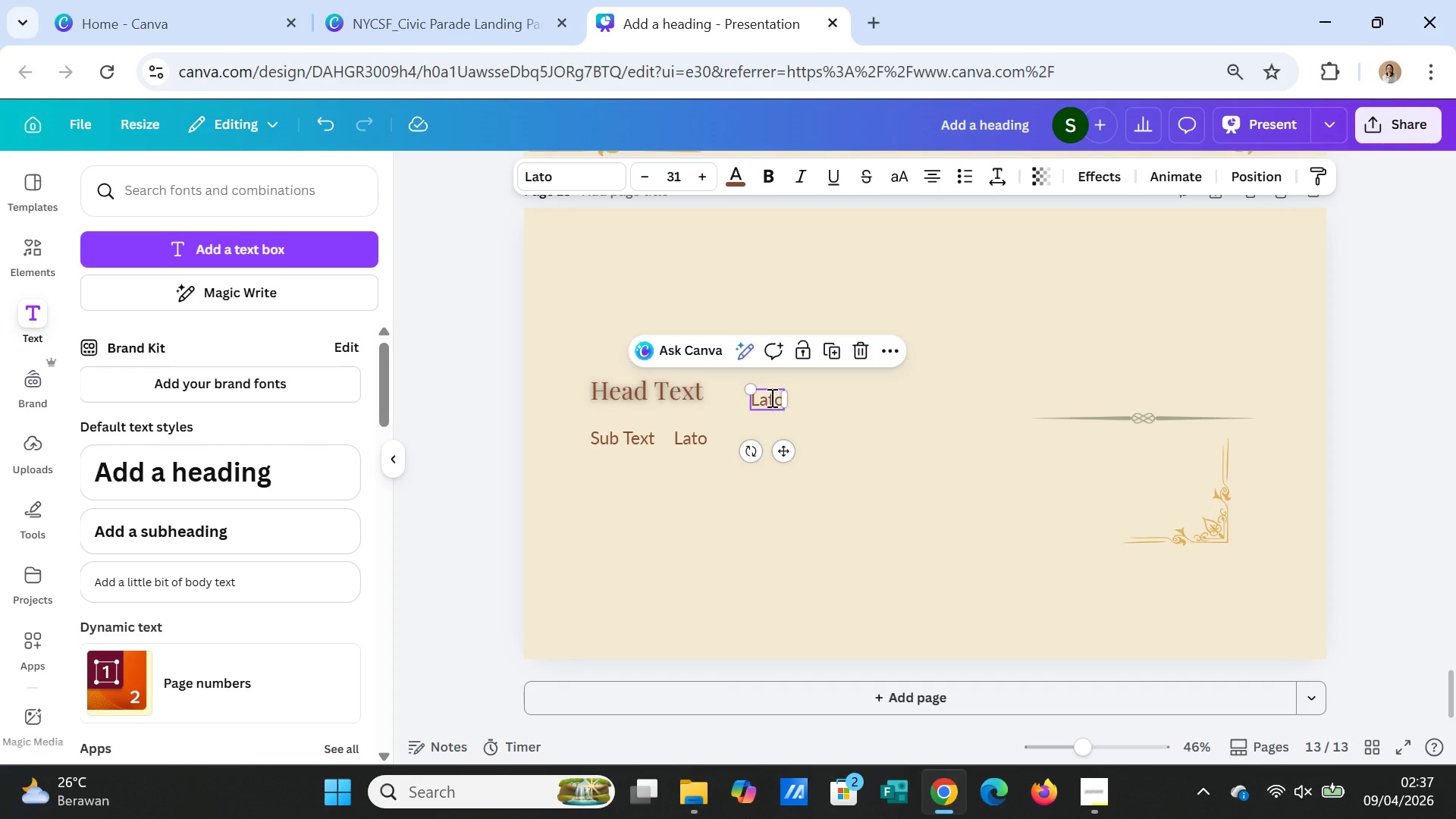 
double_click([770, 397])
 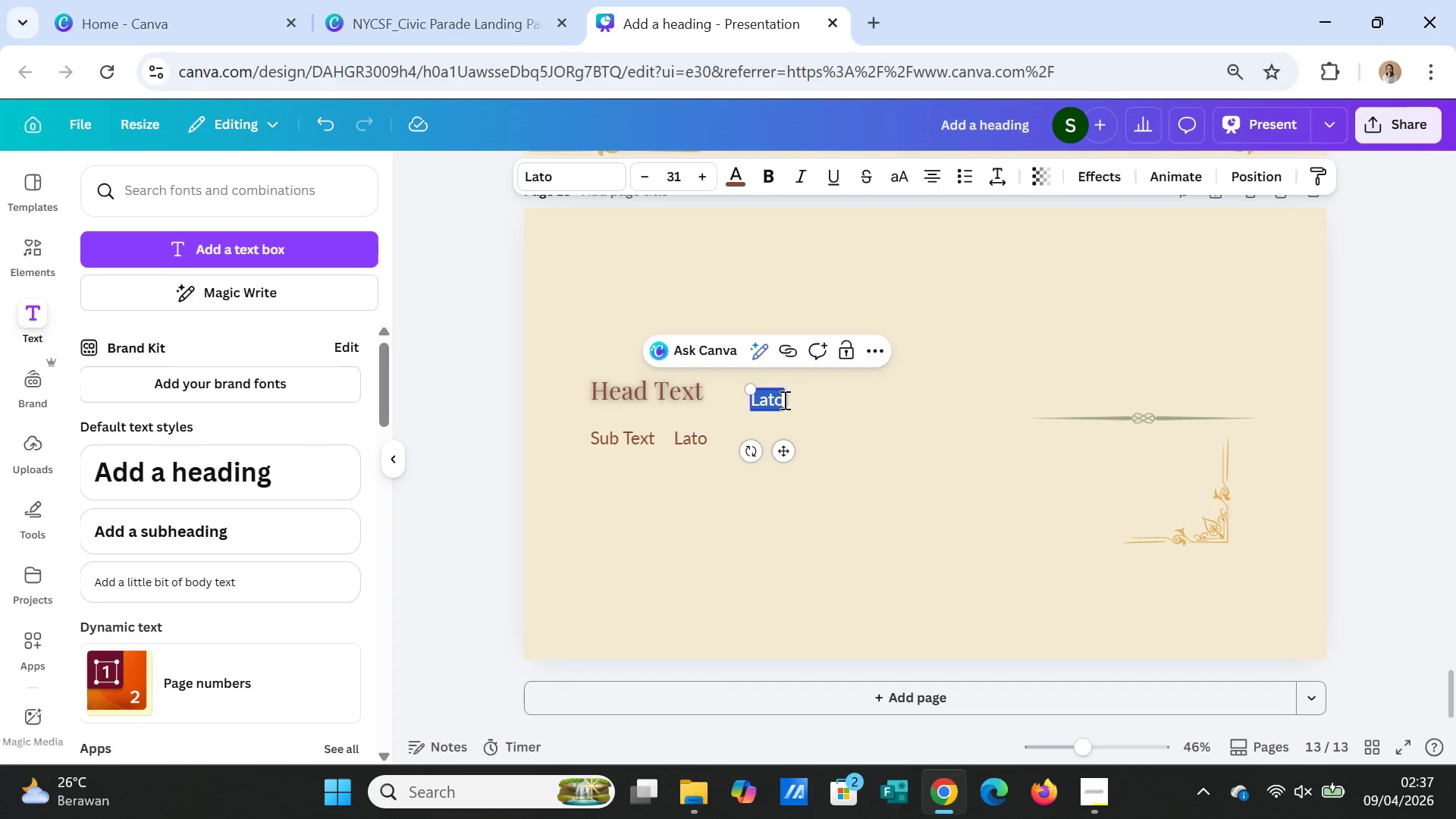 
type(Fairp)
 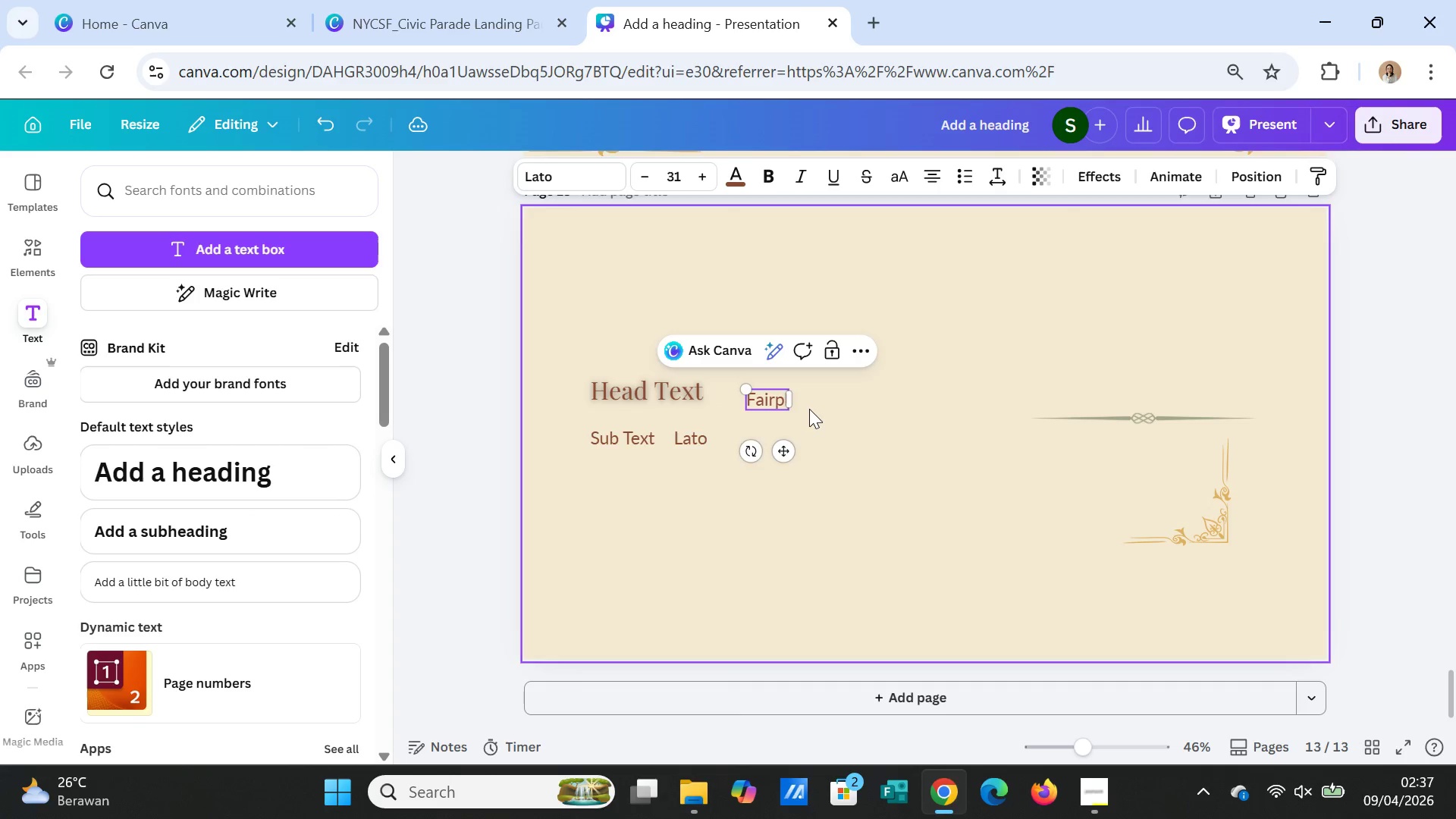 
type(lay)
 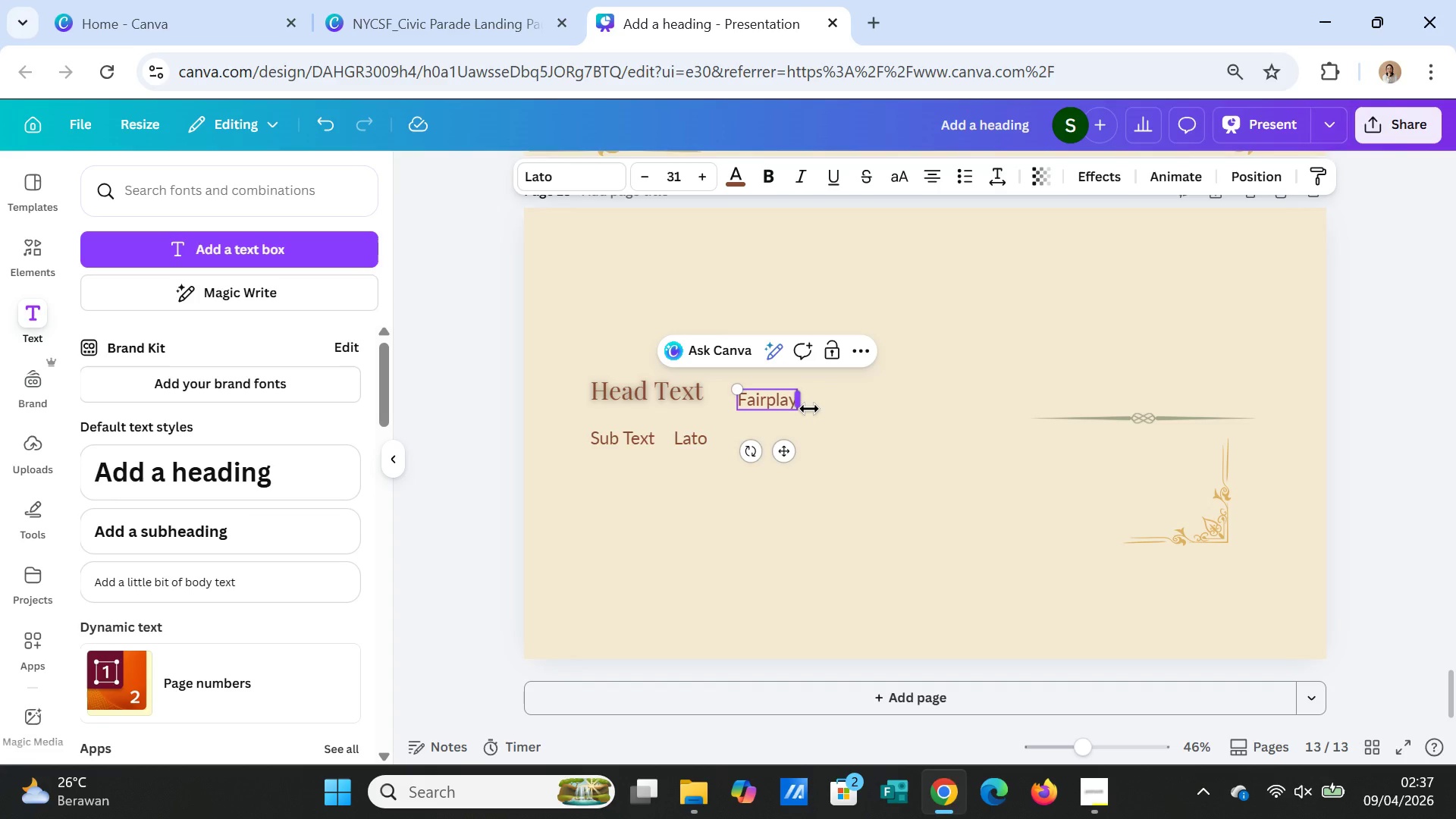 
type( Disp)
 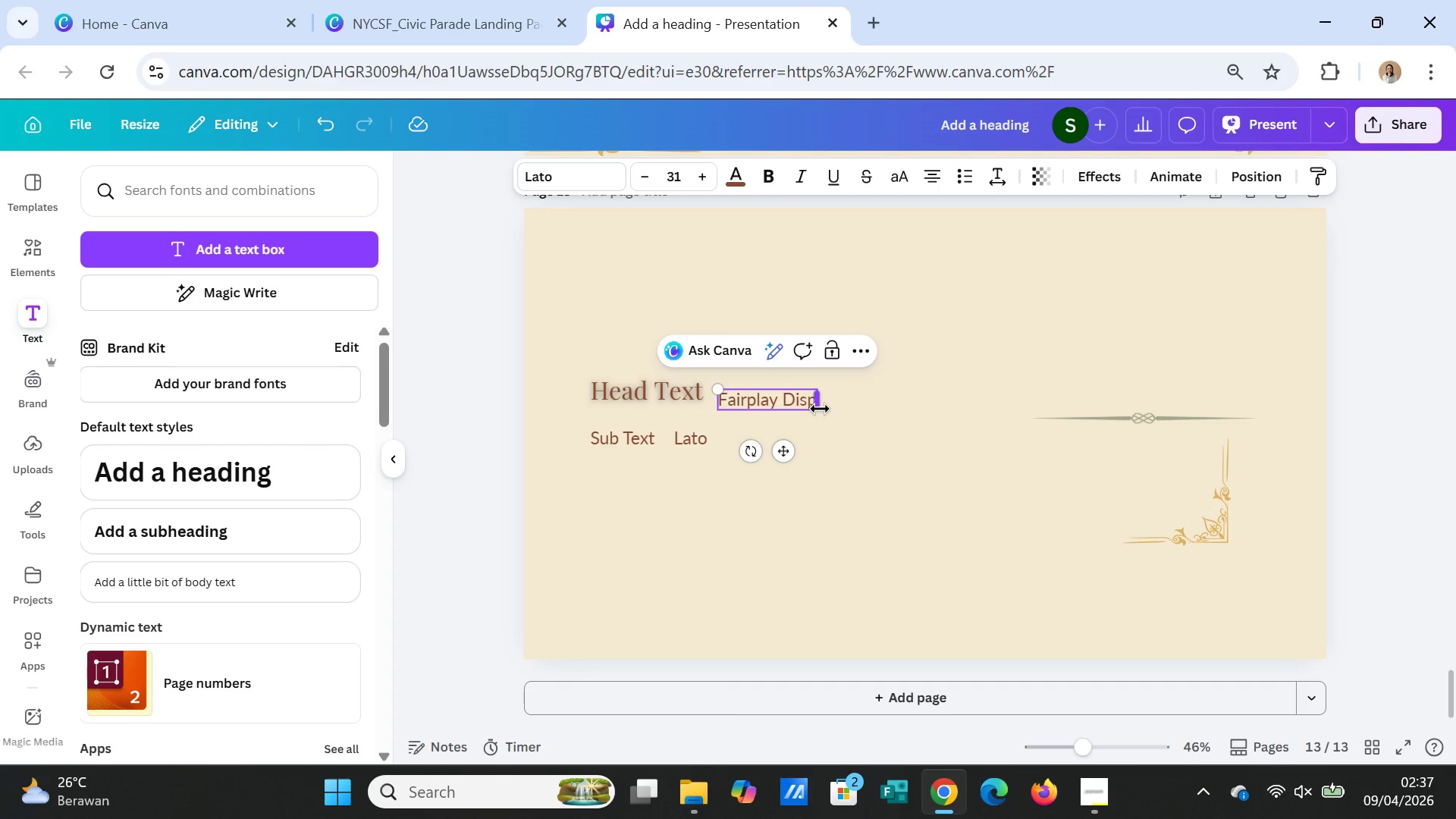 
type(lay)
 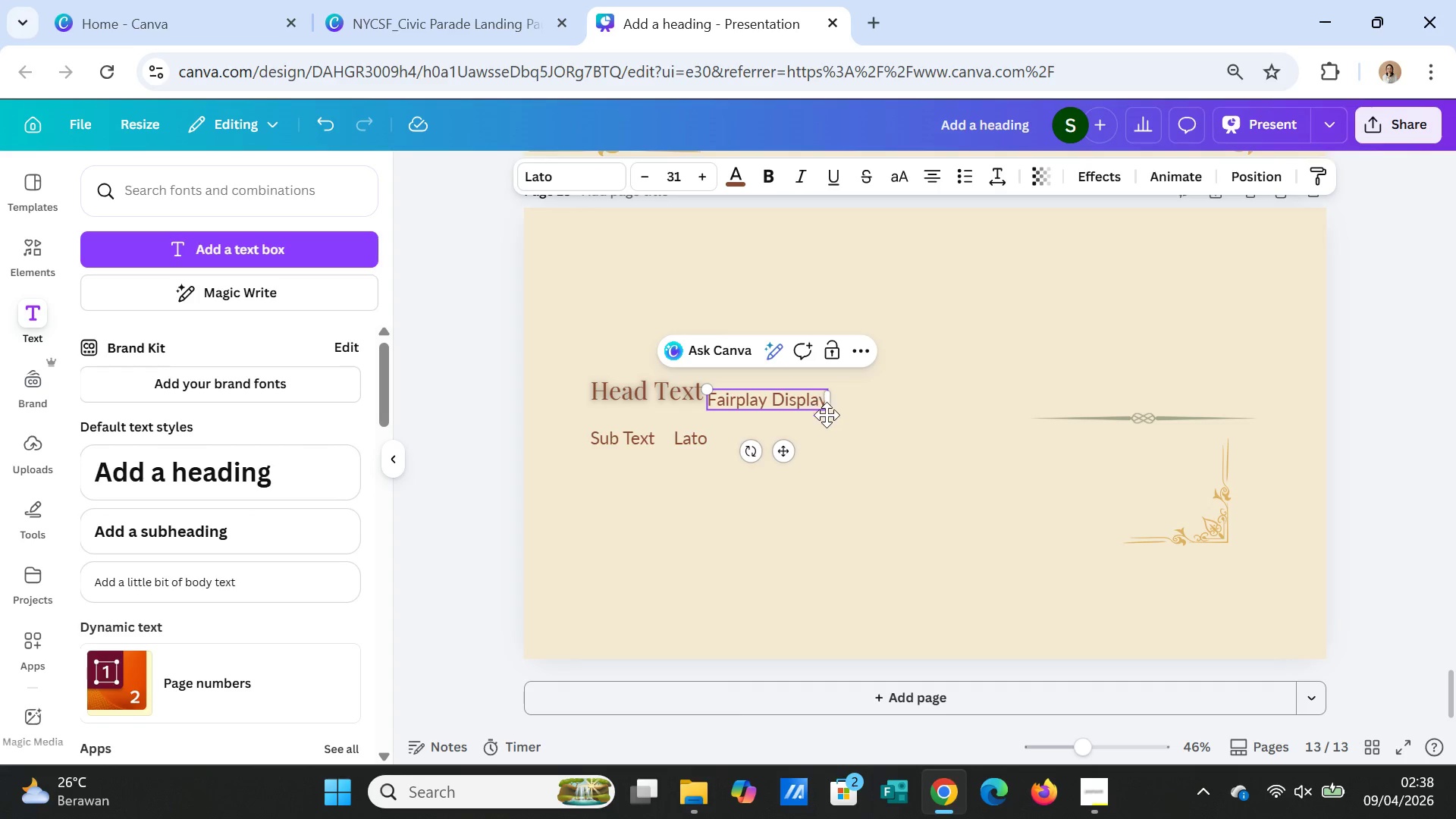 
left_click([863, 476])
 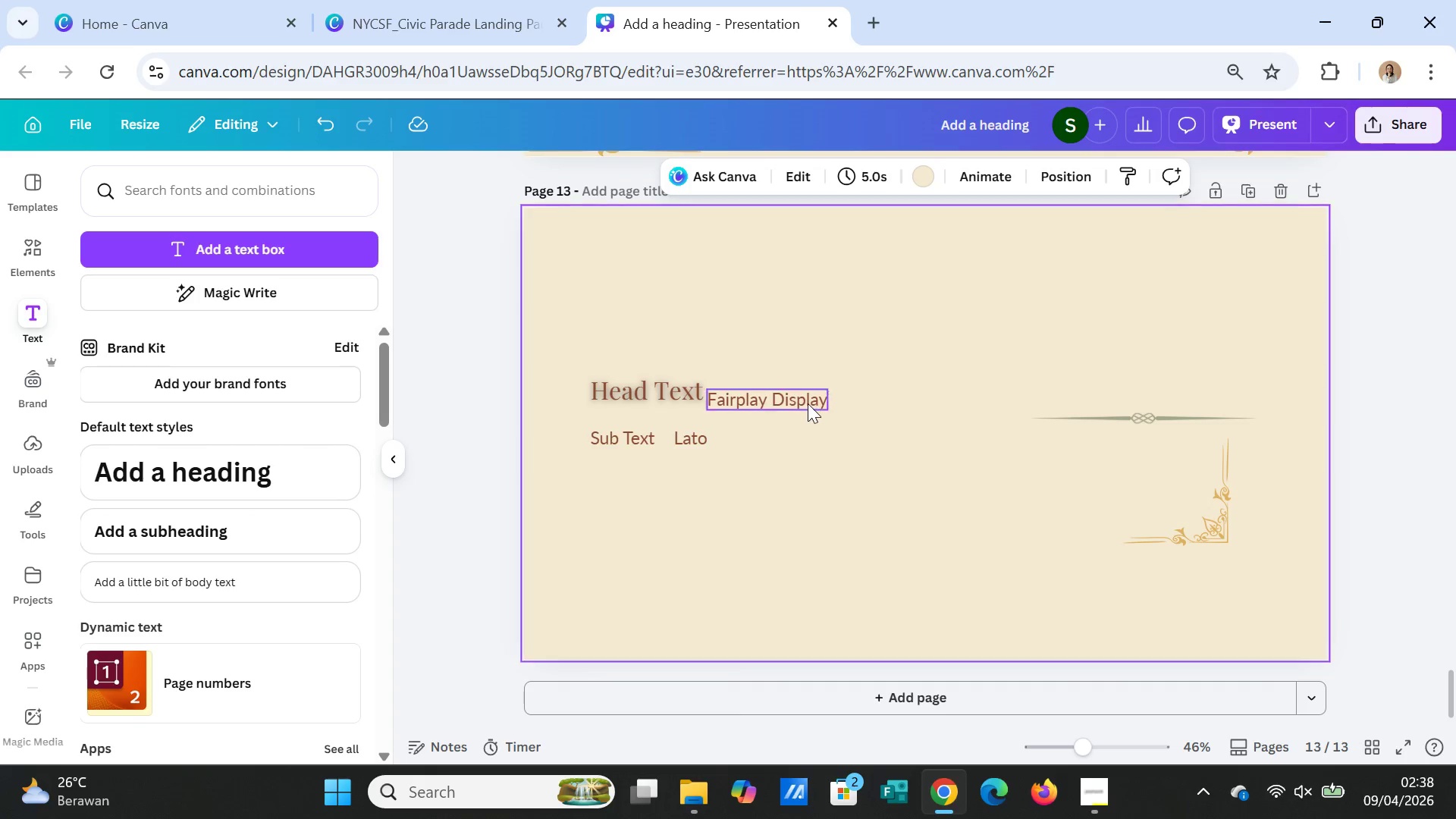 
left_click_drag(start_coordinate=[808, 403], to_coordinate=[824, 398])
 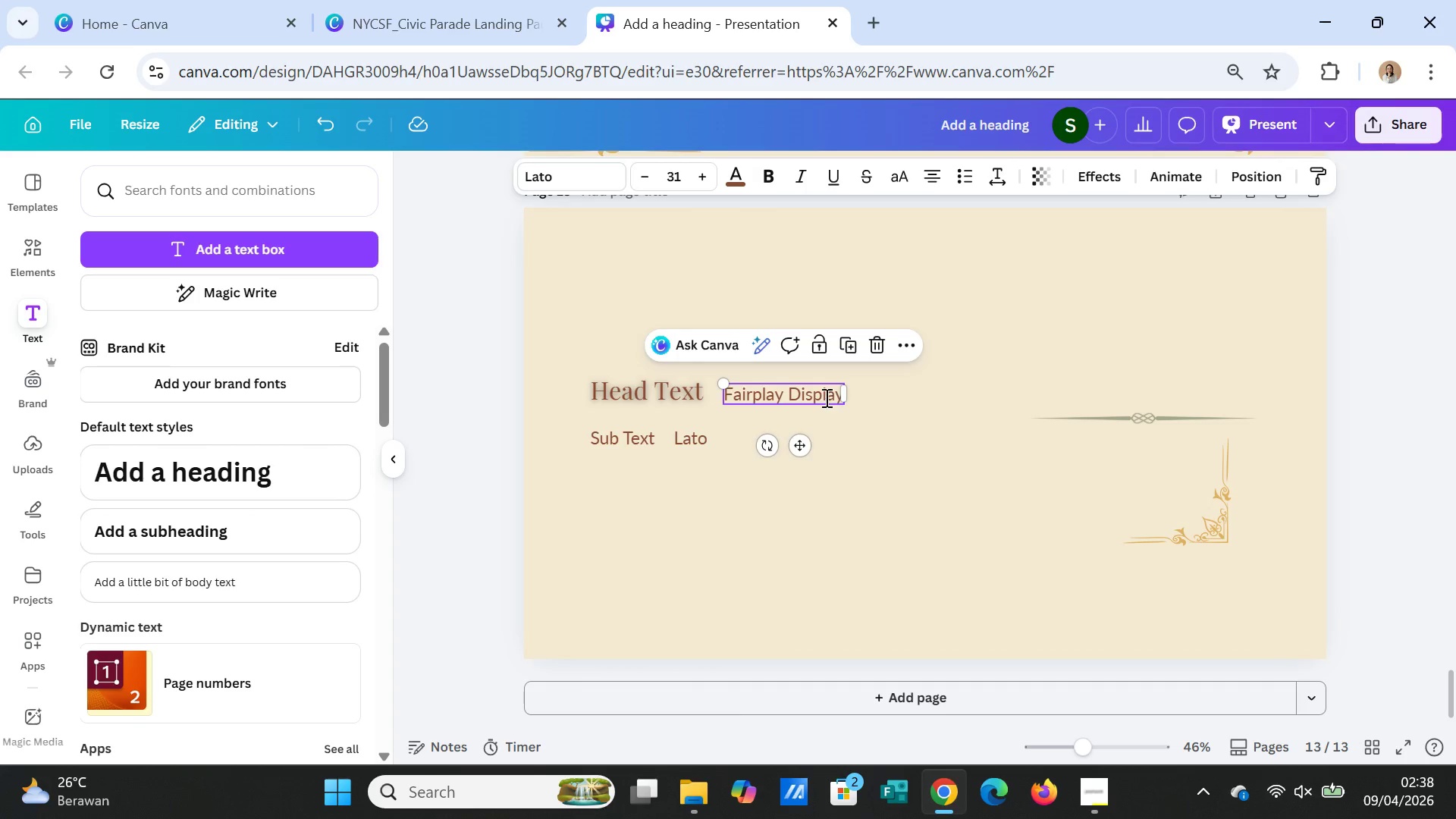 
double_click([825, 397])
 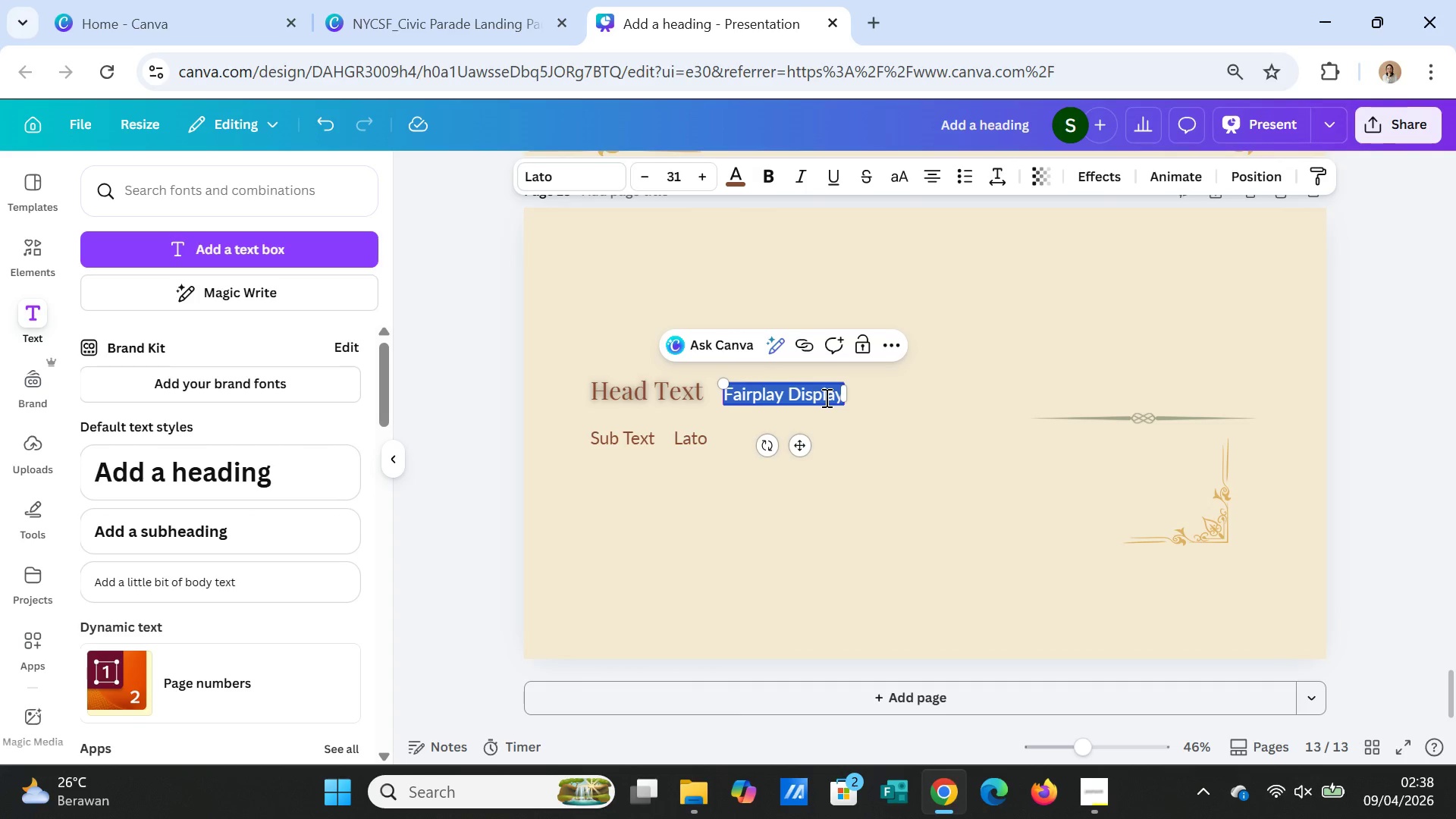 
triple_click([825, 397])
 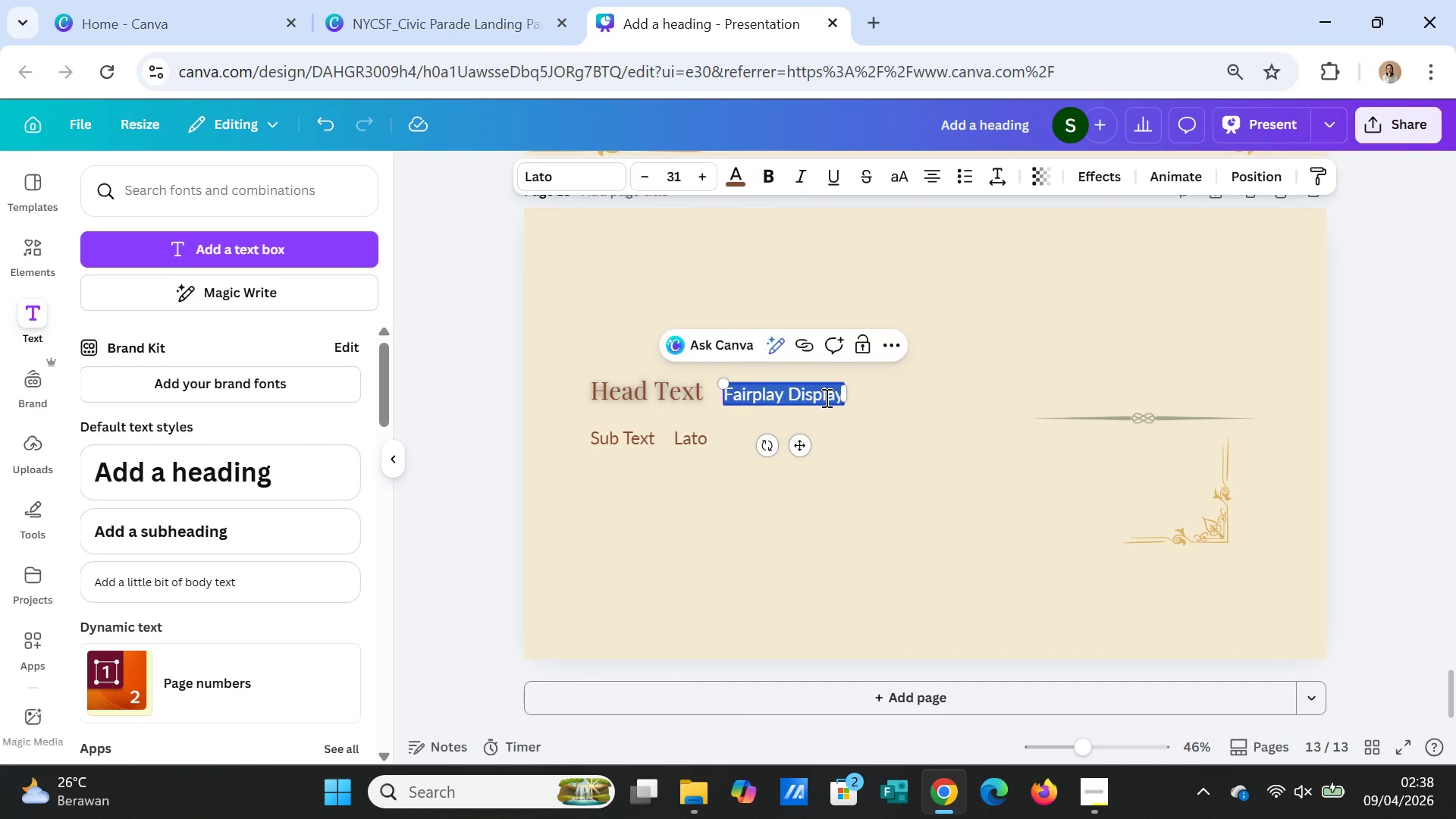 
triple_click([825, 397])
 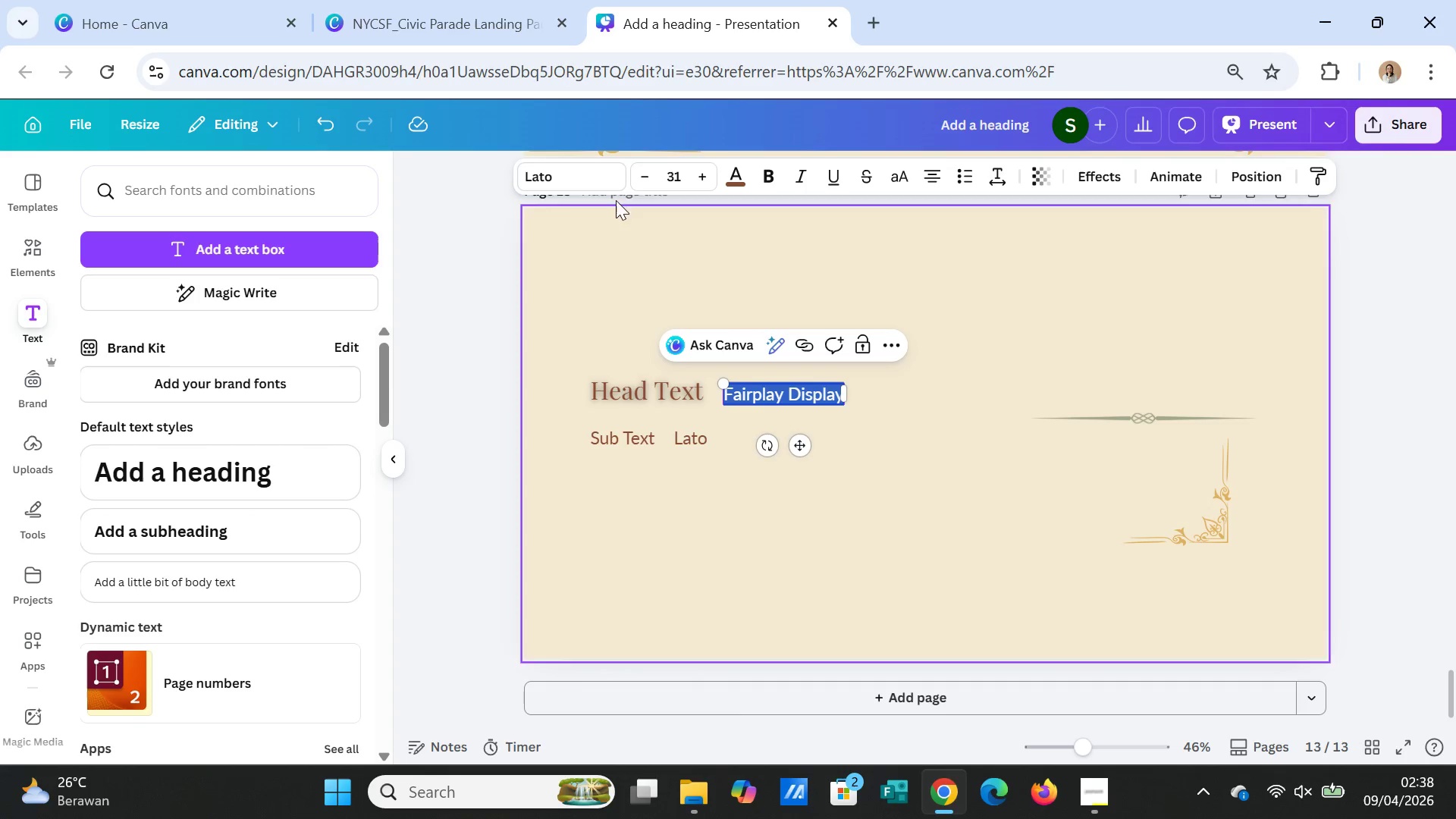 
left_click([600, 177])
 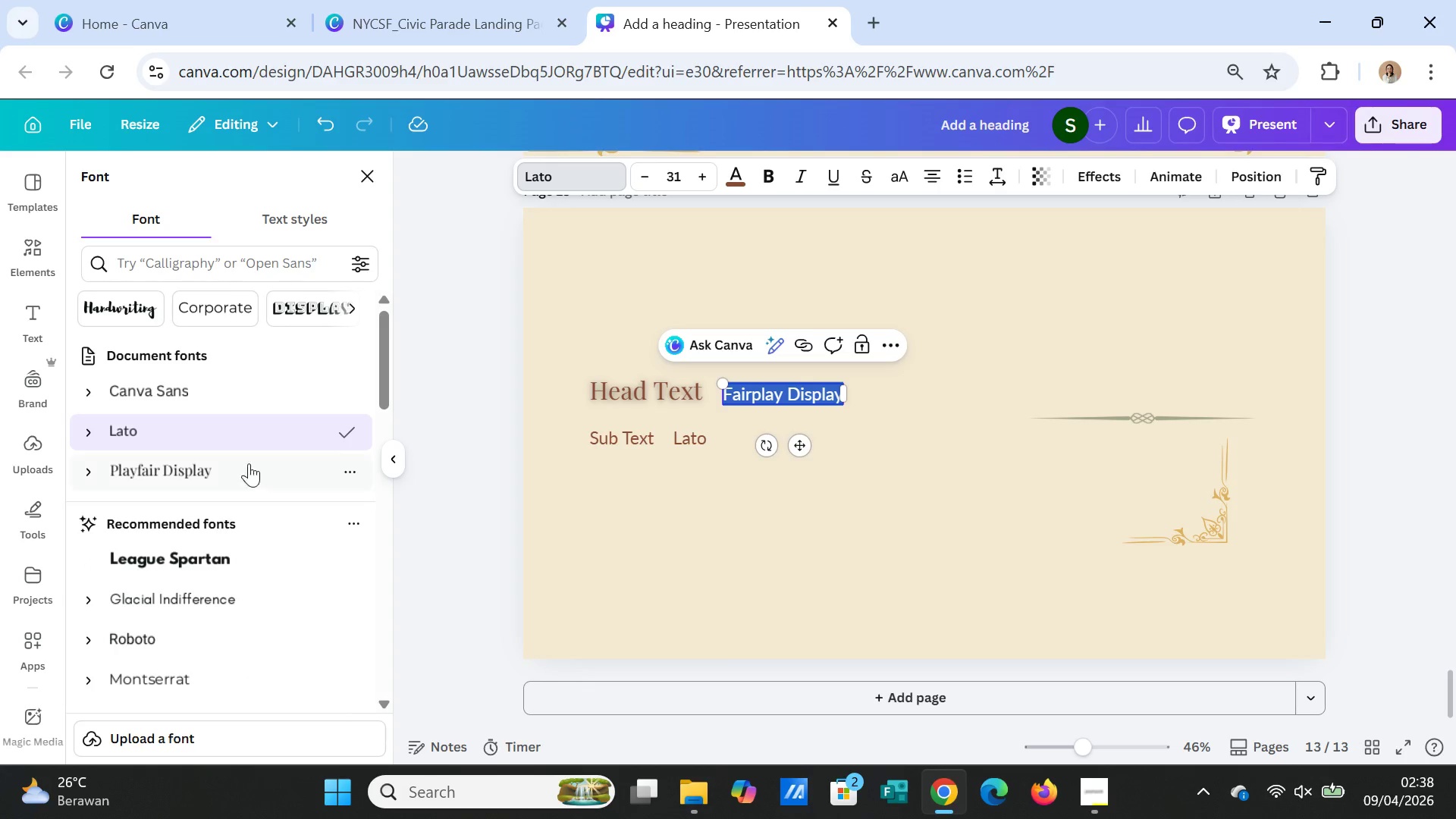 
left_click([190, 472])
 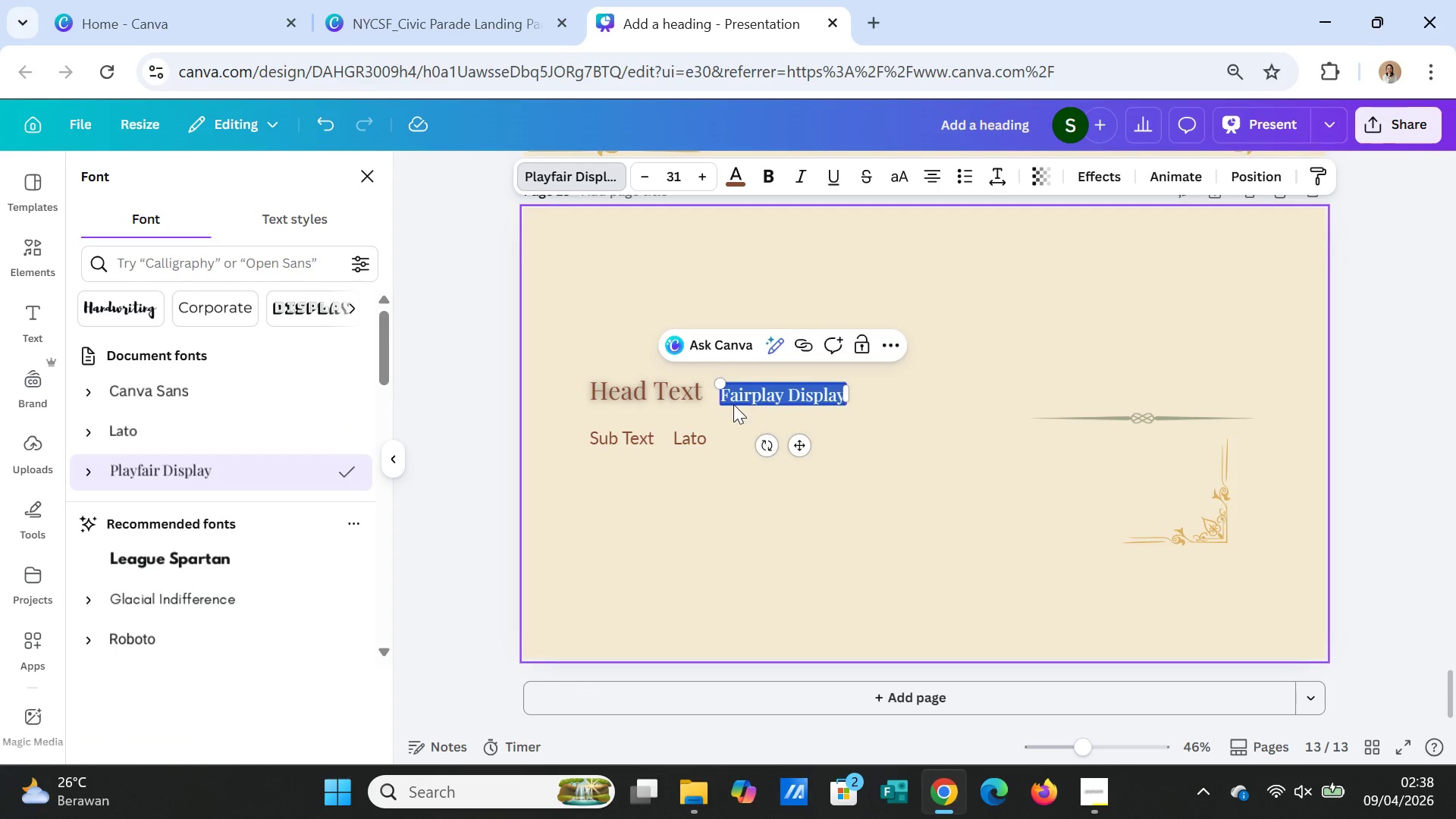 
left_click([954, 391])
 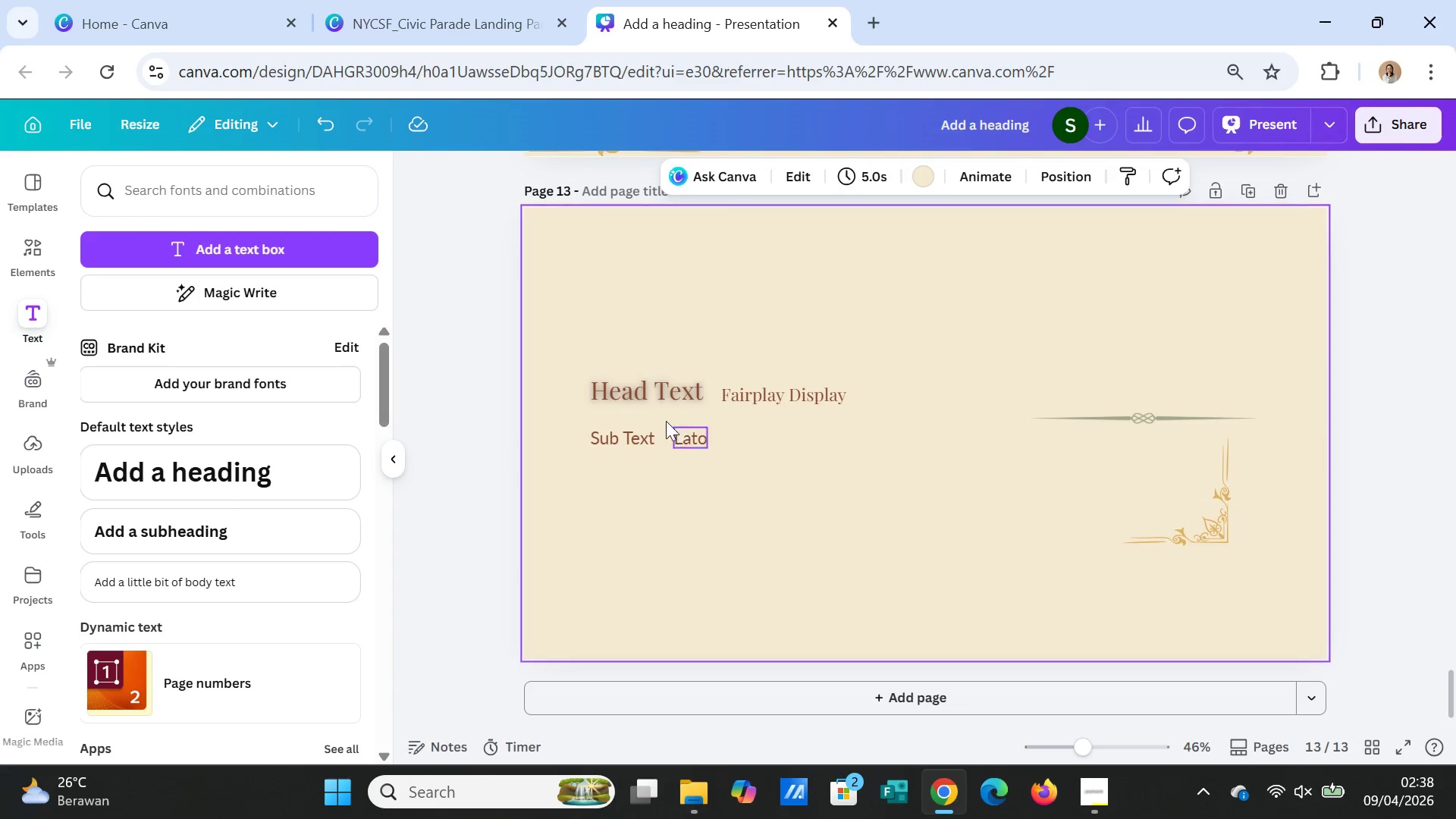 
left_click([637, 397])
 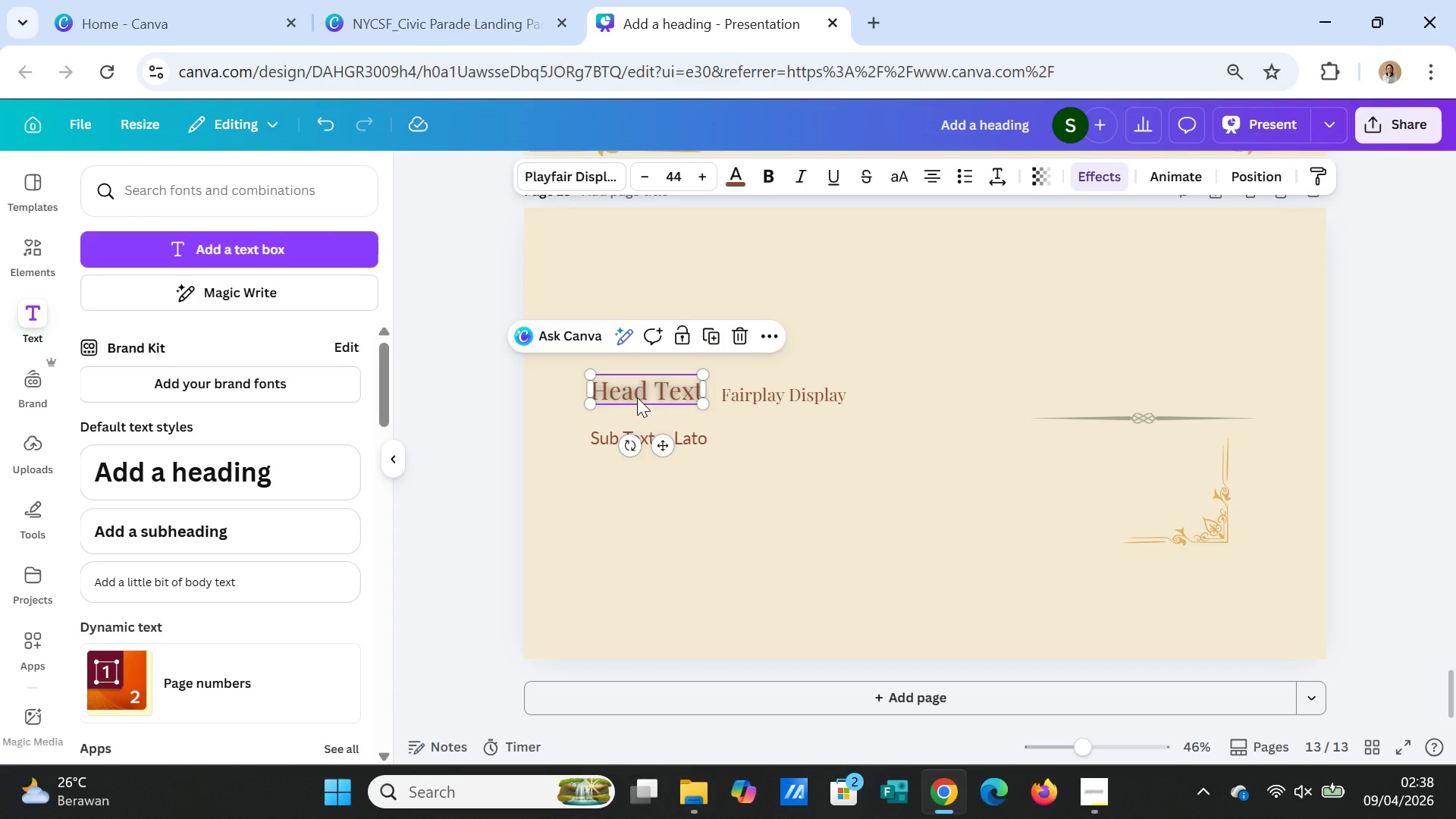 
key(Control+C)
 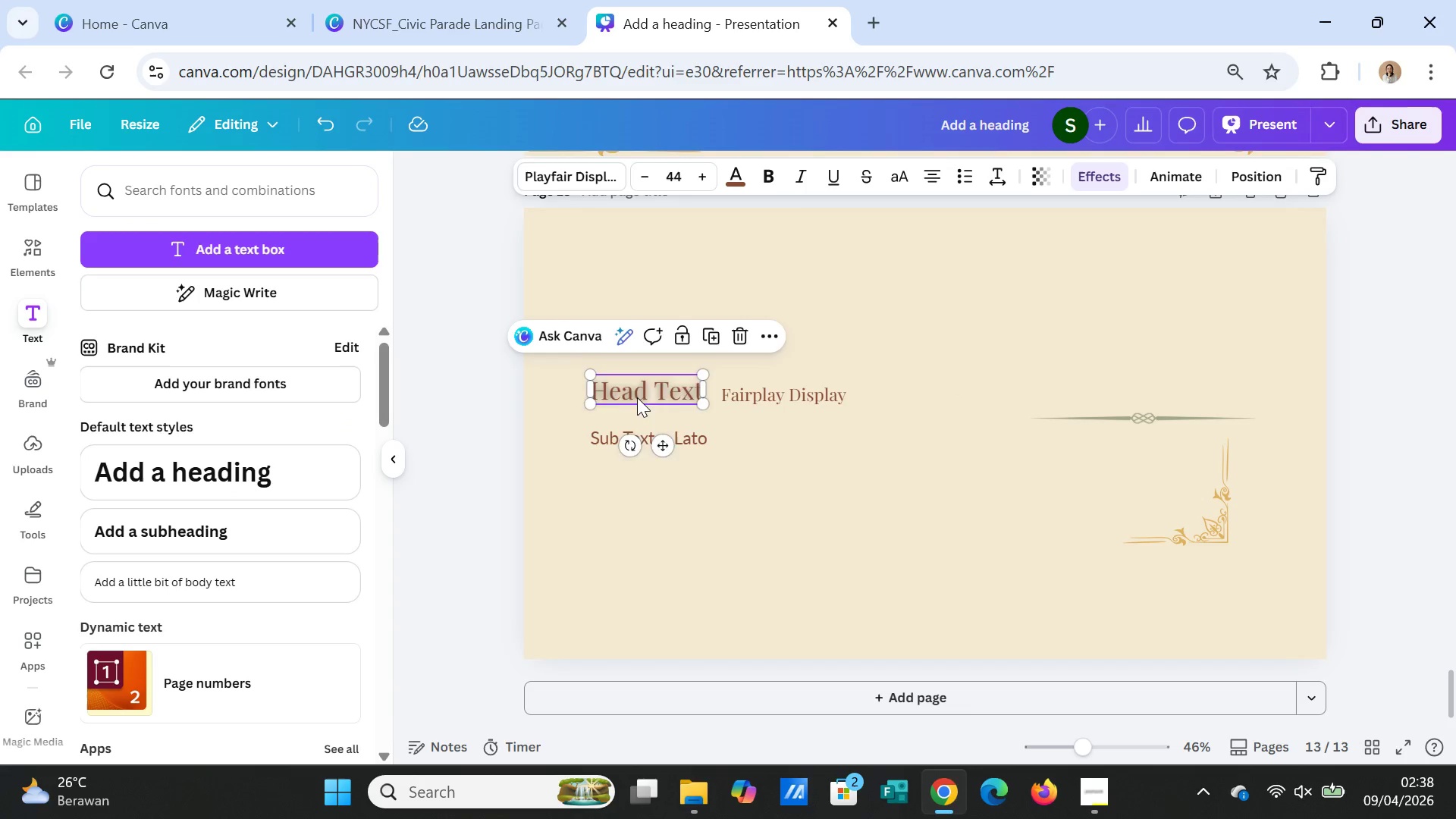 
key(Control+V)
 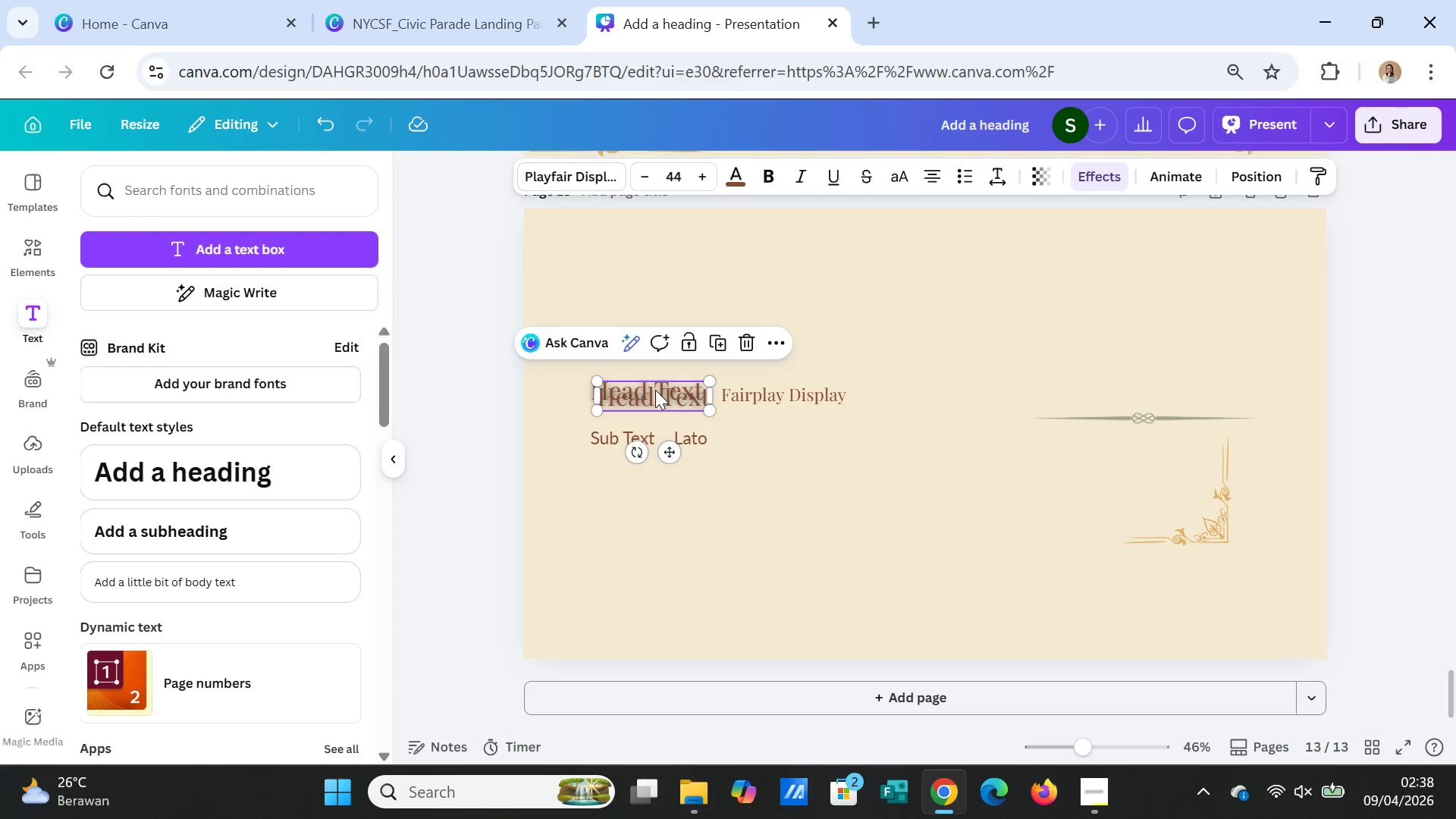 
left_click_drag(start_coordinate=[655, 390], to_coordinate=[698, 326])
 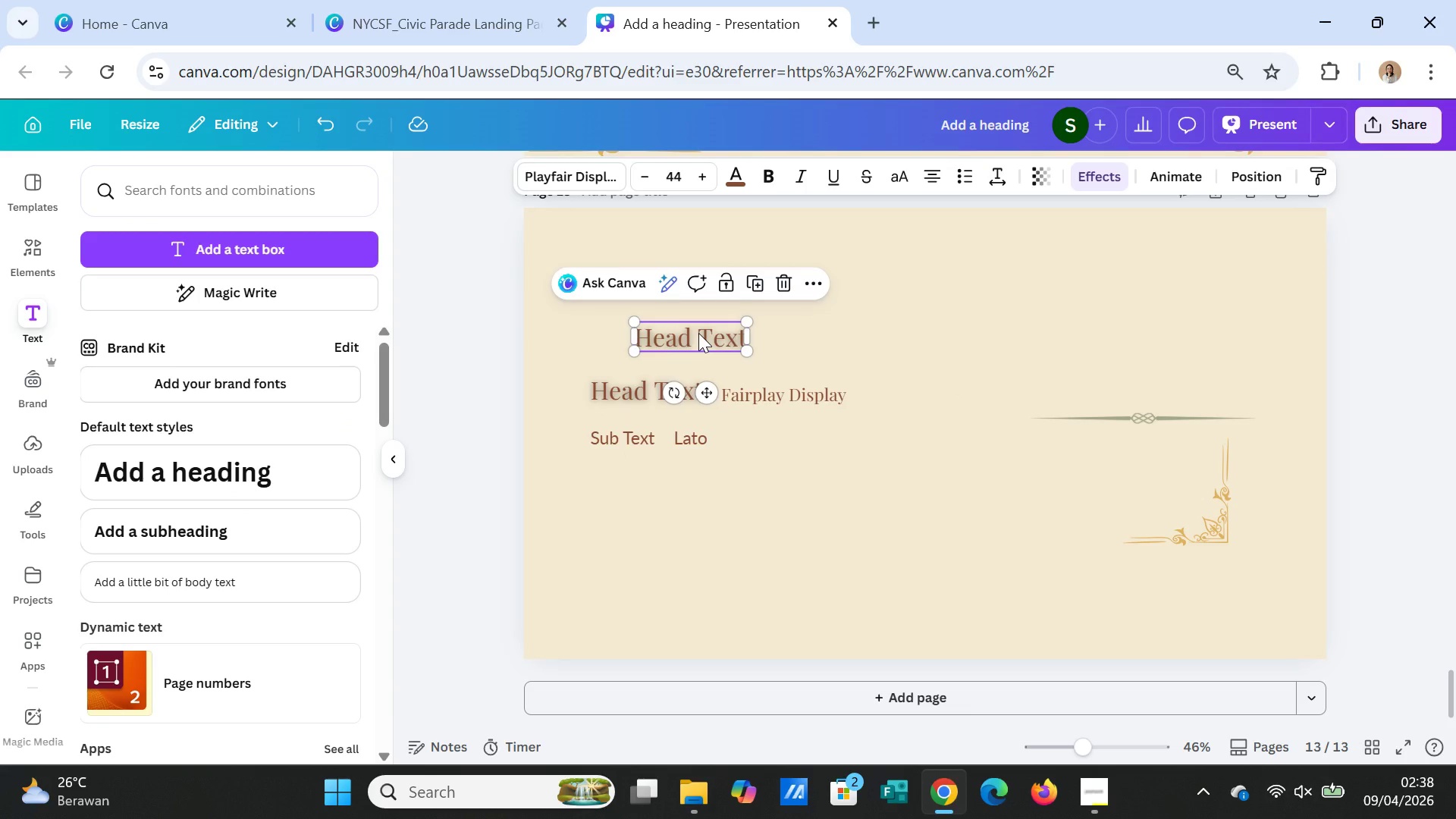 
double_click([698, 333])
 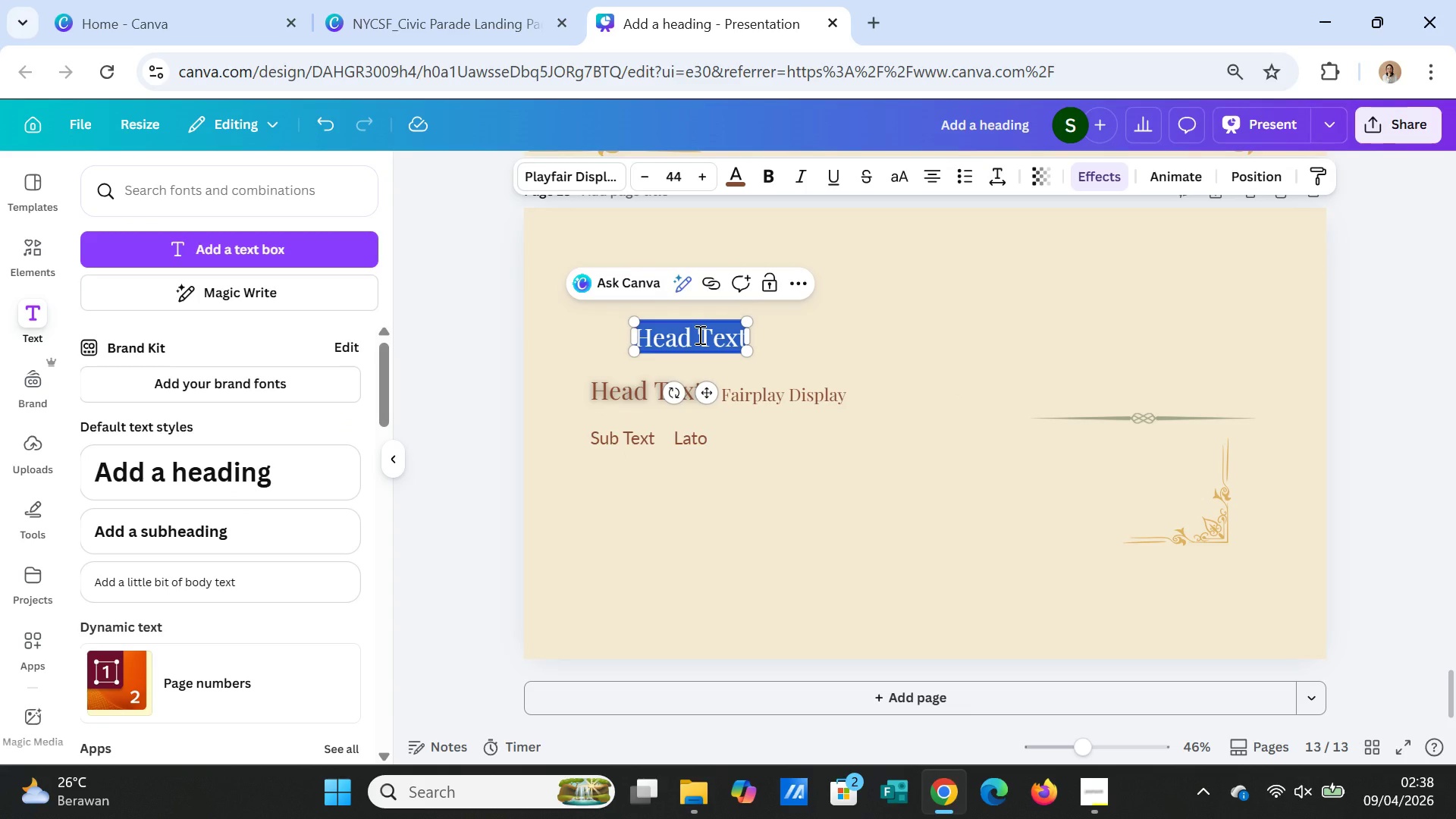 
key(CapsLock)
 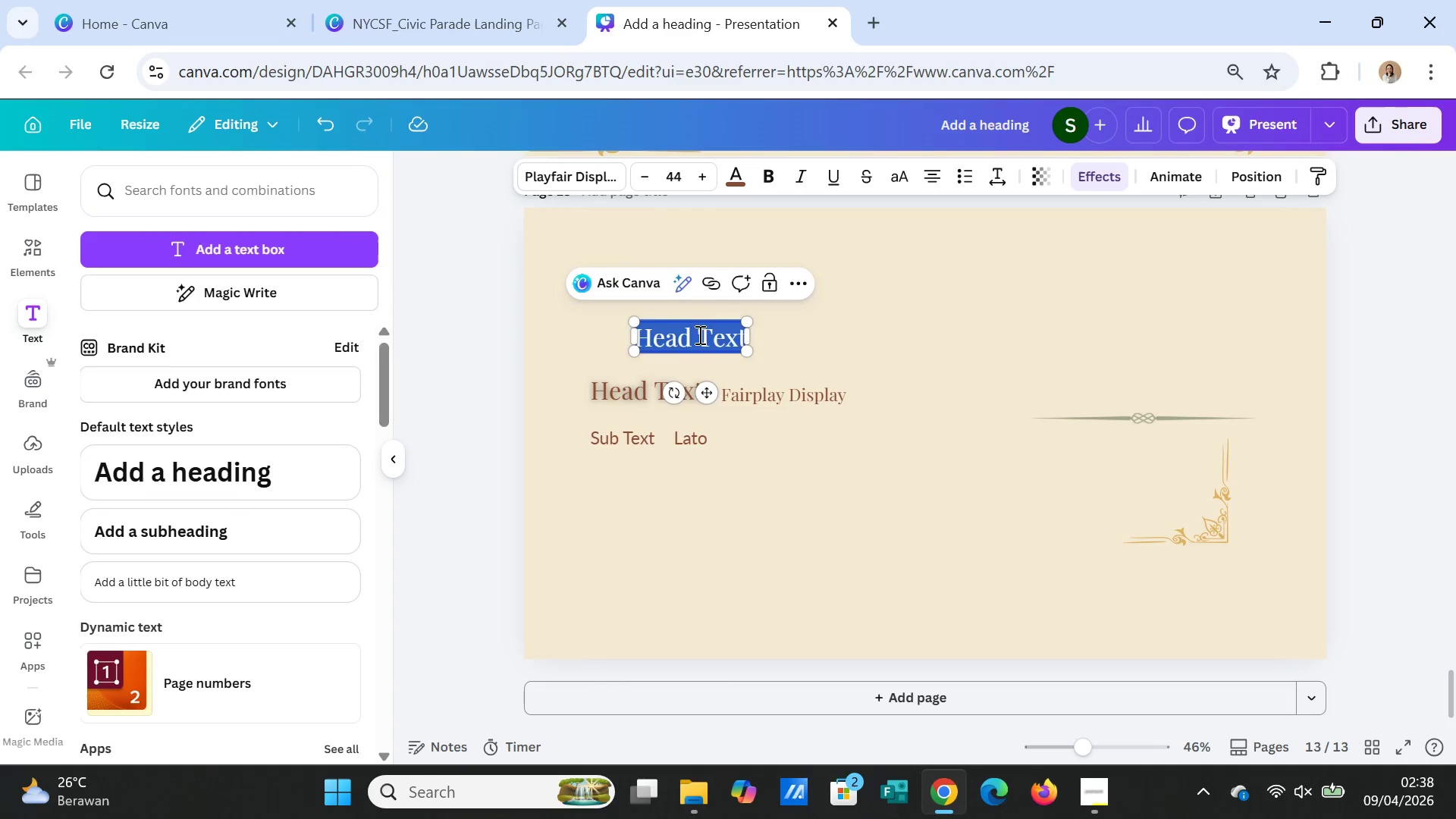 
key(T)
 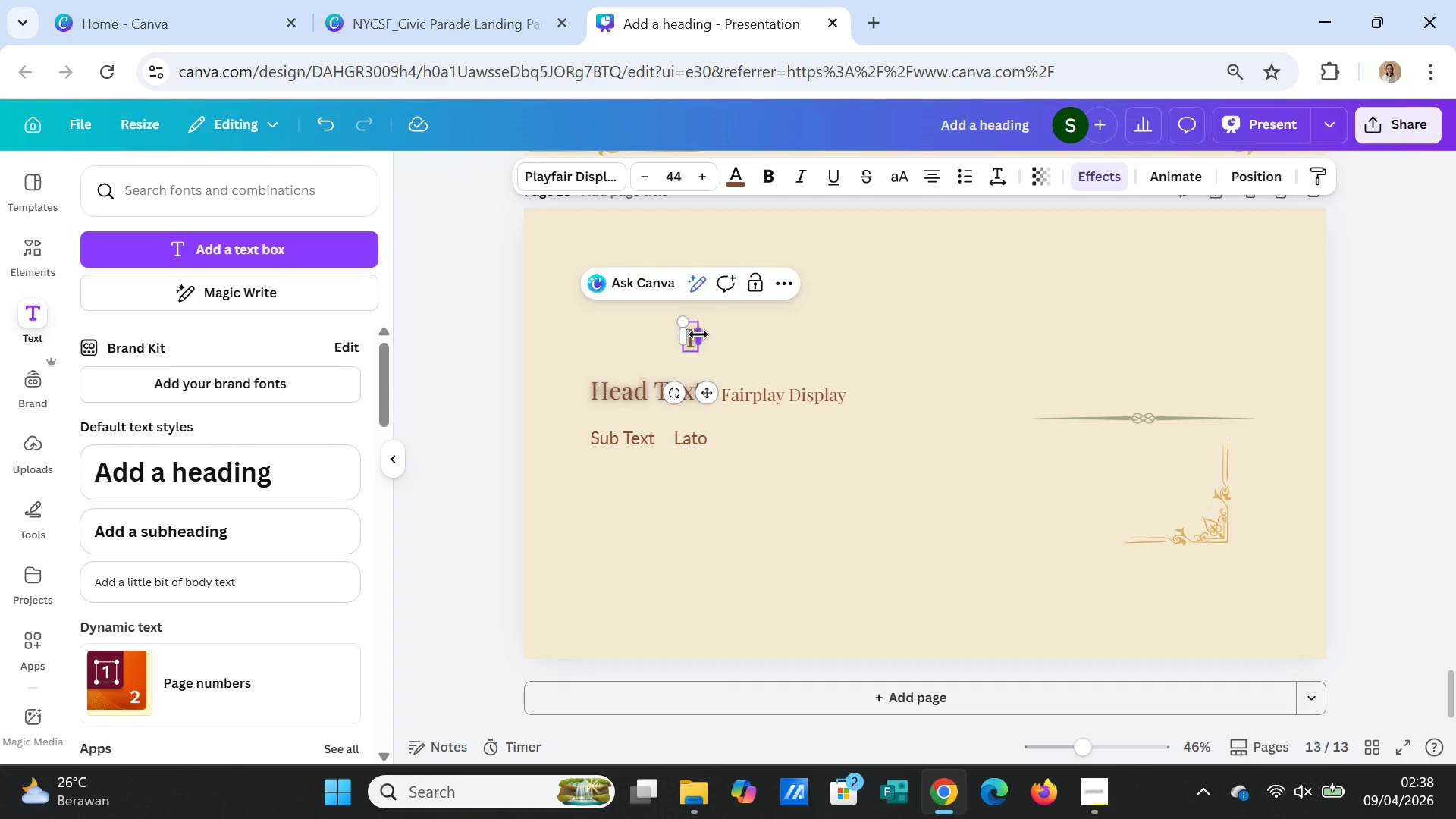 
key(CapsLock)
 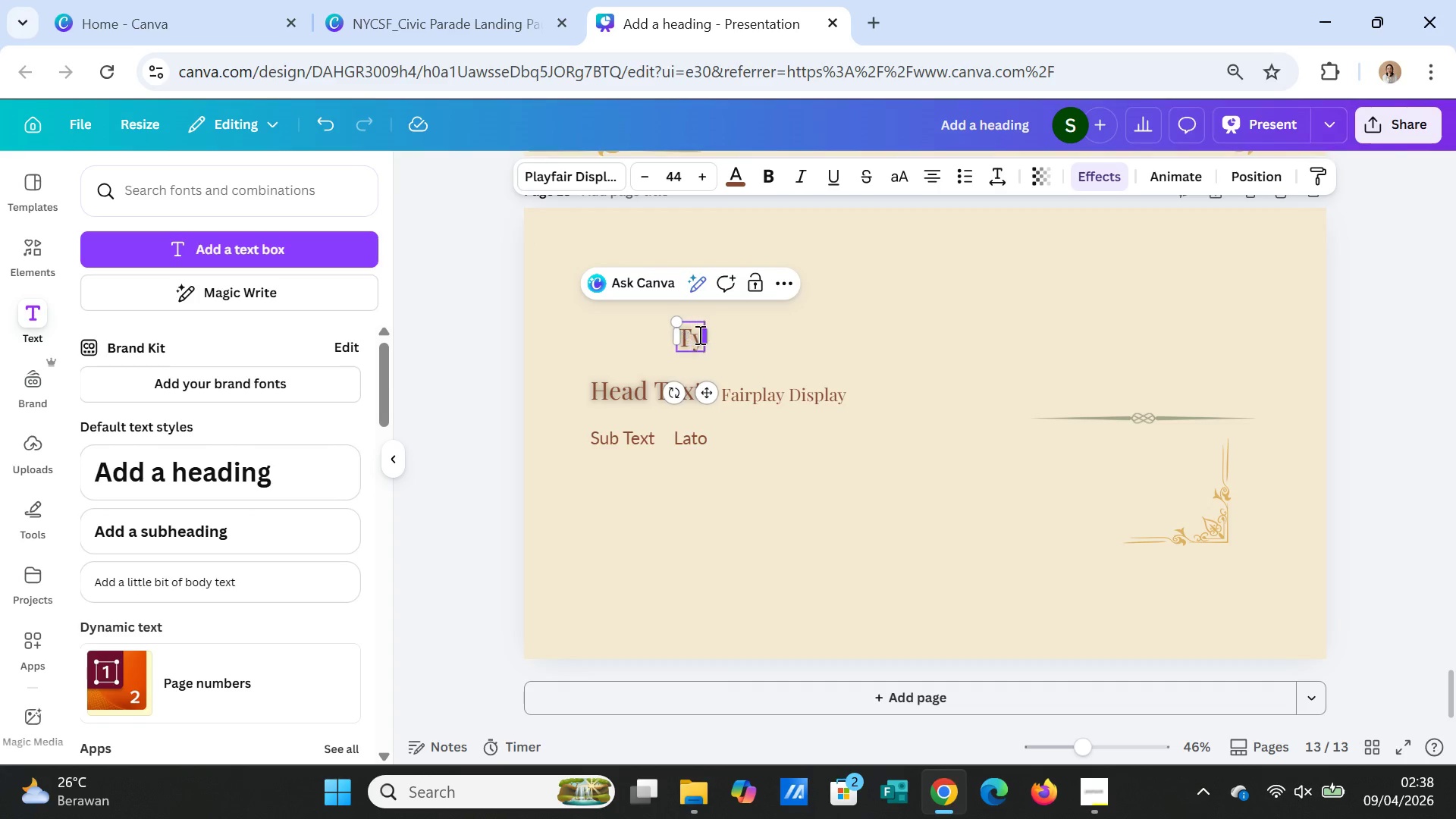 
key(Y)
 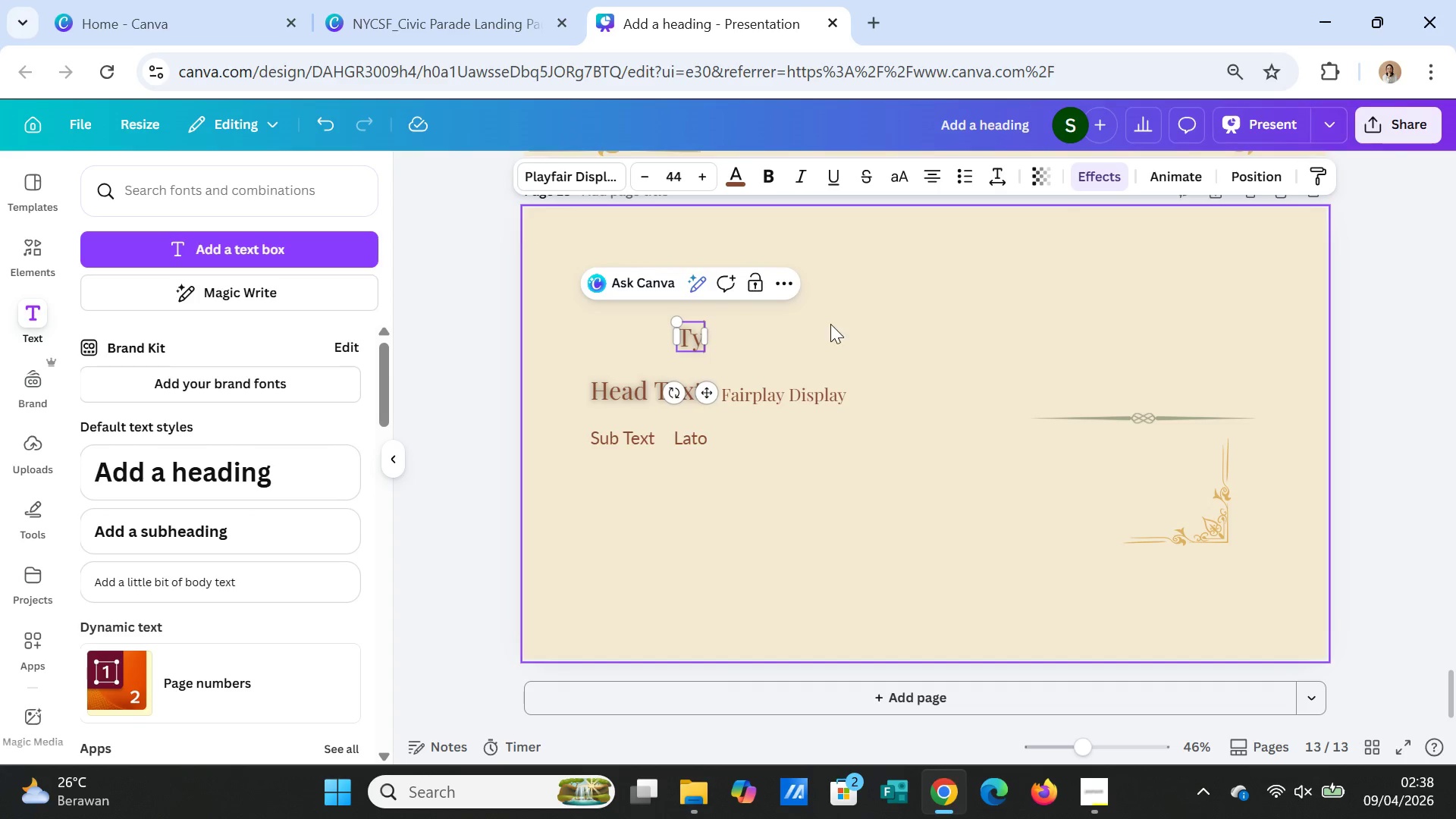 
type(pography)
 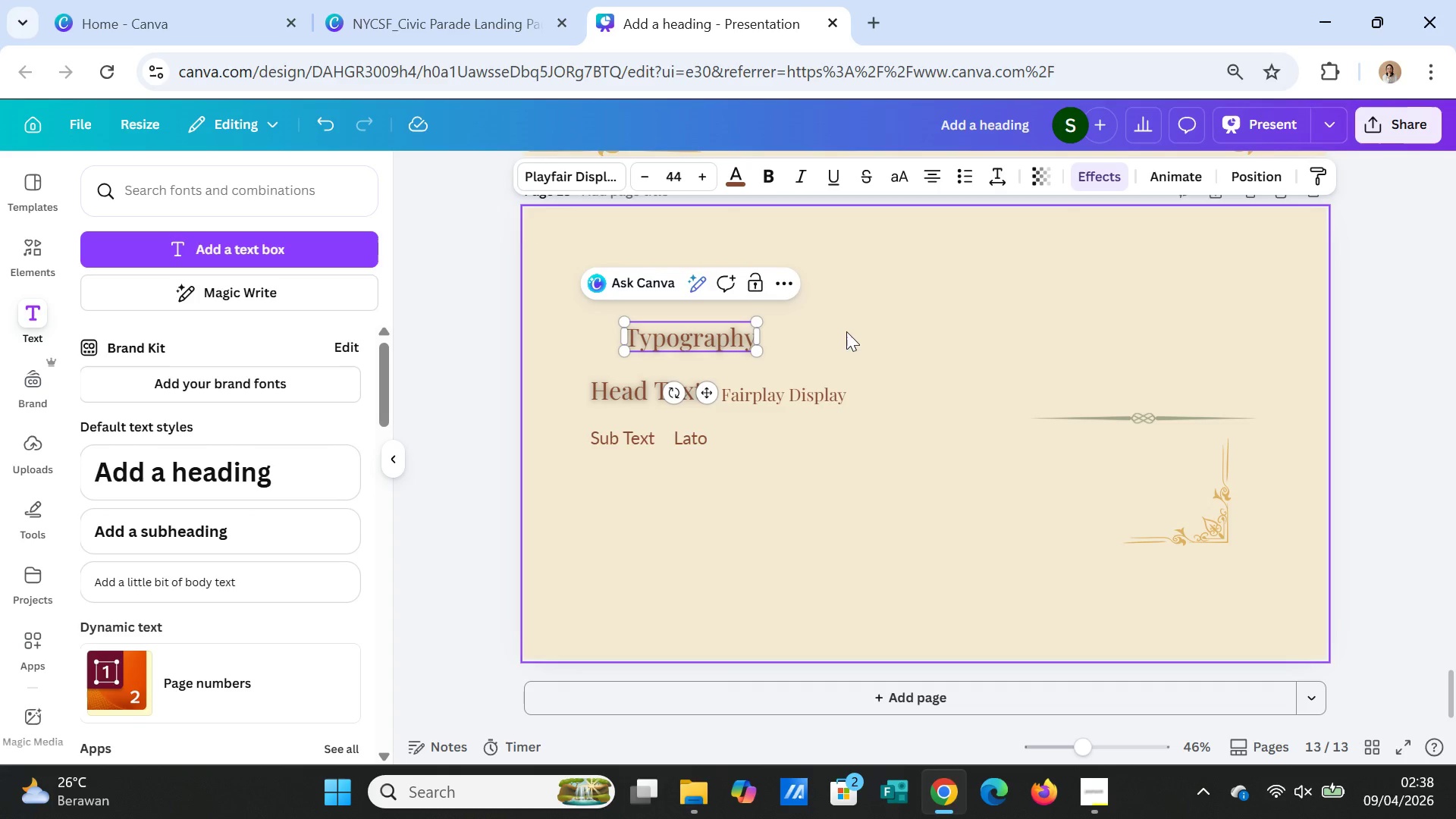 
left_click([866, 331])
 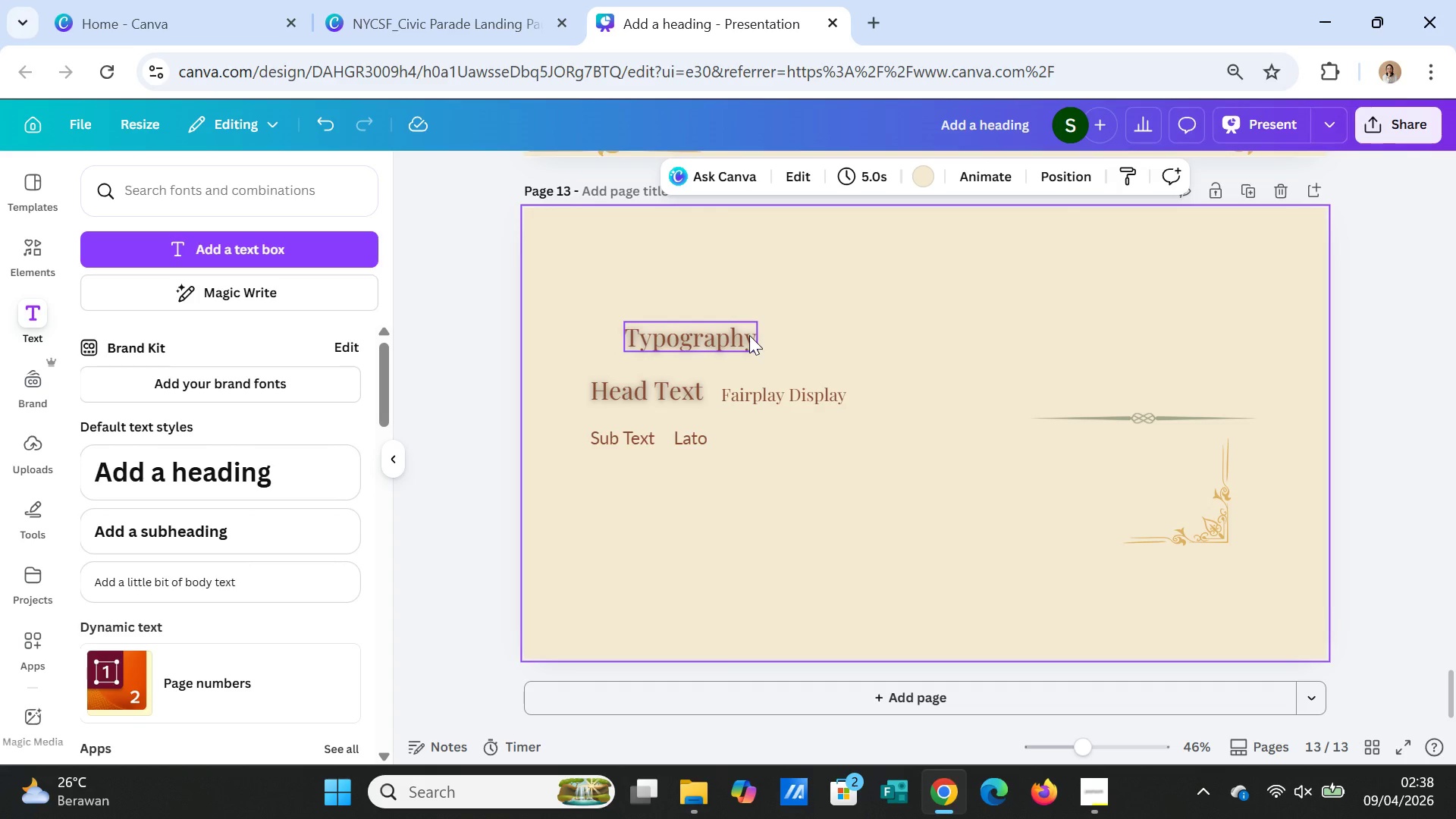 
key(Control+C)
 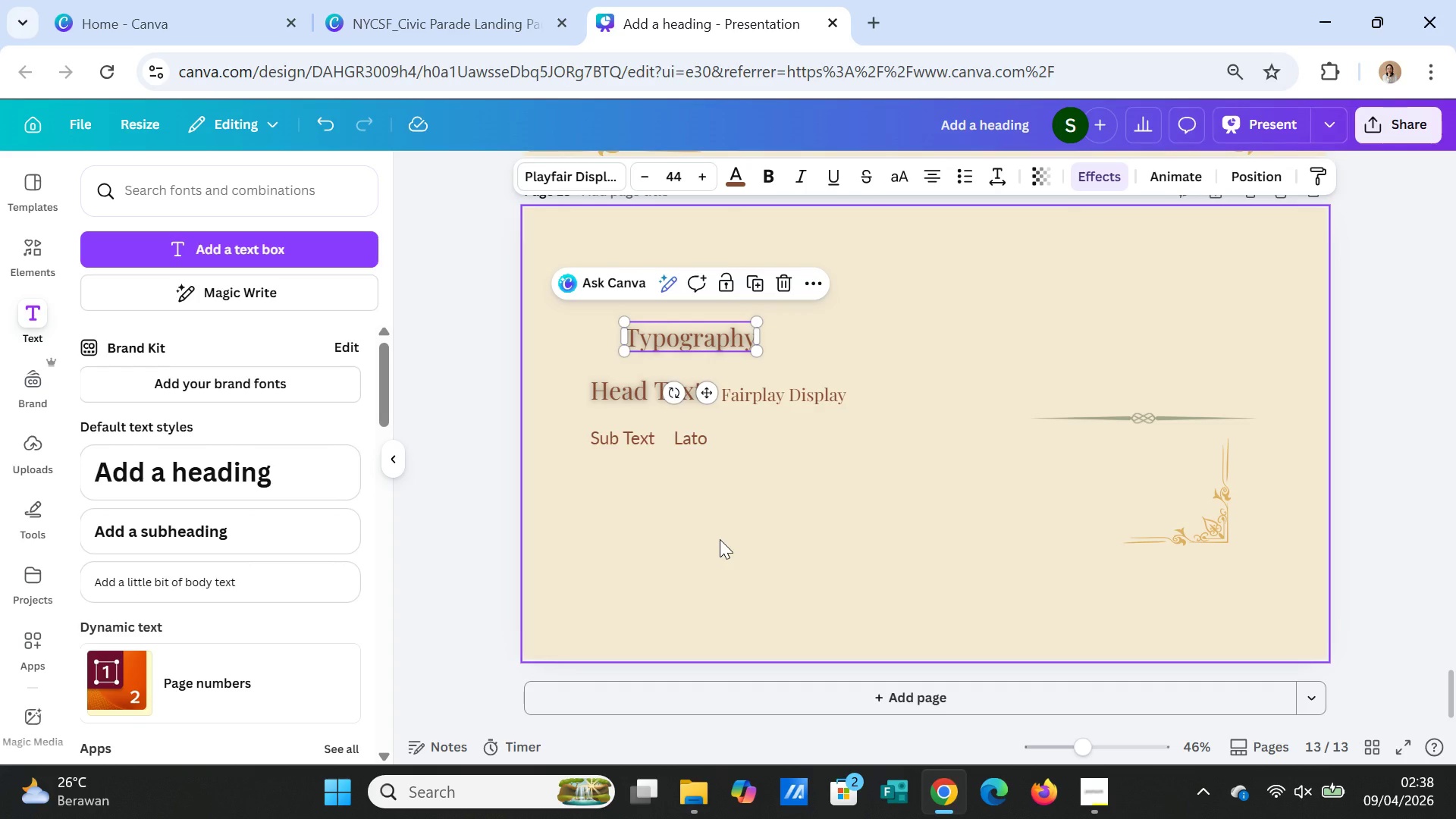 
left_click([720, 539])
 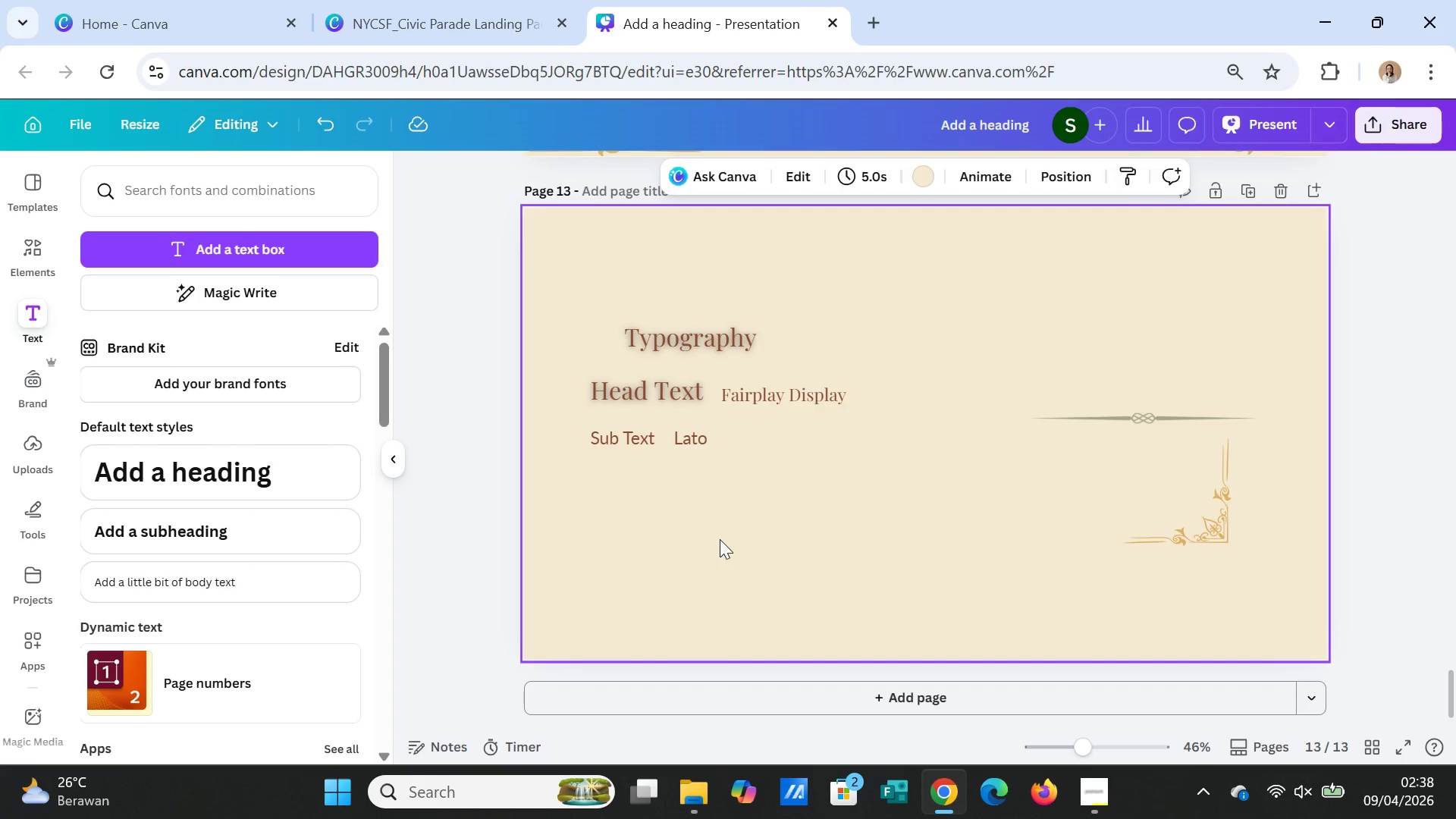 
key(Control+ControlLeft)
 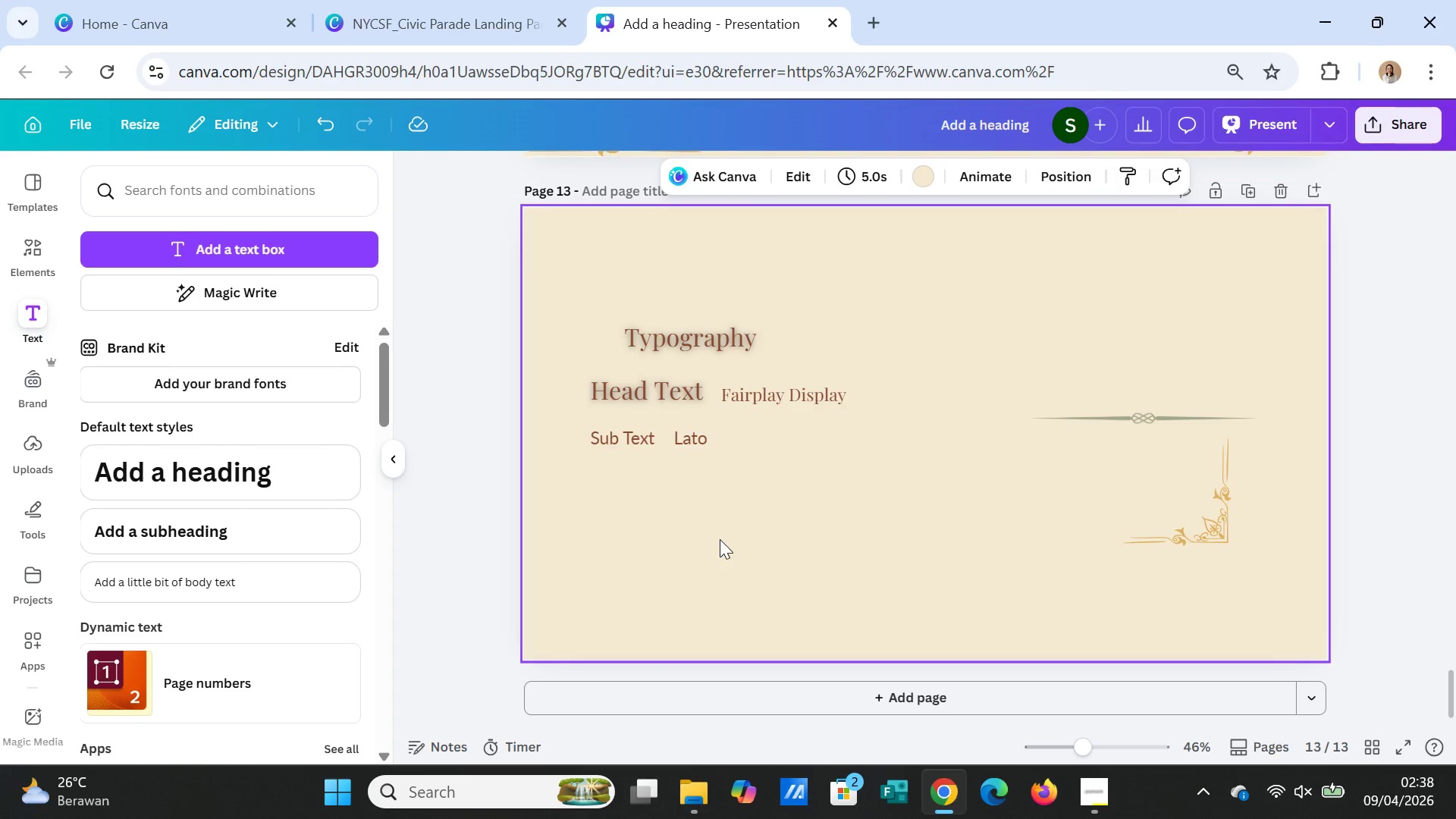 
key(Control+V)
 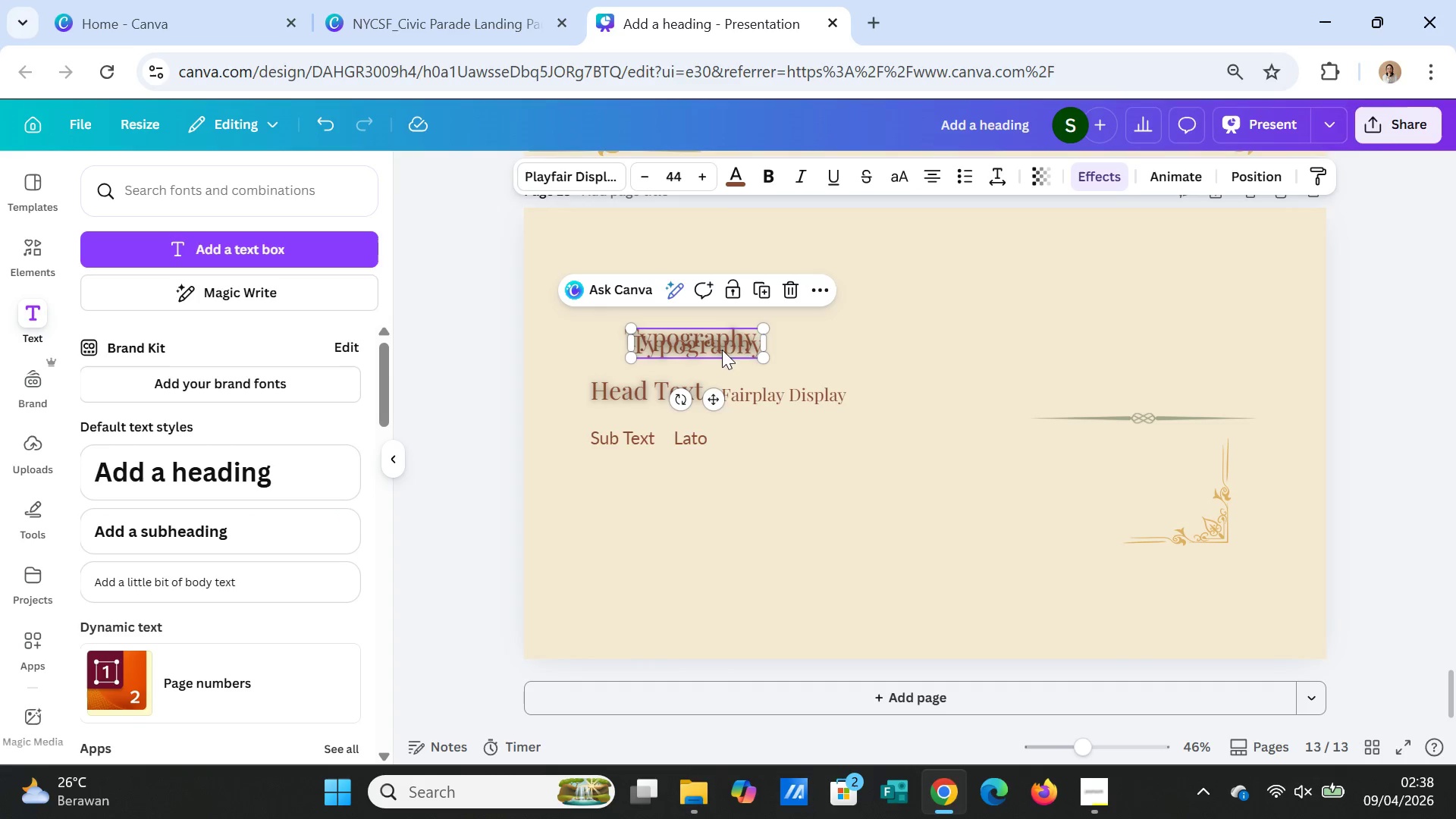 
left_click_drag(start_coordinate=[722, 347], to_coordinate=[702, 505])
 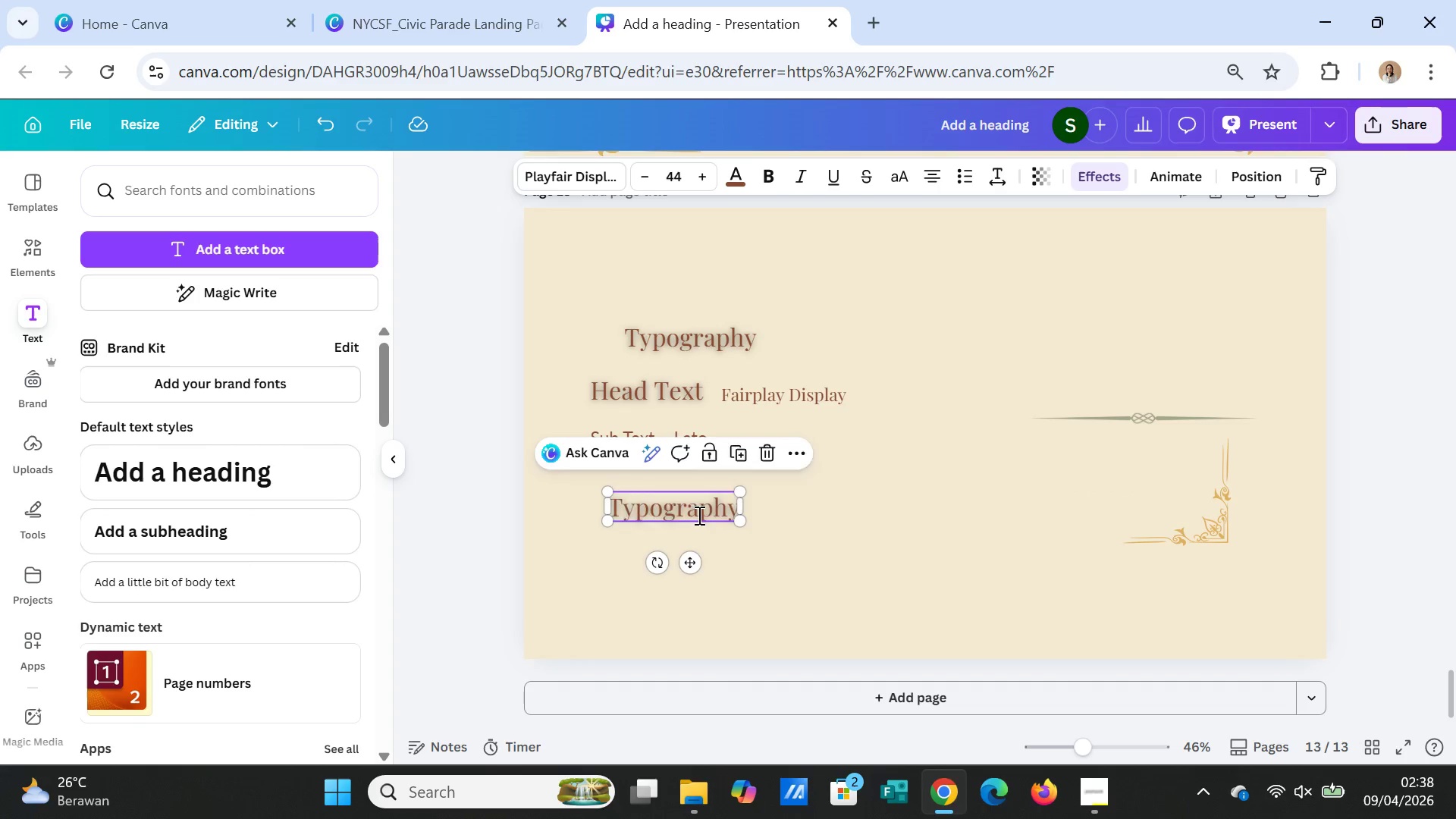 
double_click([698, 515])
 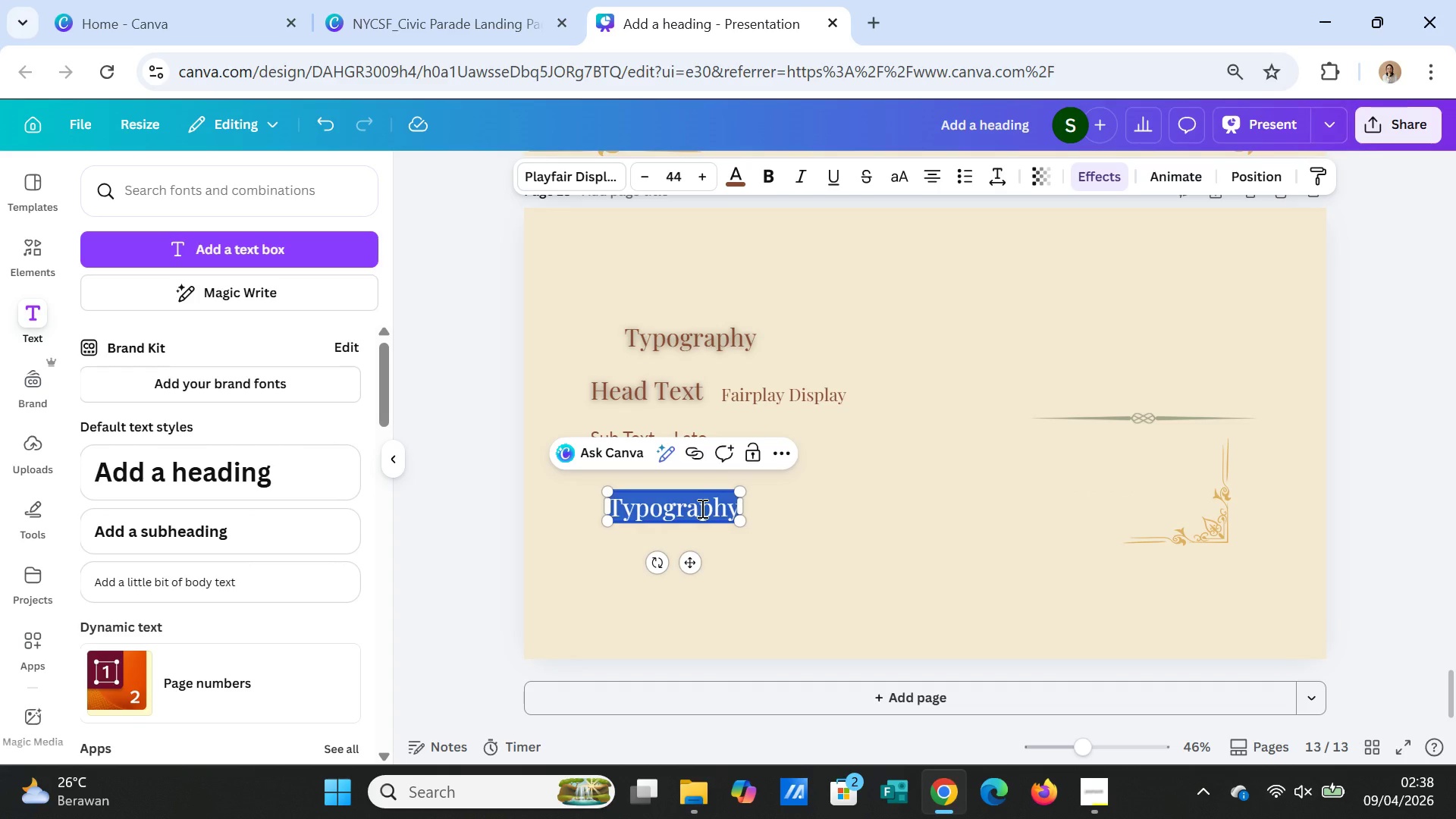 
type(Color)
 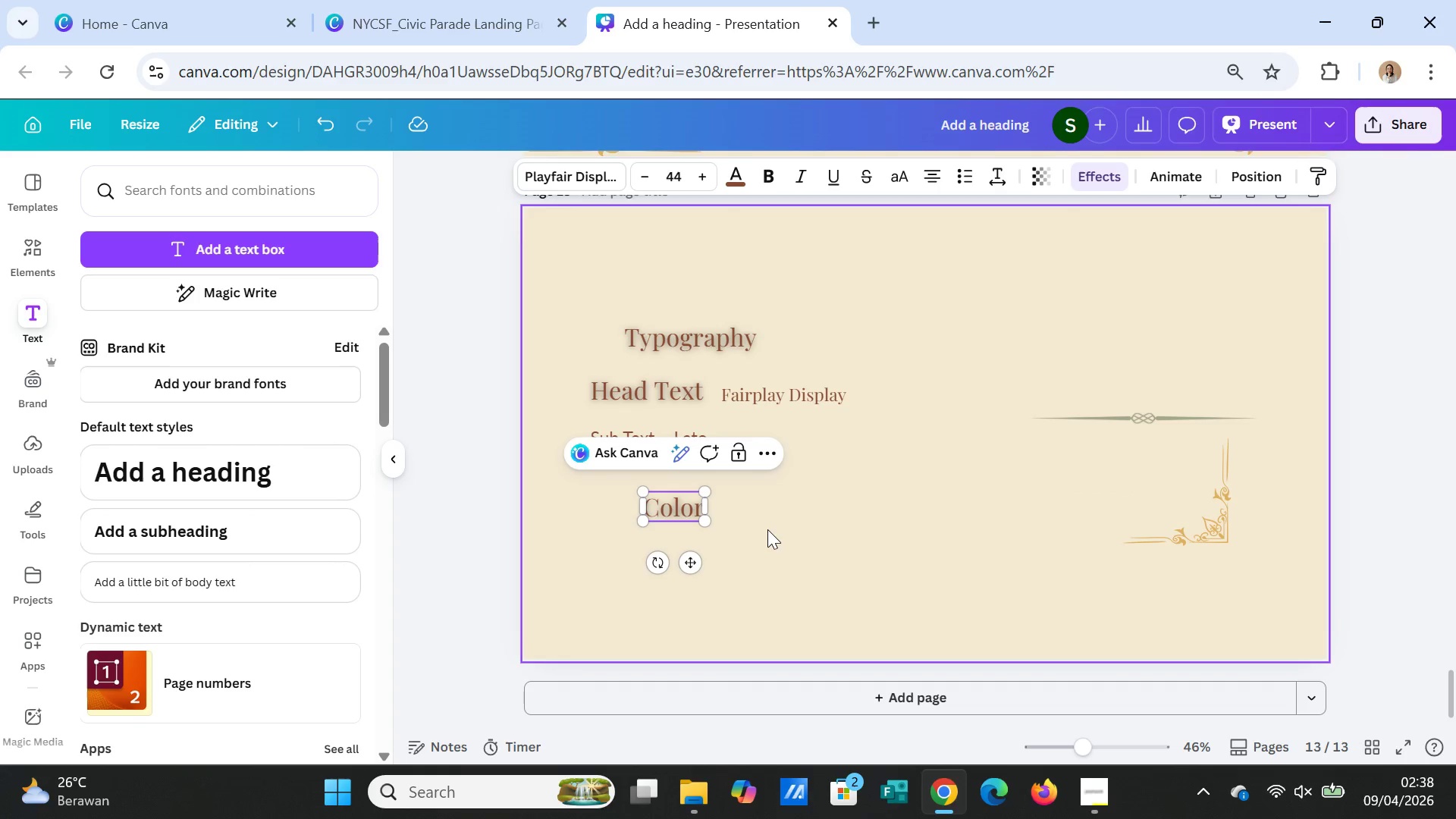 
left_click([767, 529])
 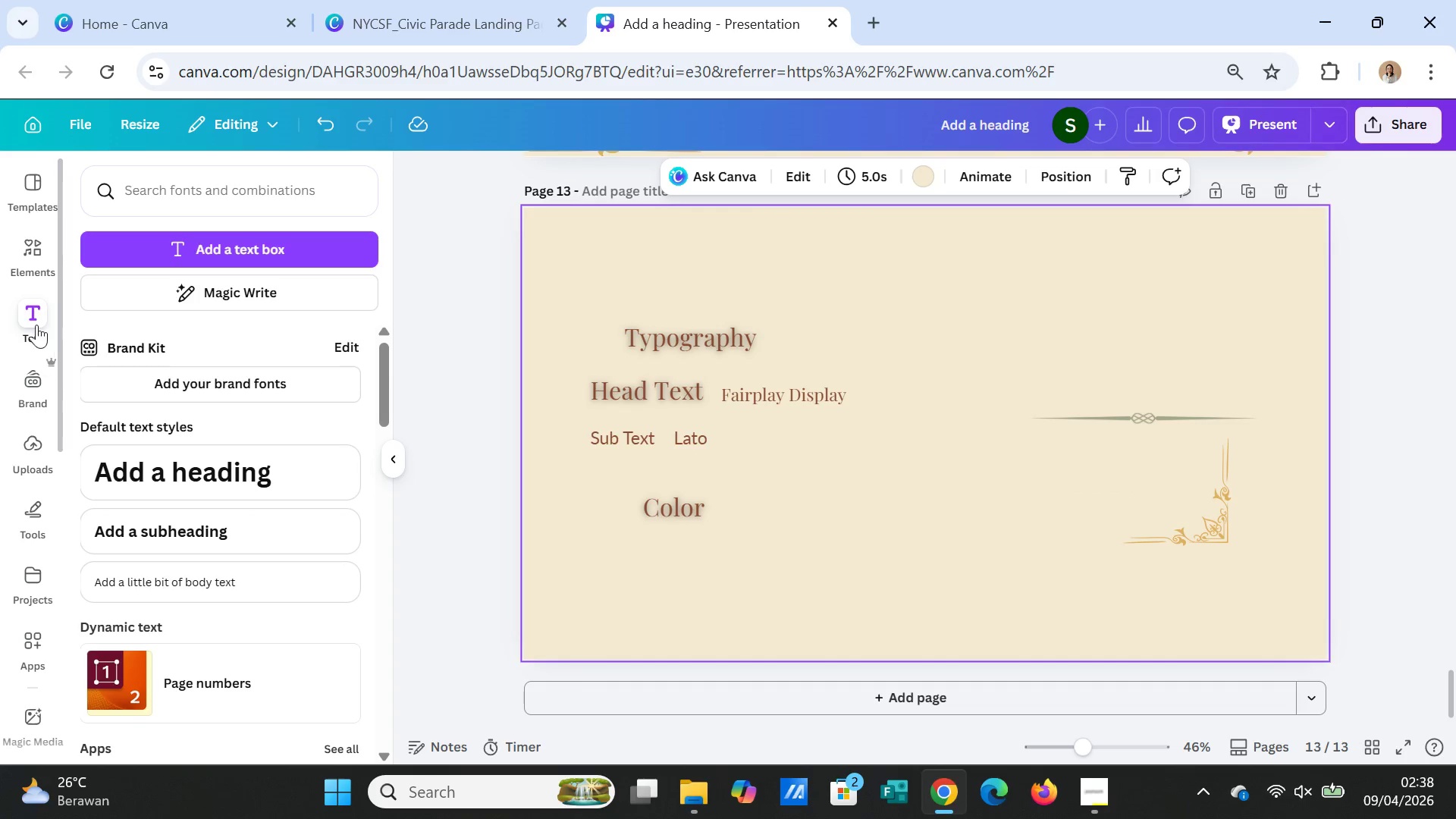 
left_click([30, 249])
 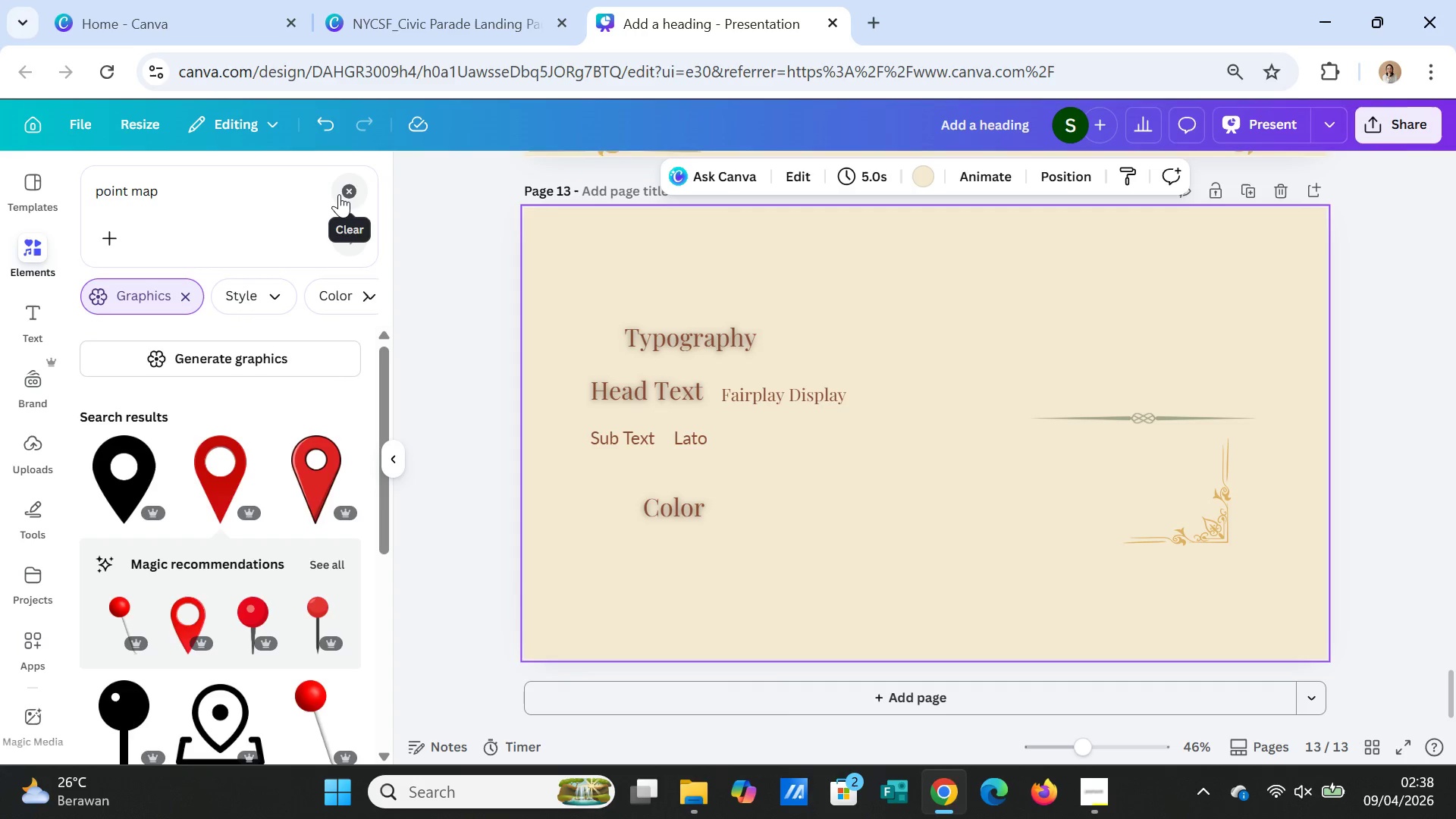 
left_click([350, 192])
 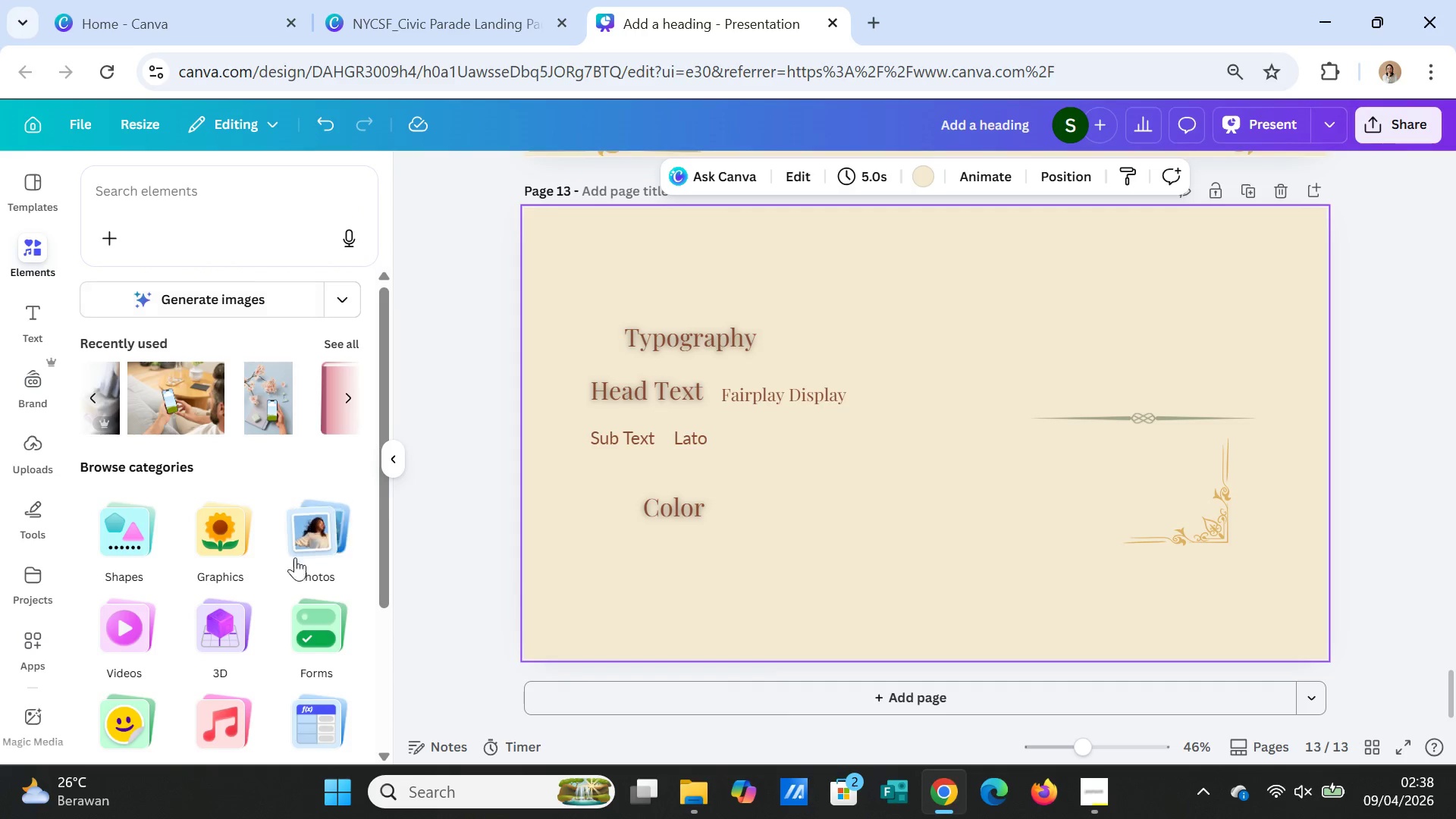 
left_click([128, 543])
 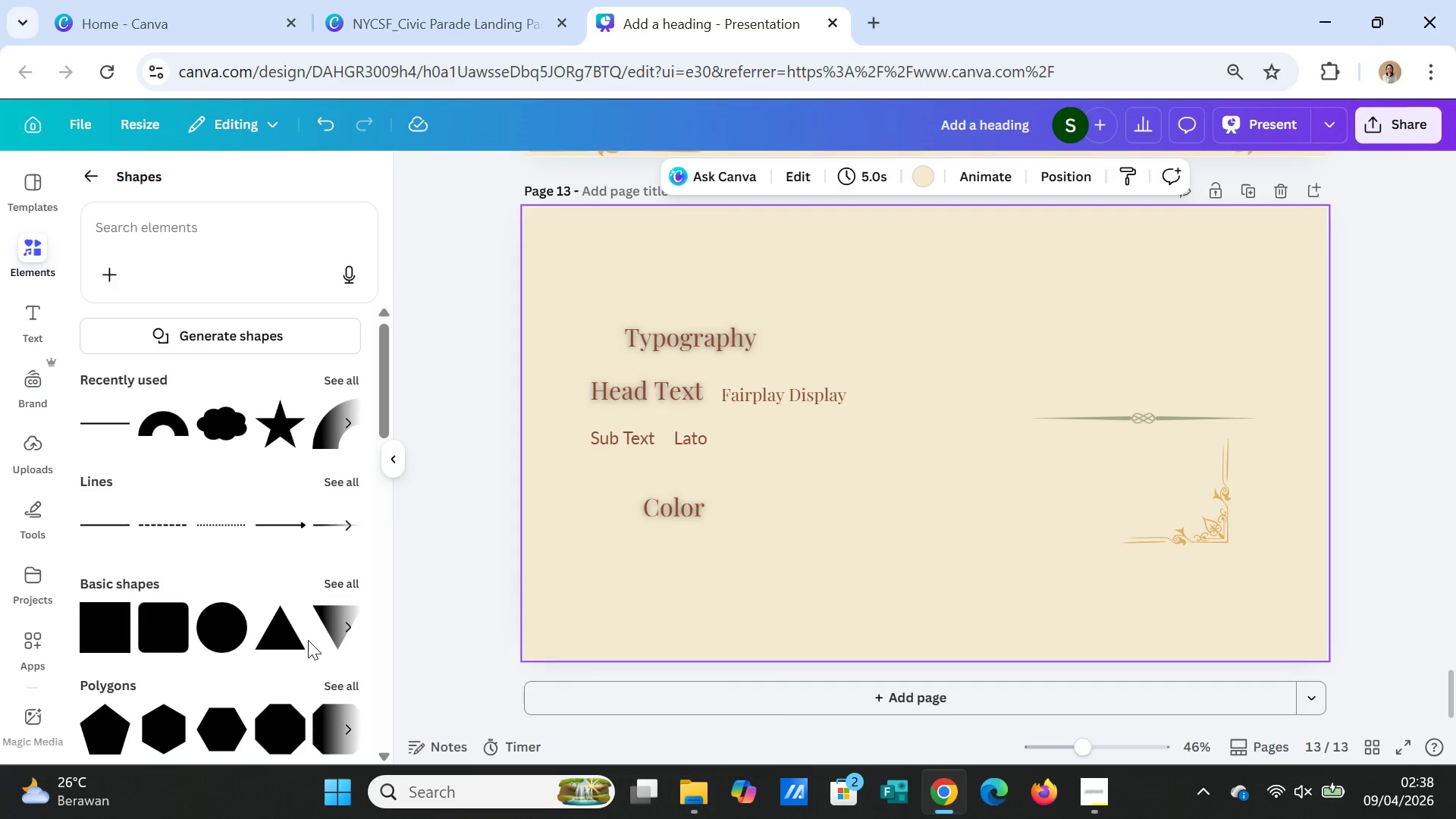 
left_click([228, 621])
 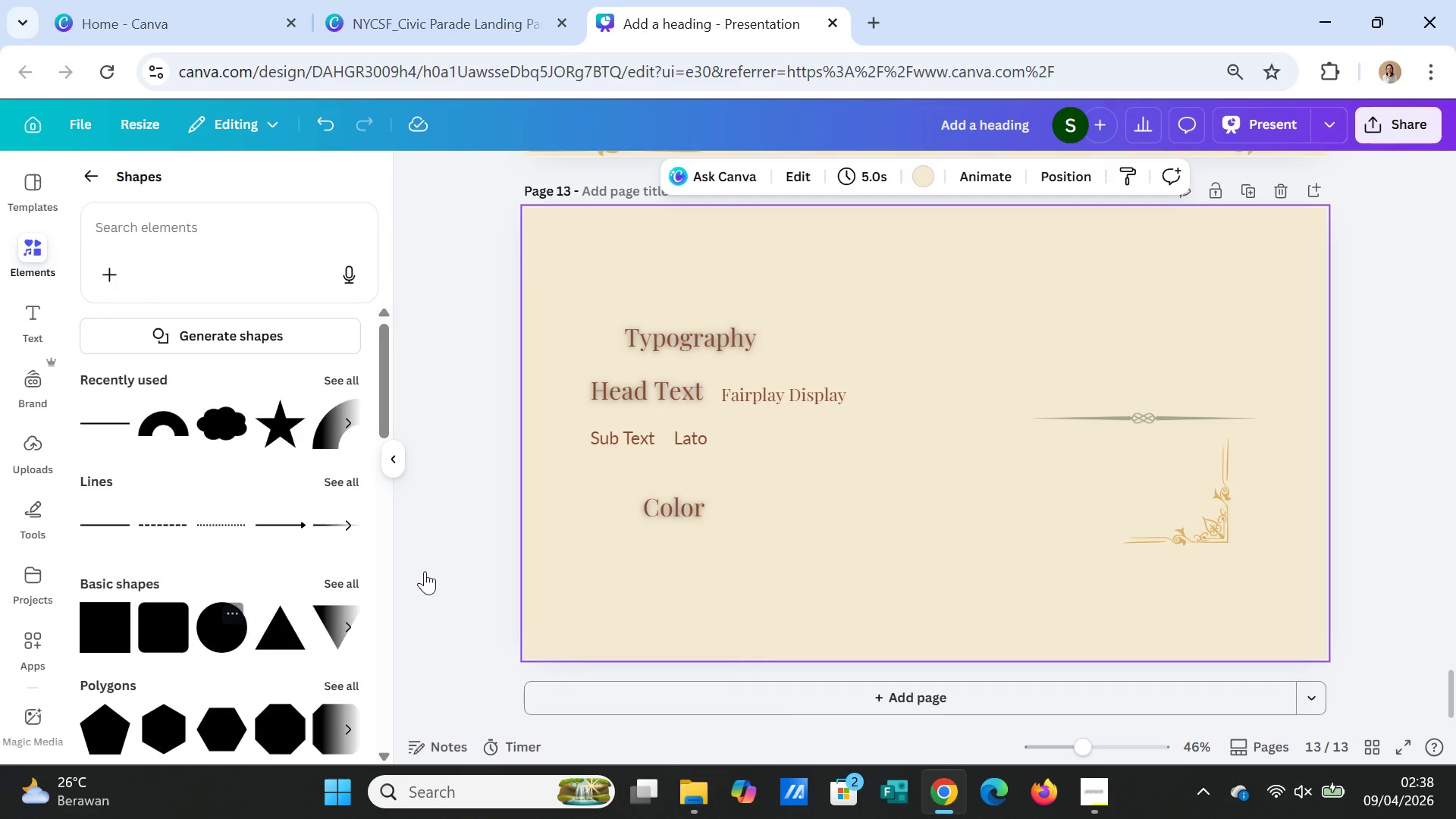 
left_click([228, 621])
 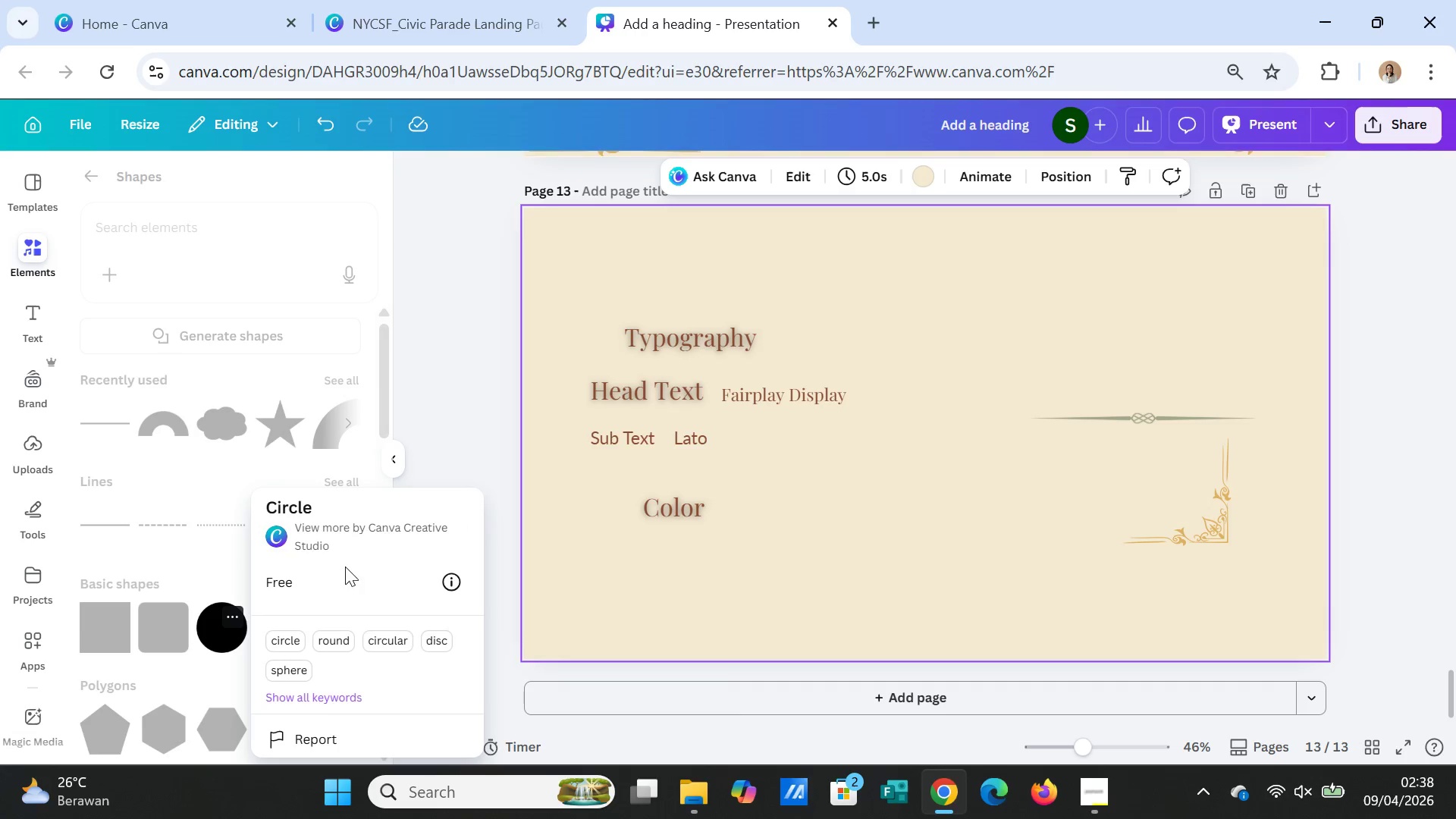 
left_click([437, 441])
 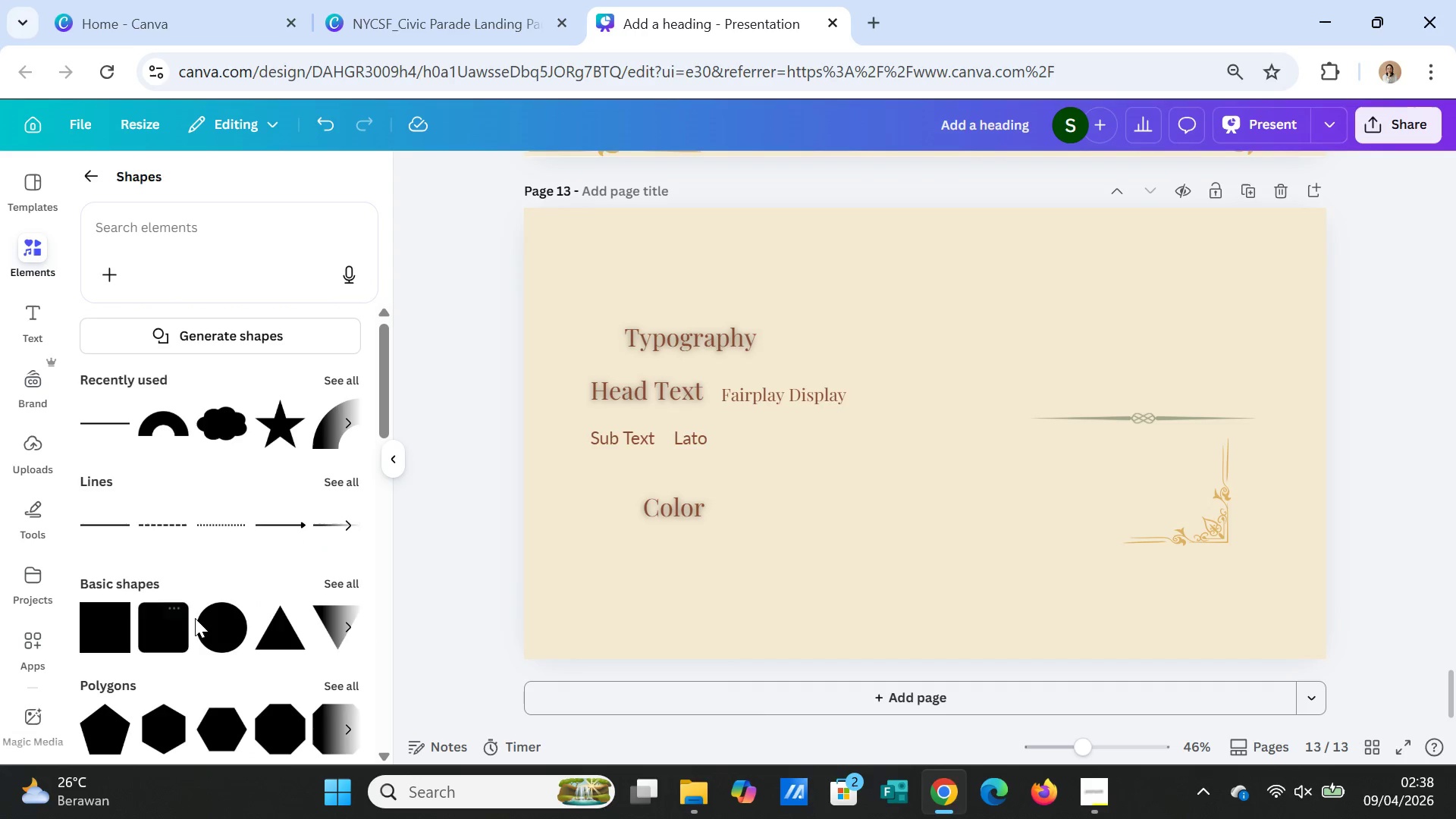 
left_click([208, 625])
 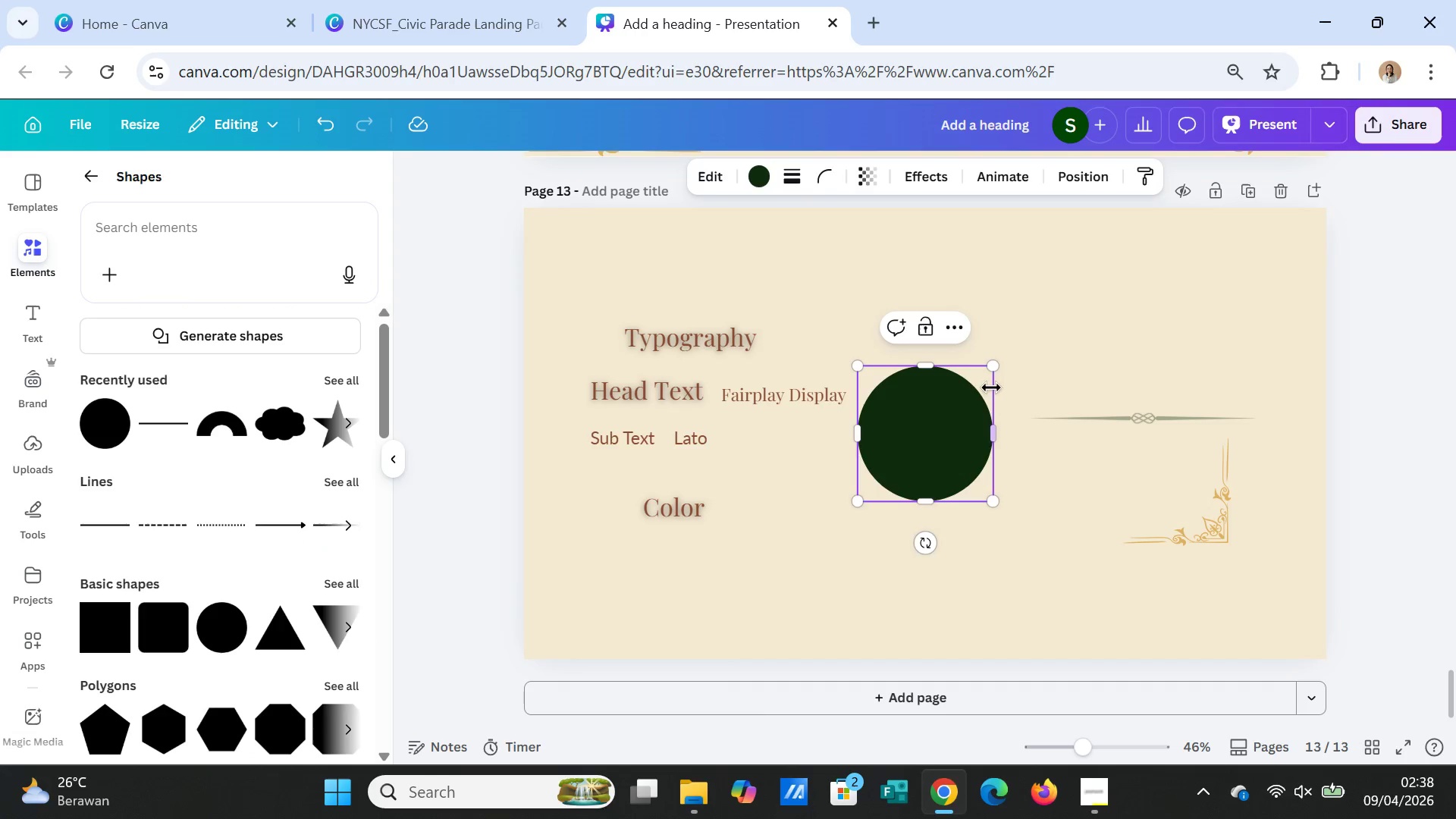 
left_click_drag(start_coordinate=[995, 369], to_coordinate=[894, 480])
 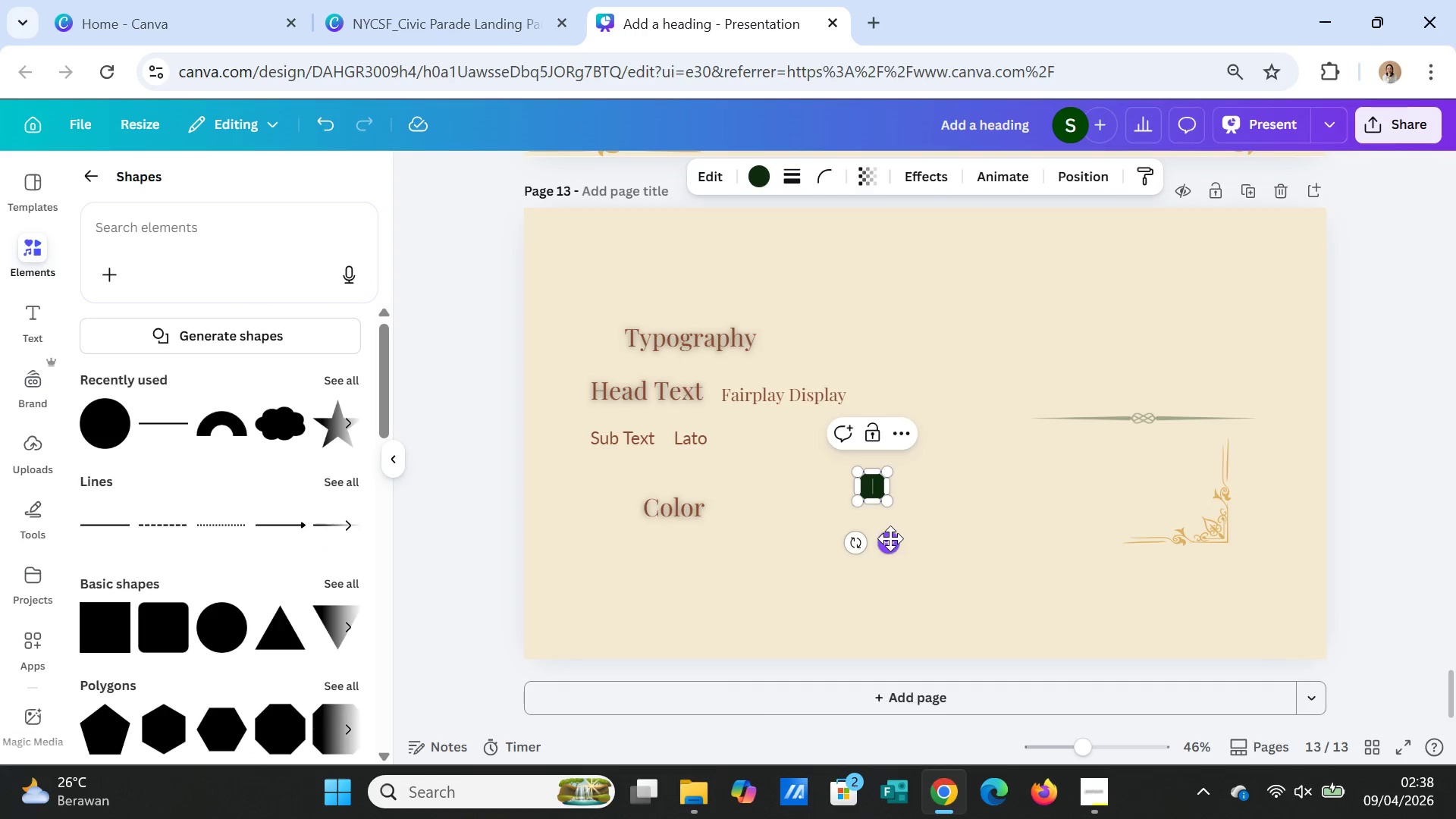 
left_click_drag(start_coordinate=[889, 541], to_coordinate=[628, 604])
 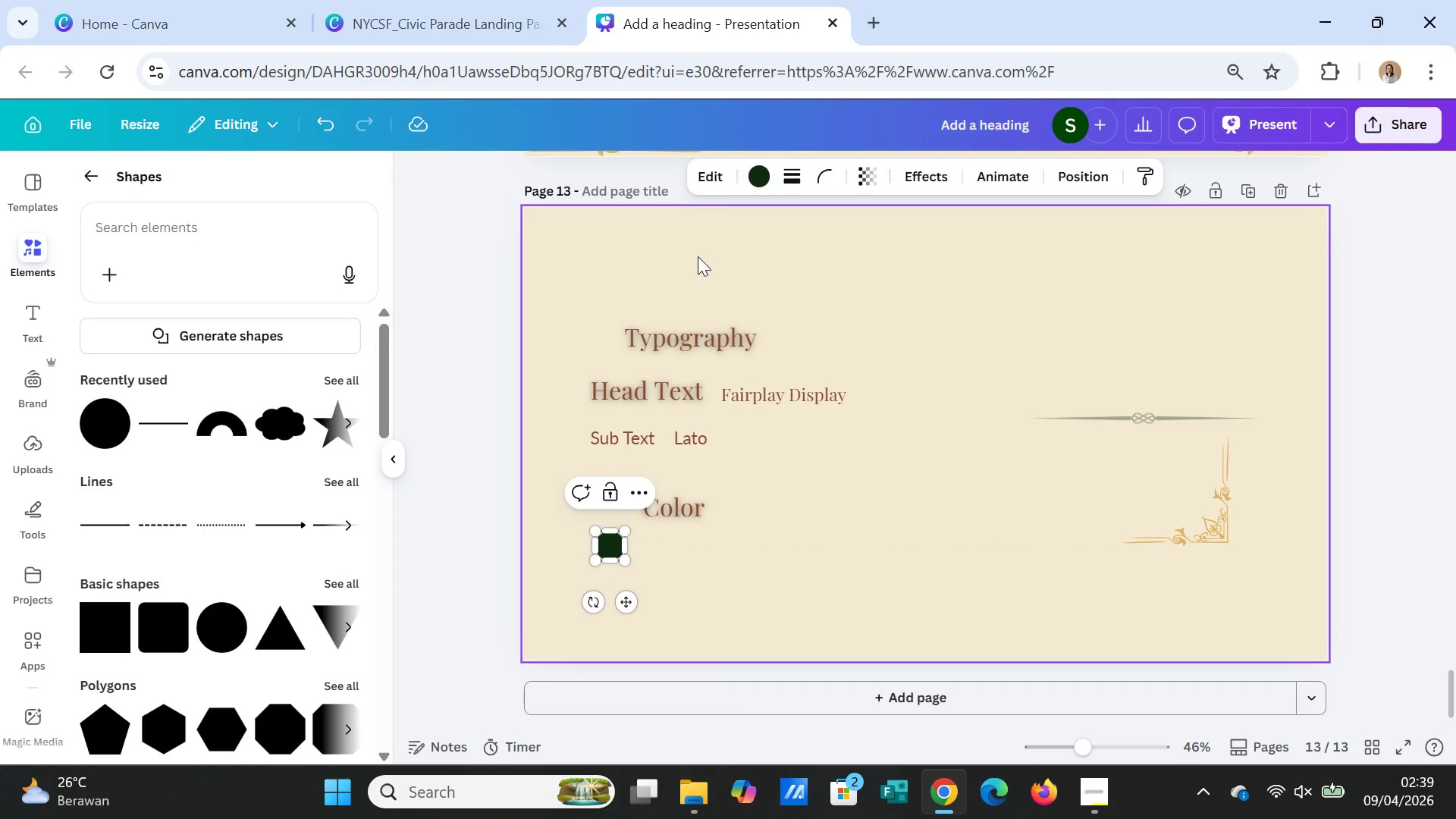 
left_click([764, 174])
 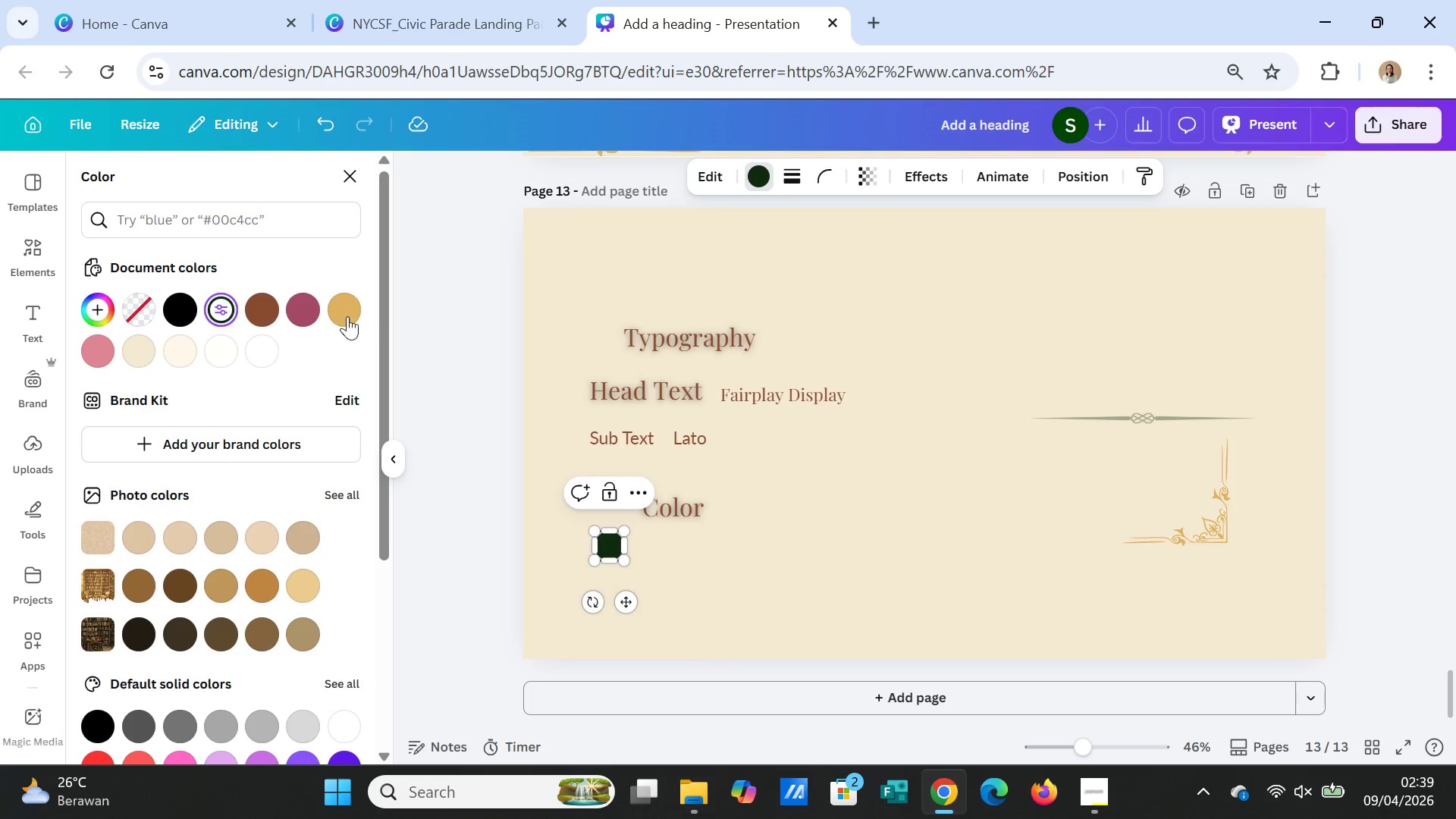 
mouse_move([241, 311])
 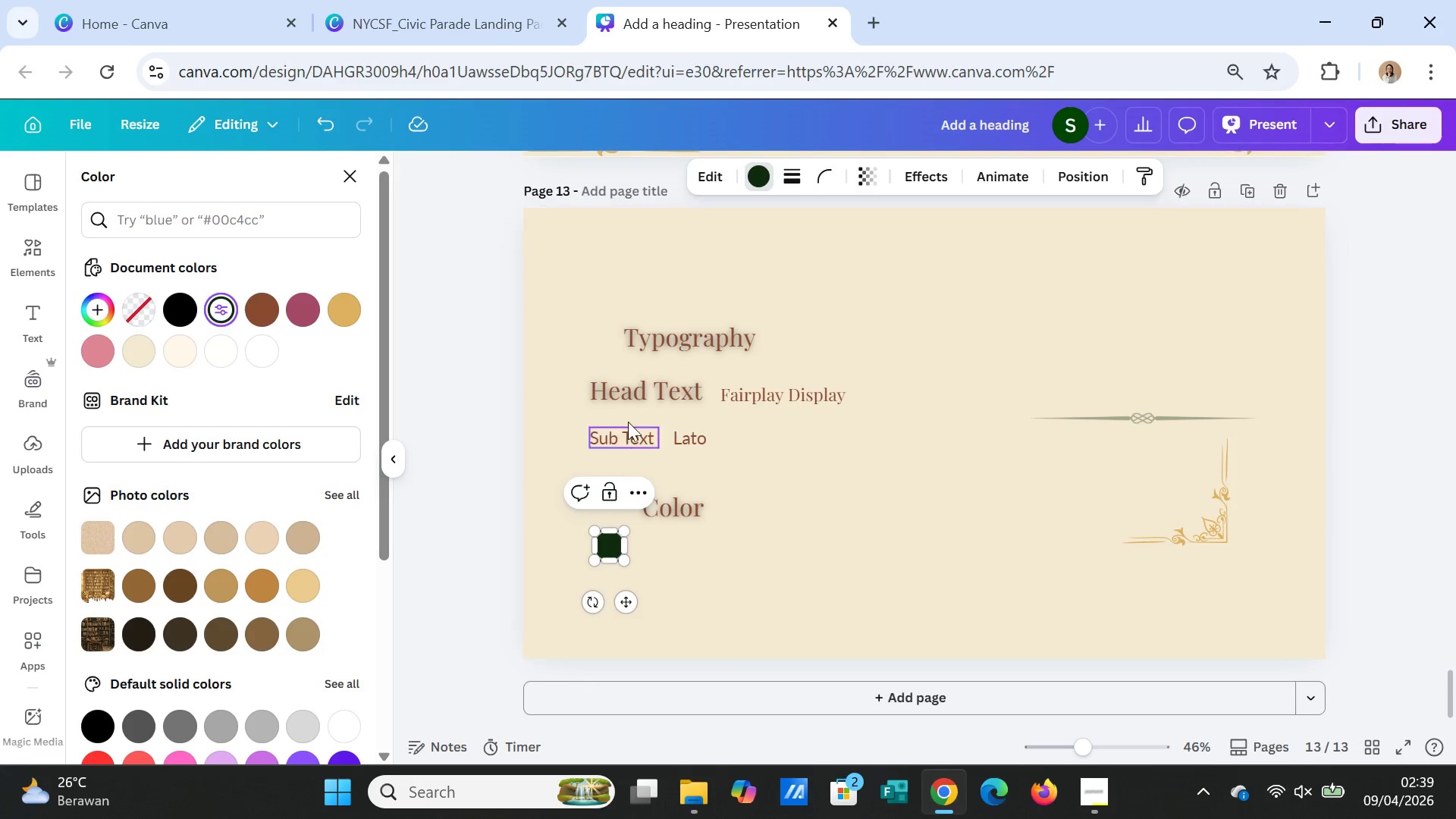 
left_click([676, 434])
 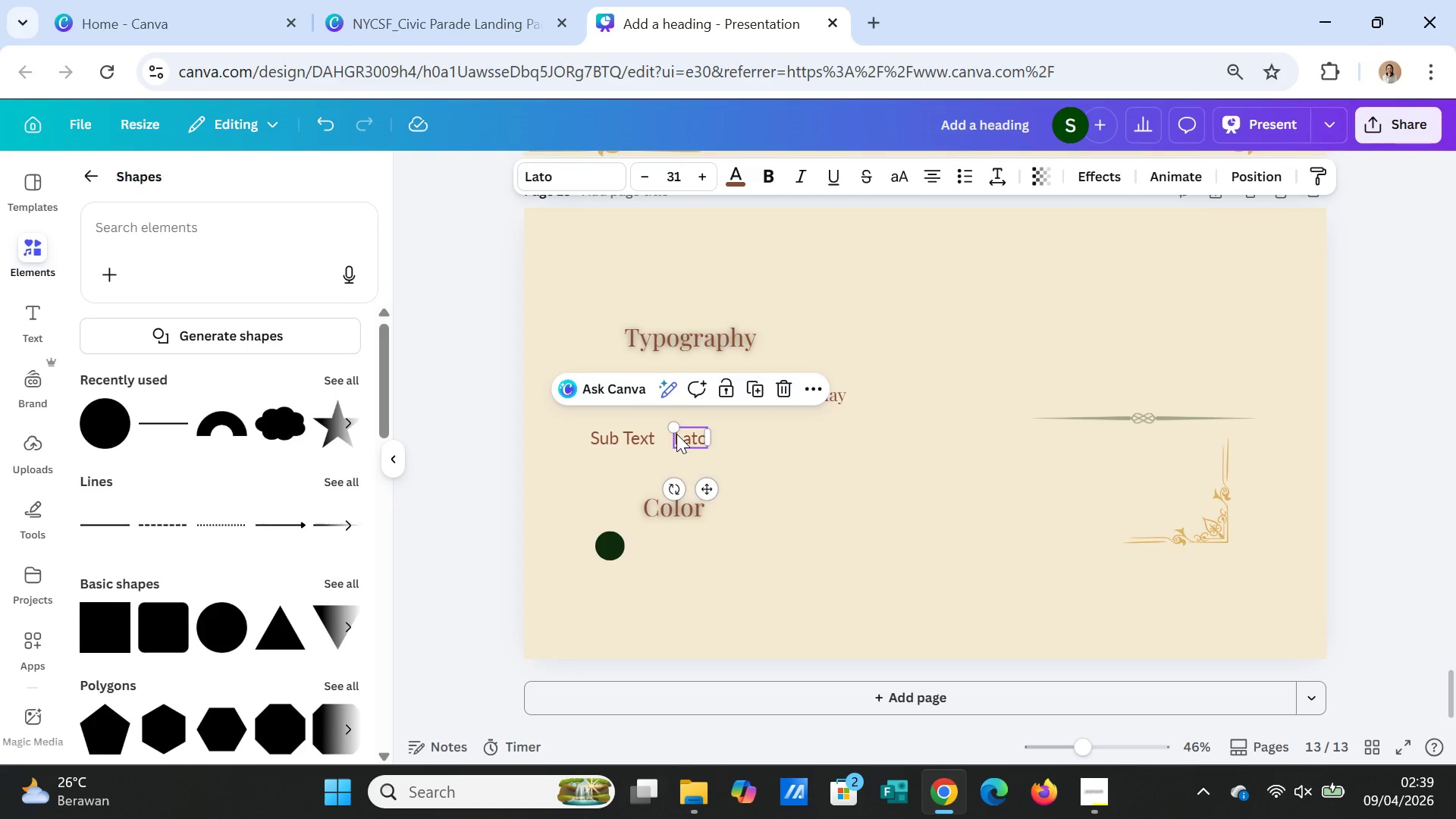 
key(Control+C)
 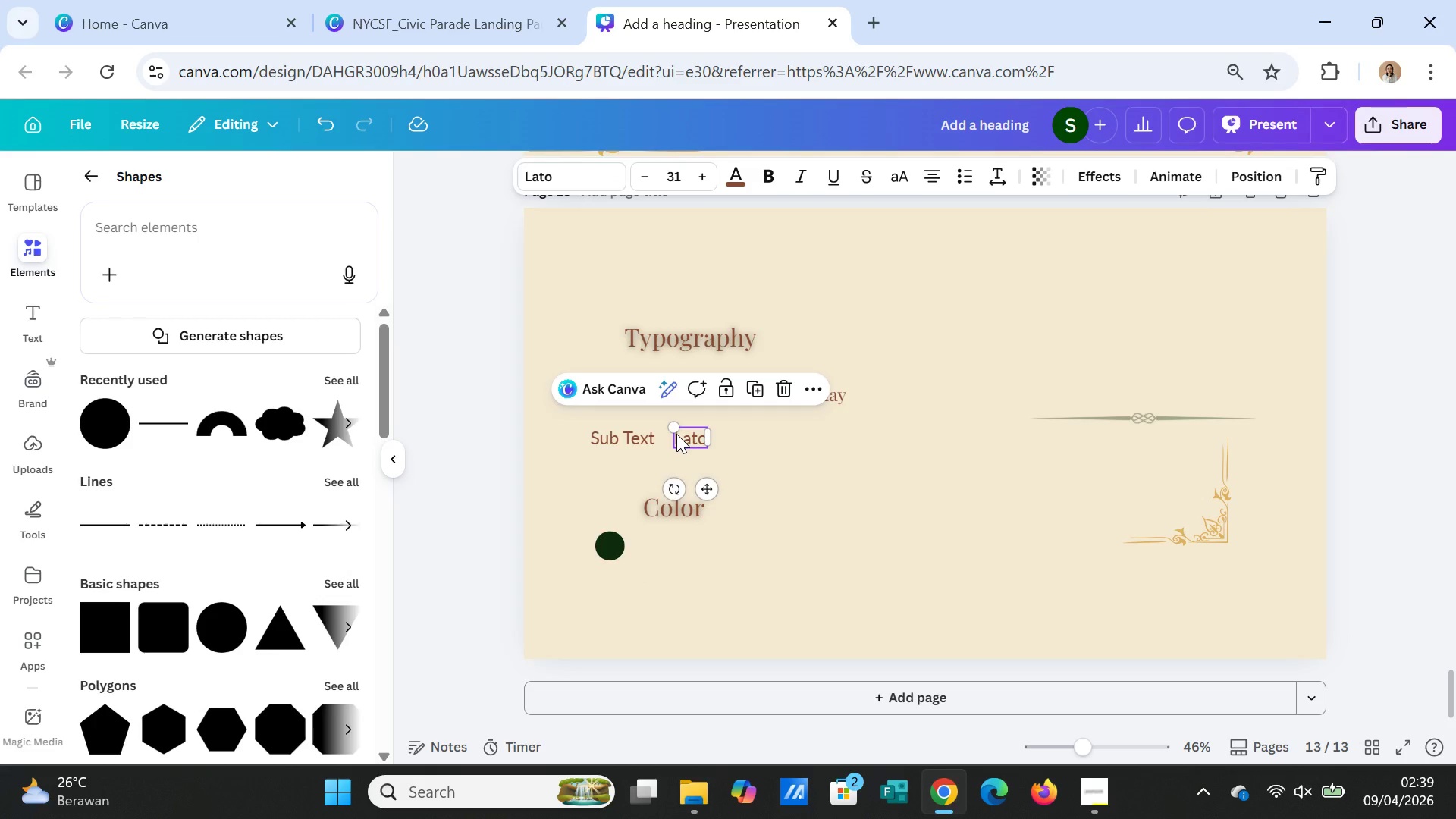 
key(Control+V)
 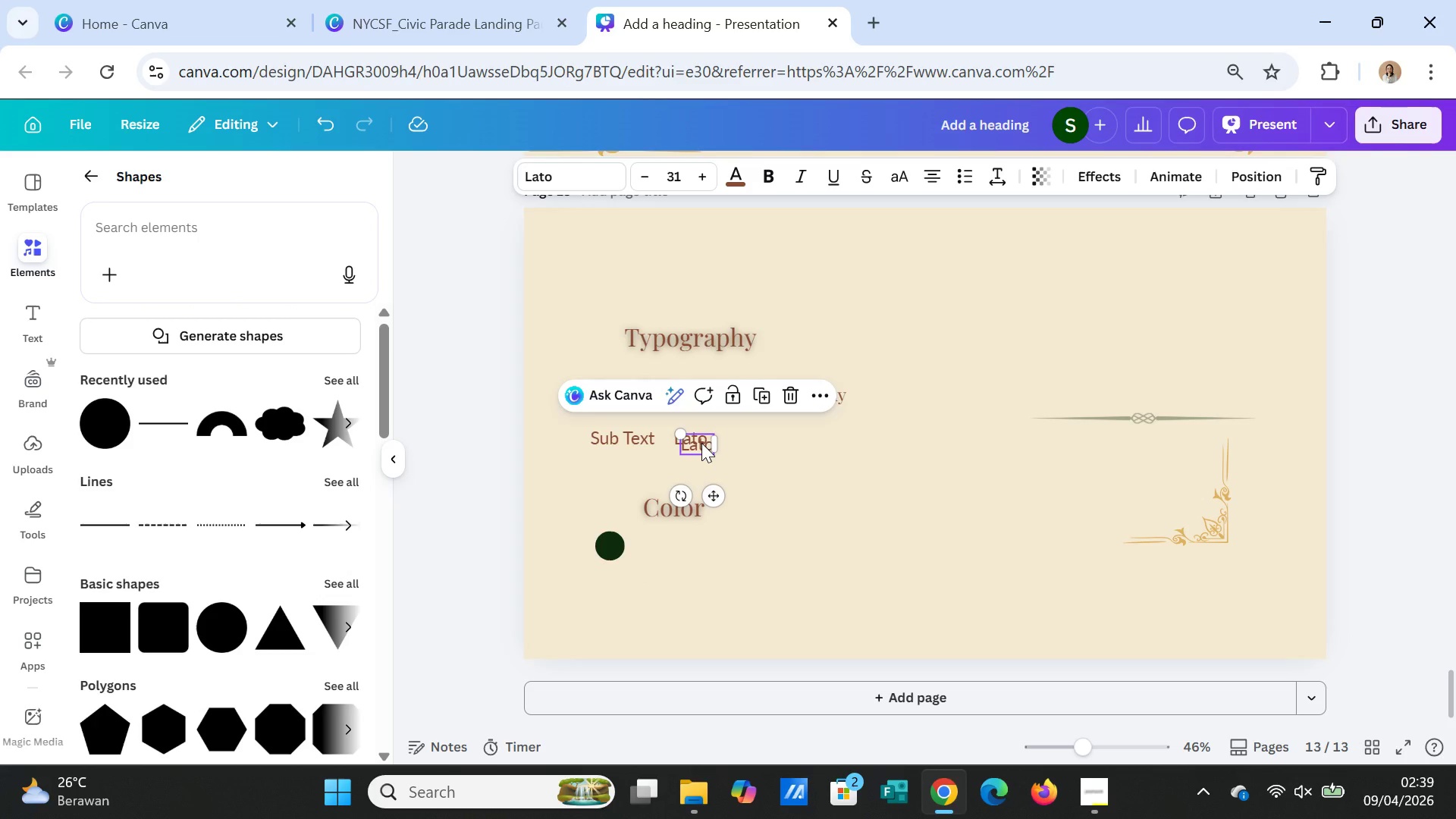 
left_click_drag(start_coordinate=[701, 443], to_coordinate=[613, 585])
 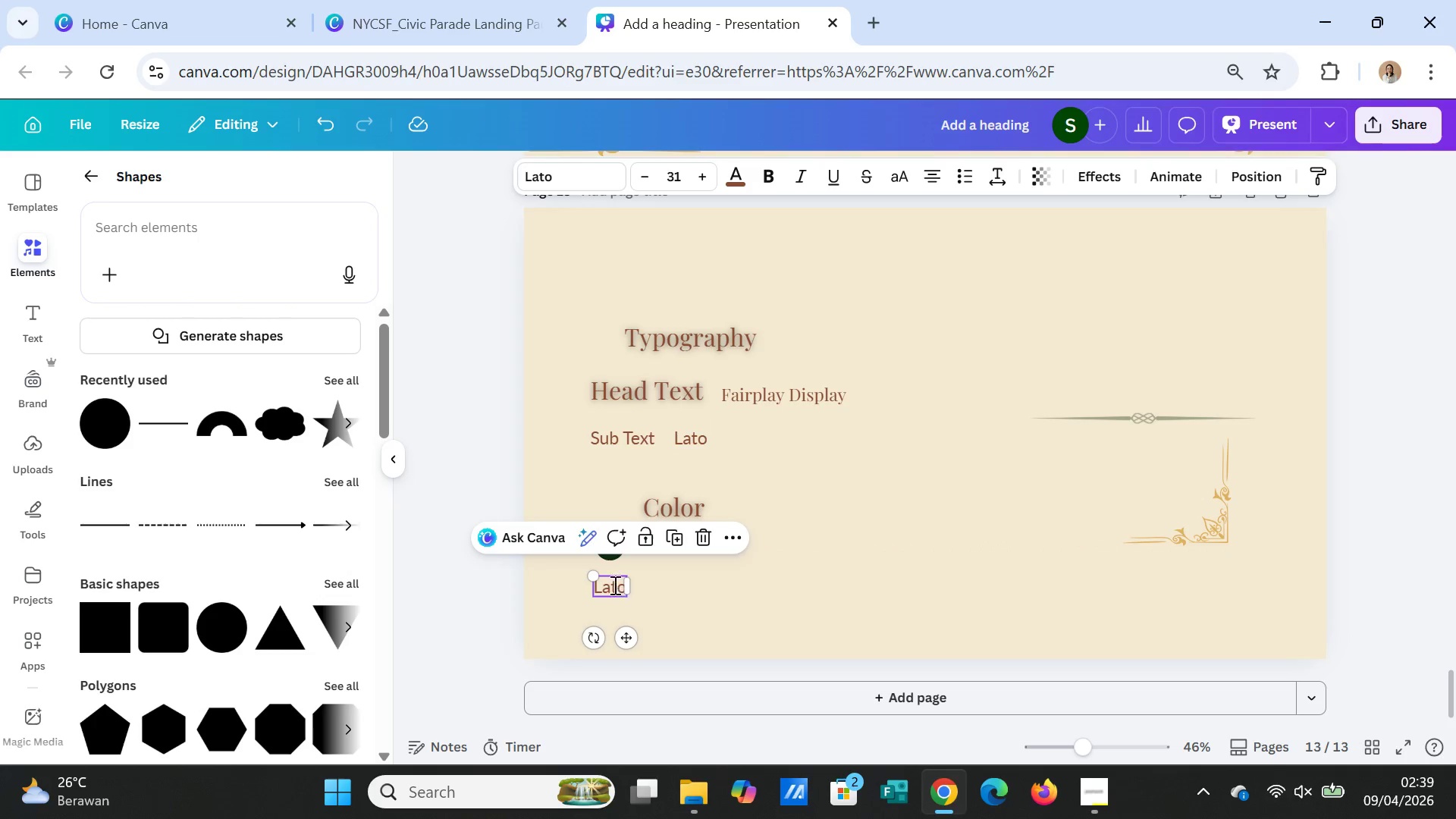 
double_click([613, 585])
 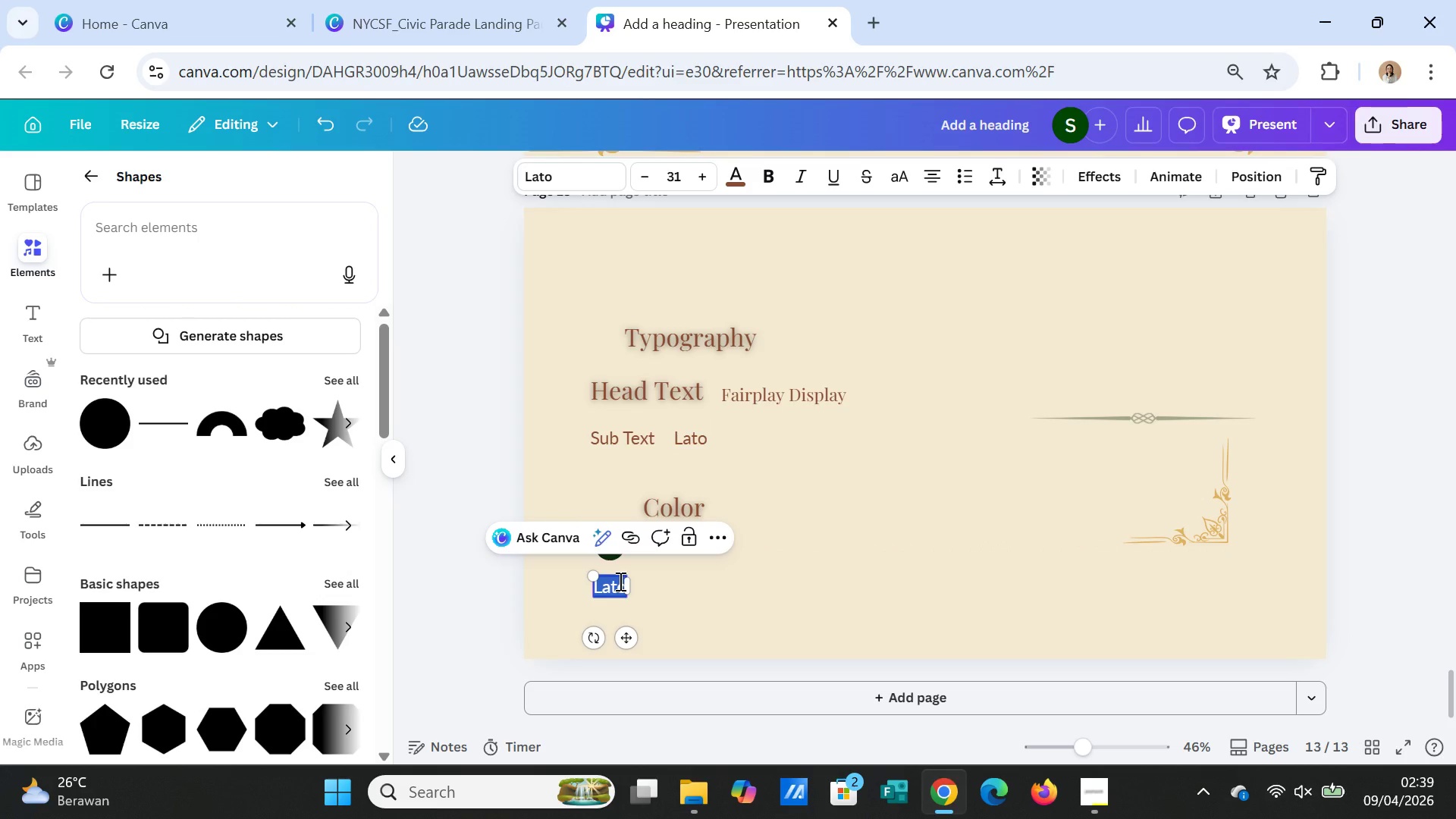 
type(OE2BOD)
 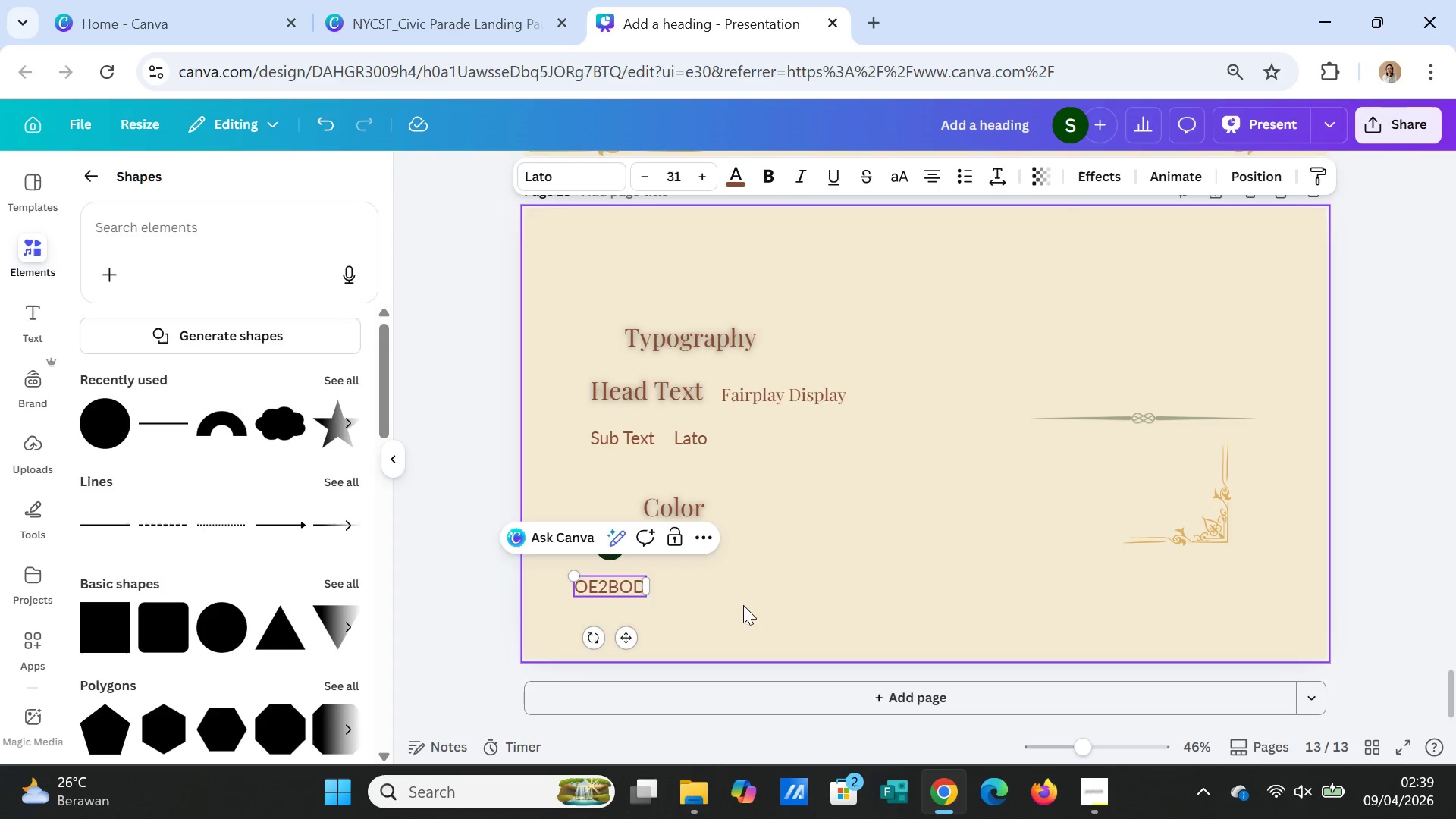 
left_click([747, 604])
 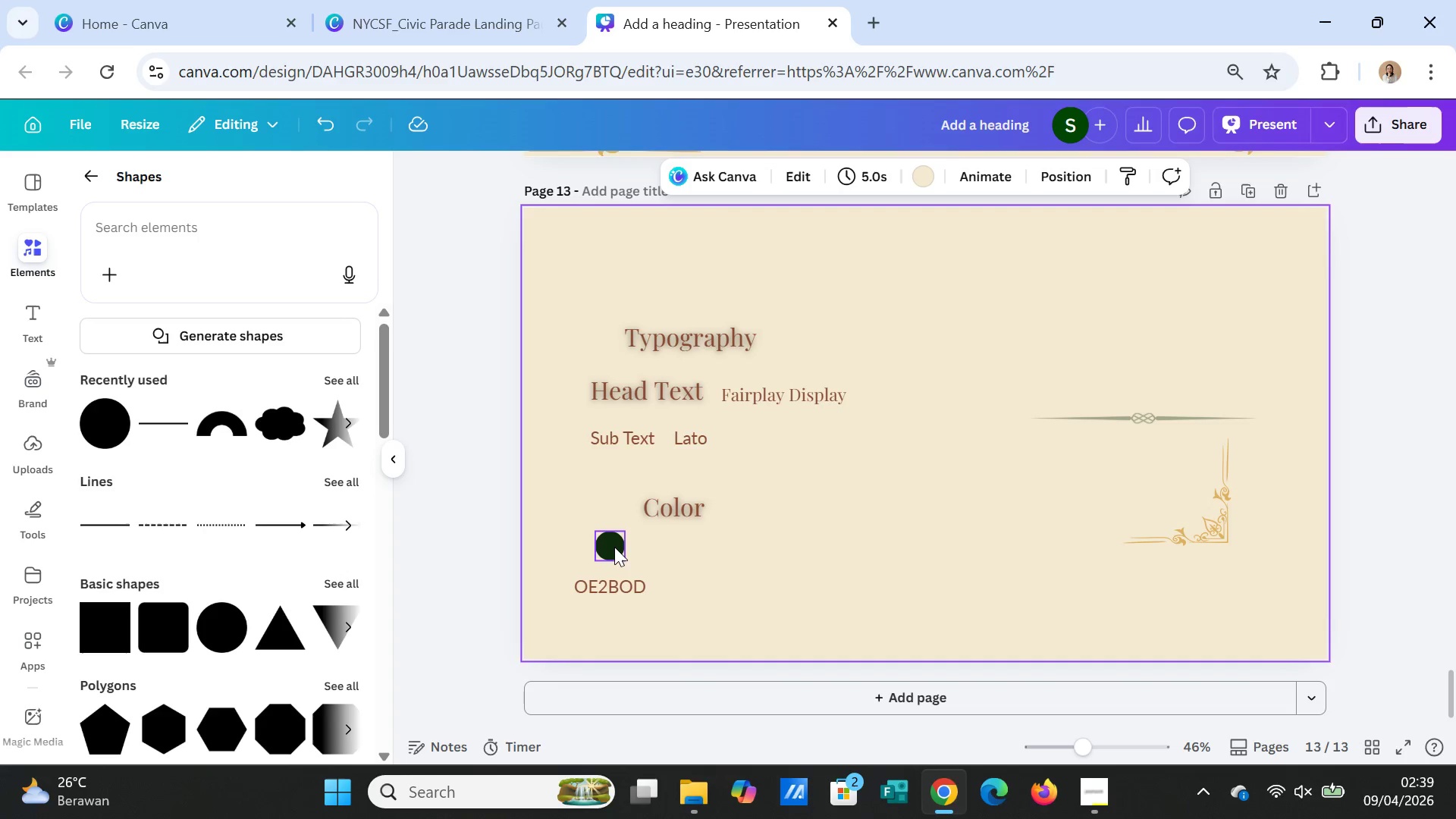 
left_click([612, 545])
 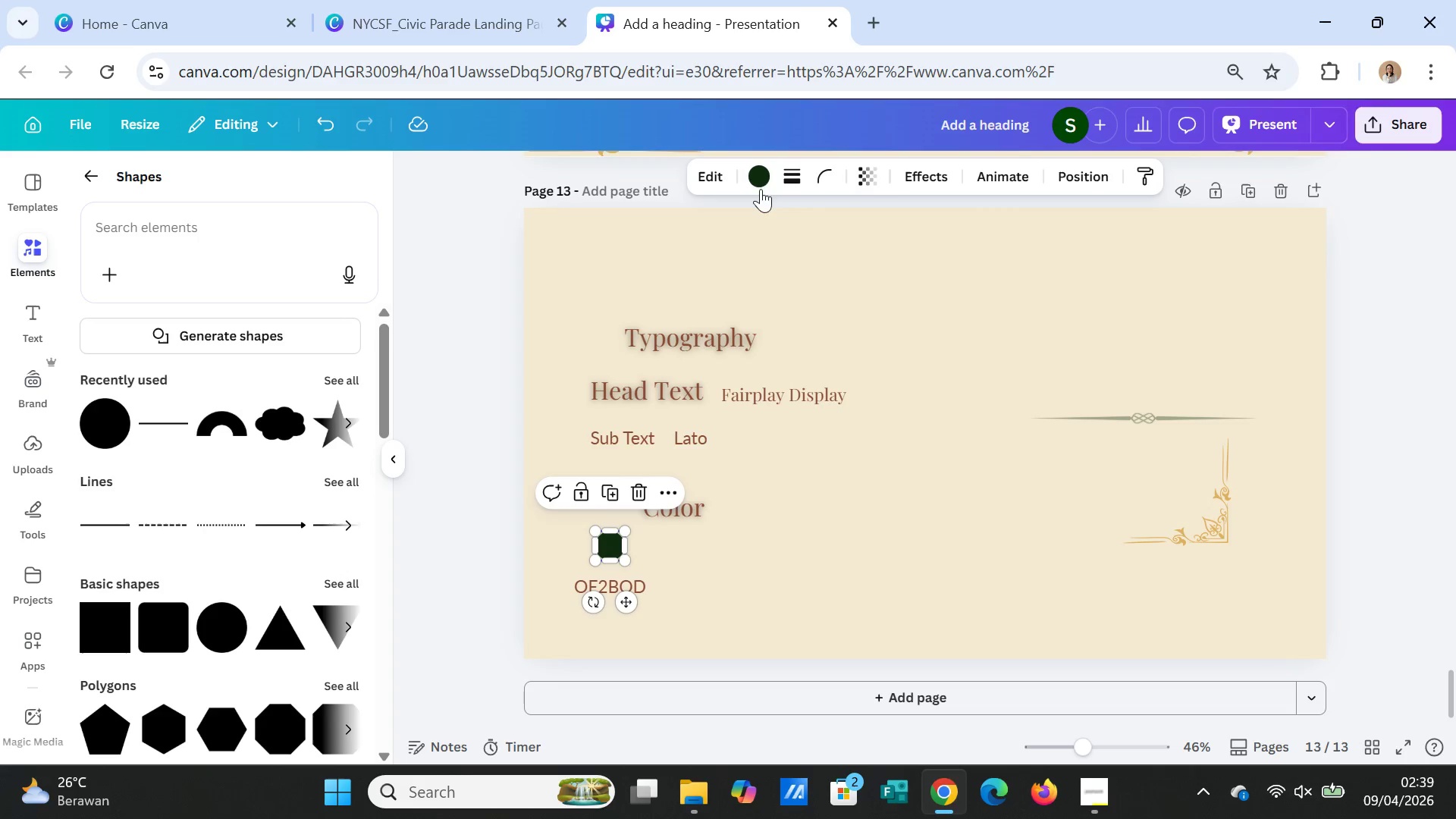 
left_click([759, 177])
 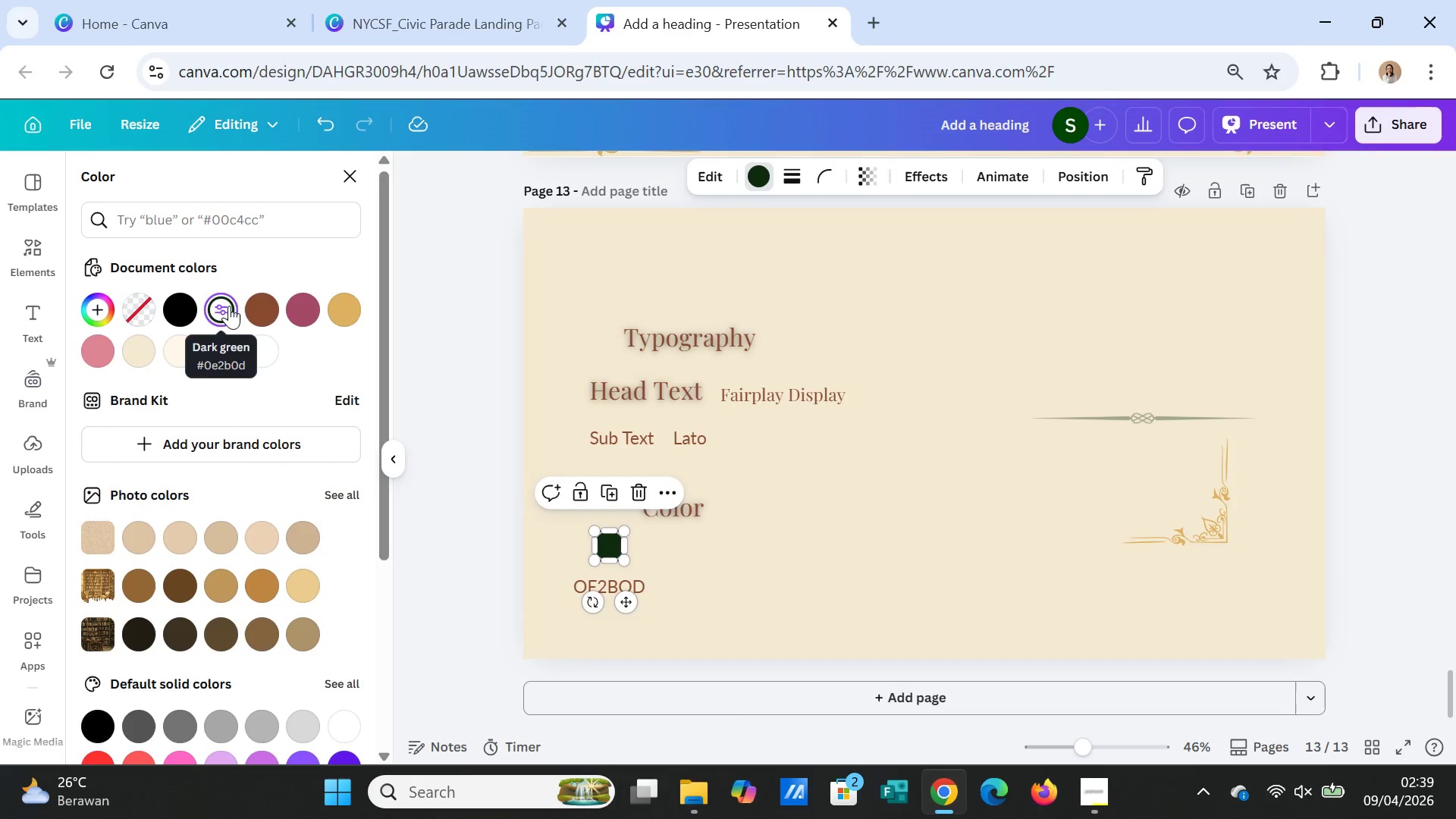 
wait(6.75)
 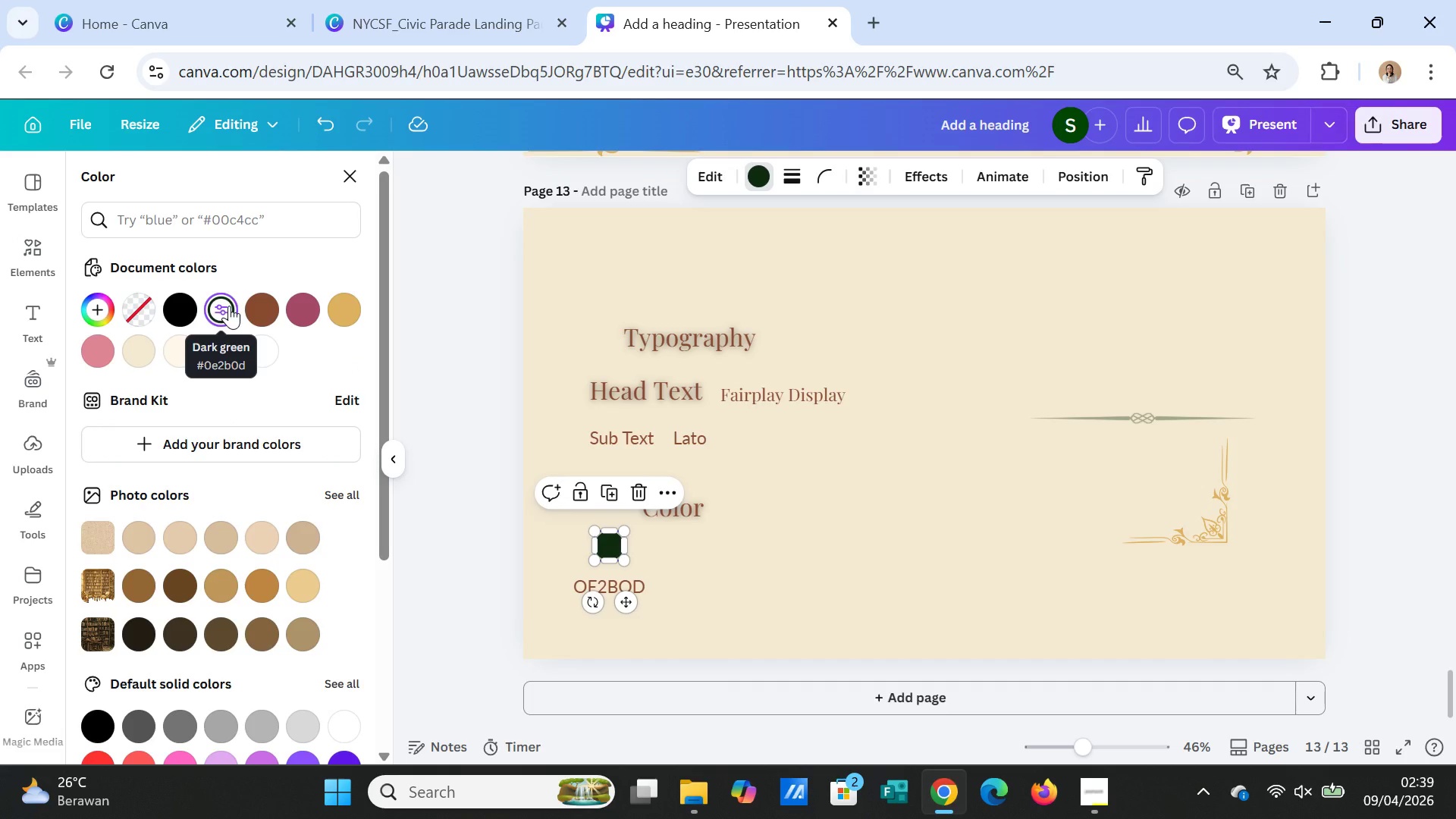 
left_click([666, 599])
 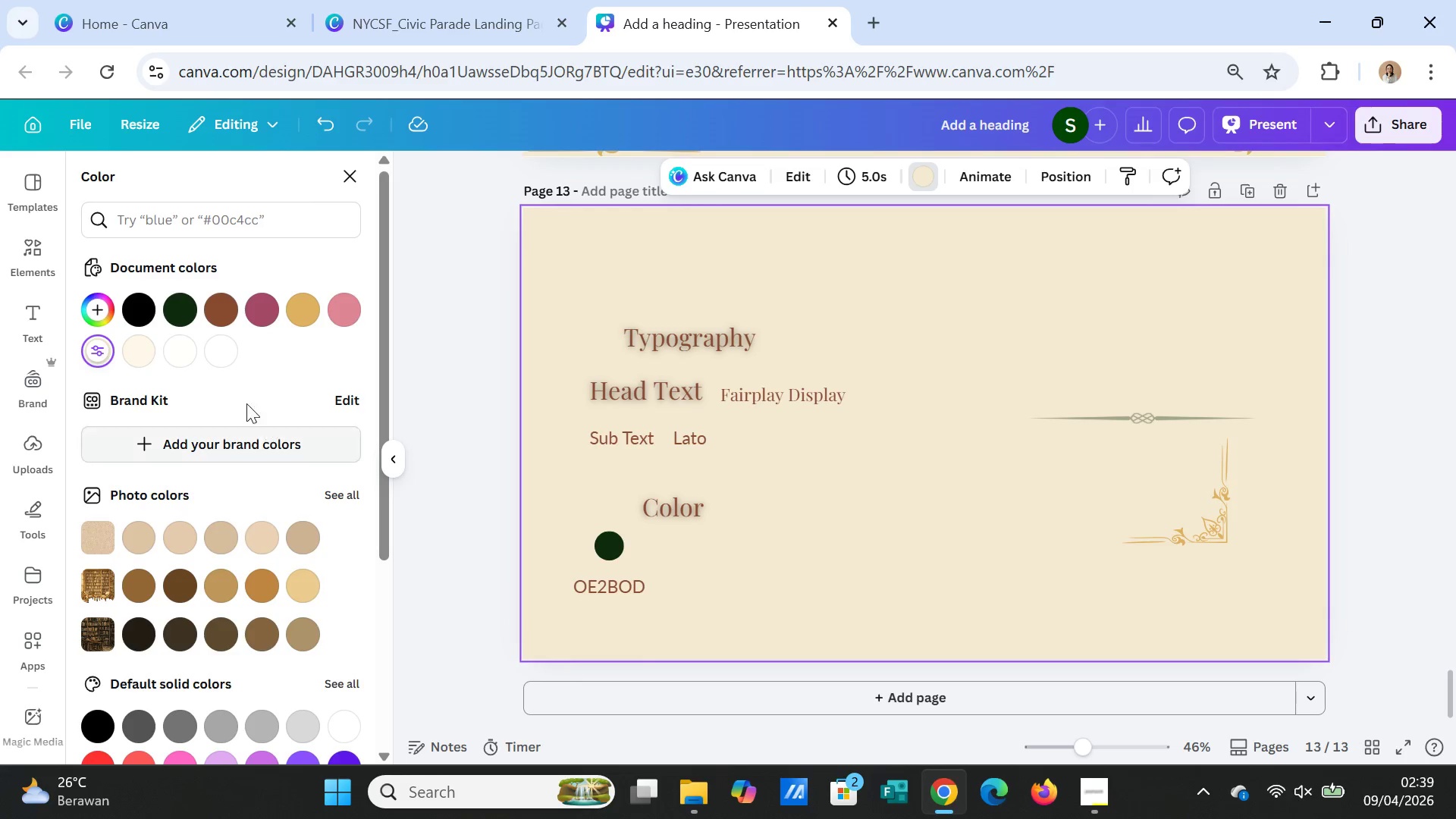 
left_click([181, 299])
 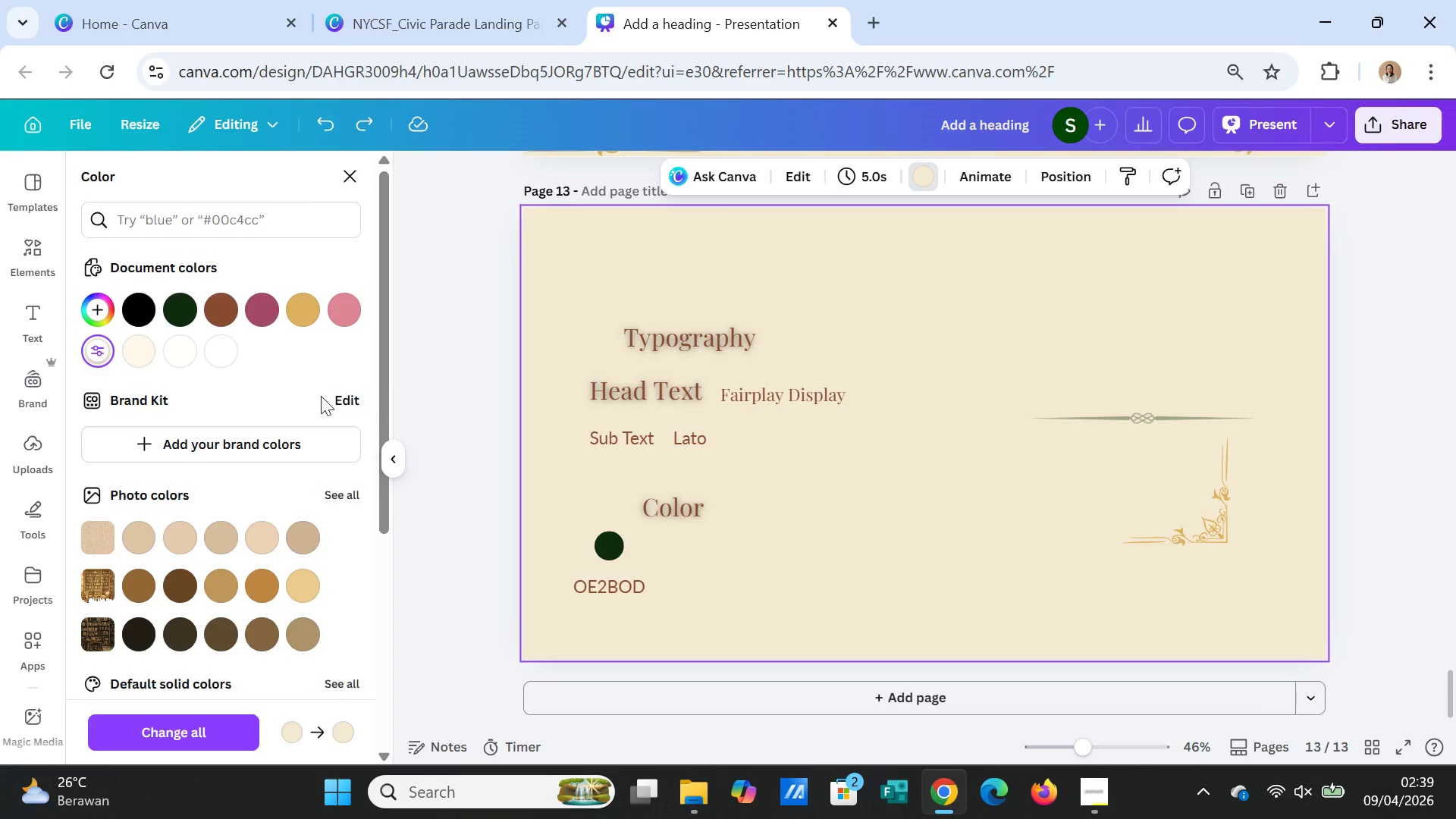 
left_click([608, 539])
 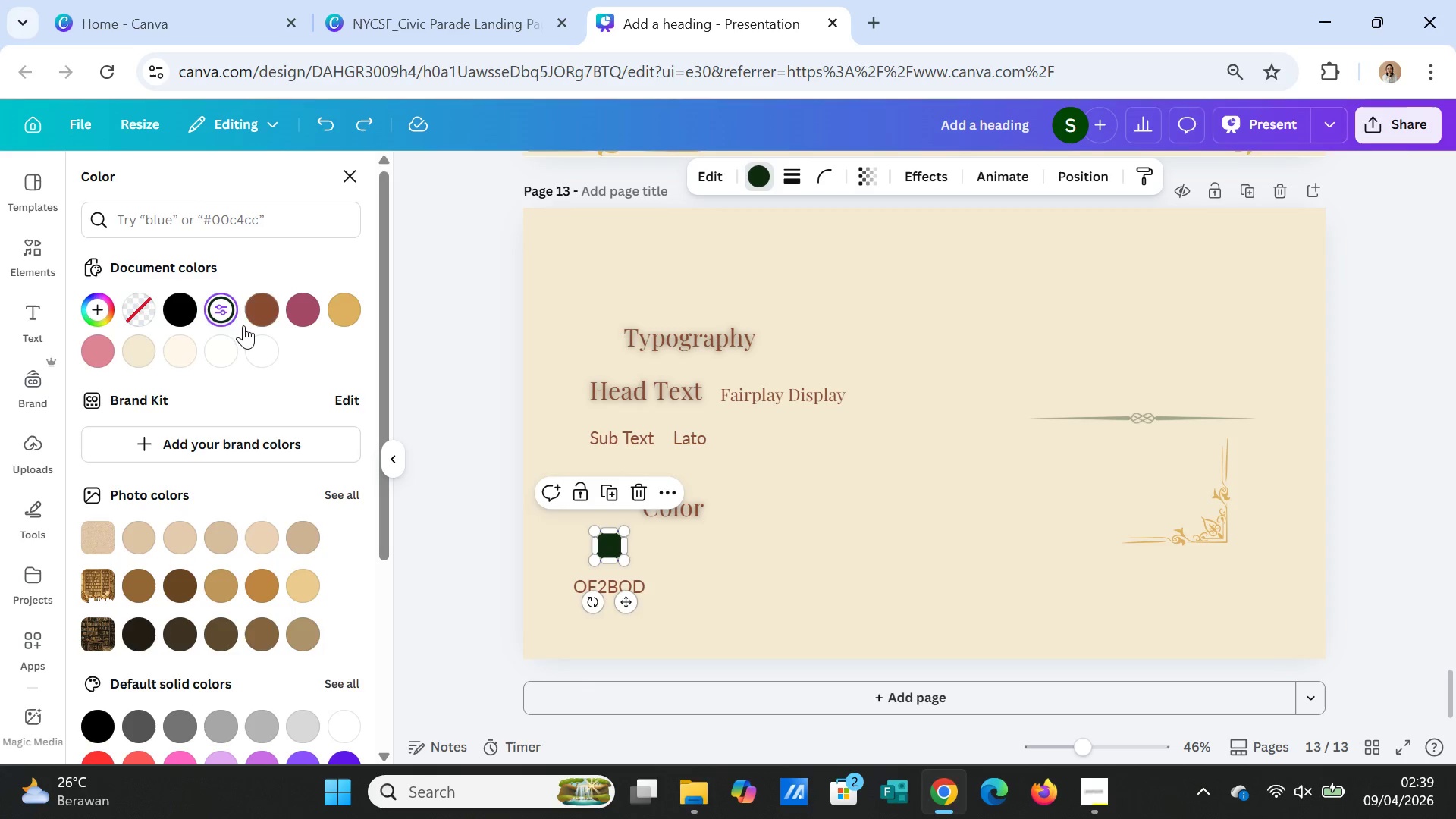 
mouse_move([243, 315])
 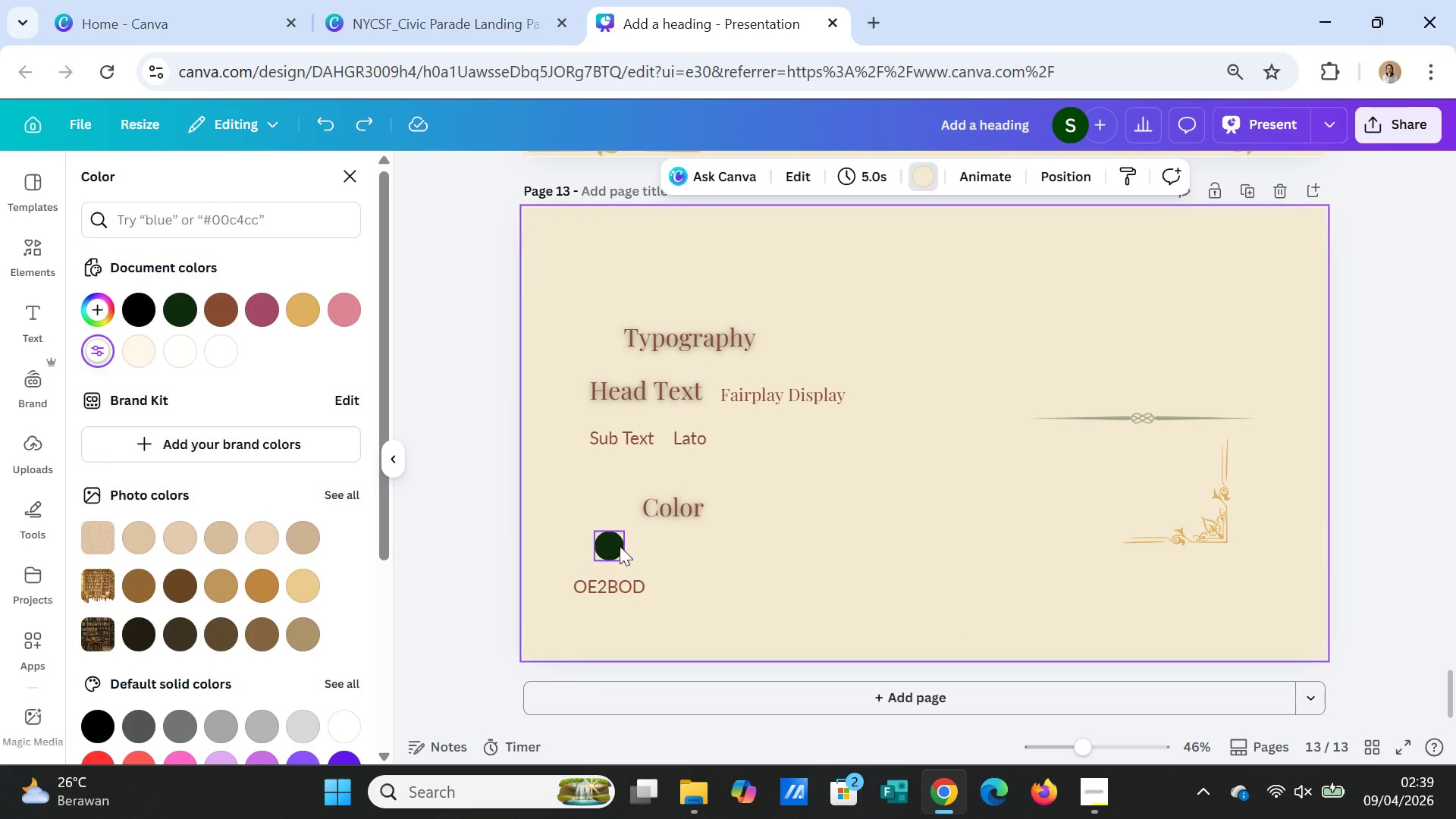 
left_click([613, 541])
 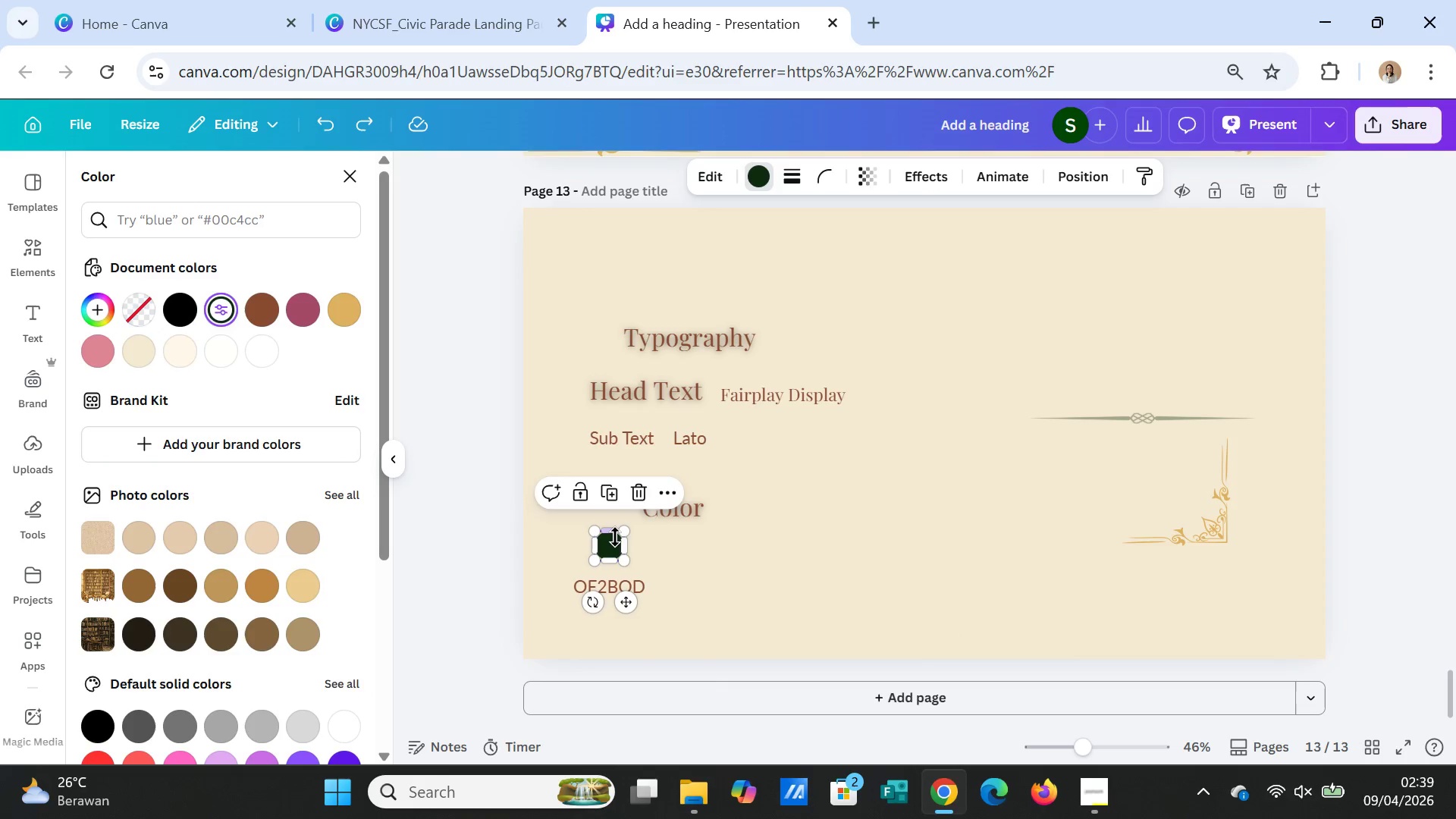 
key(Control+C)
 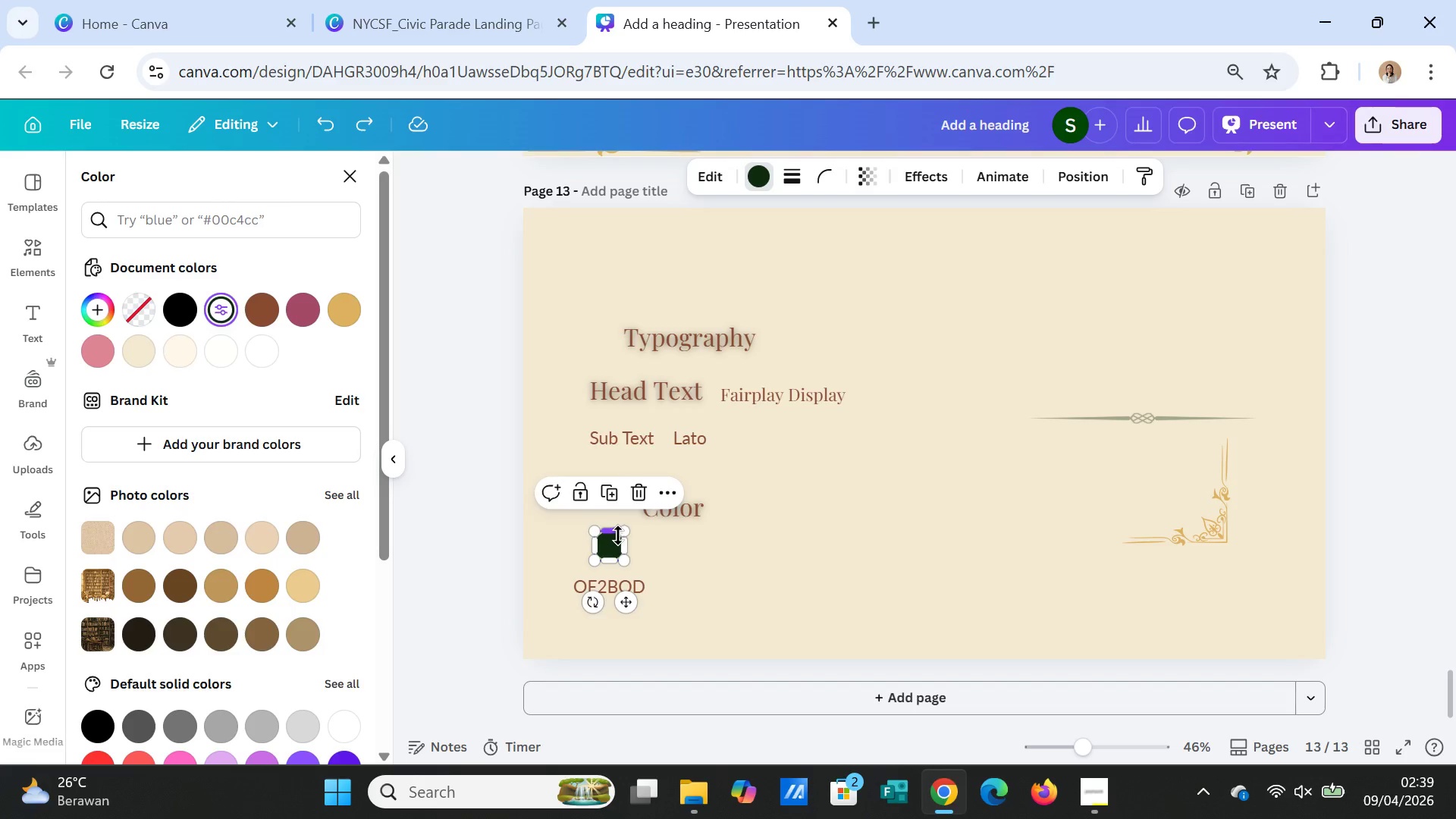 
key(Control+V)
 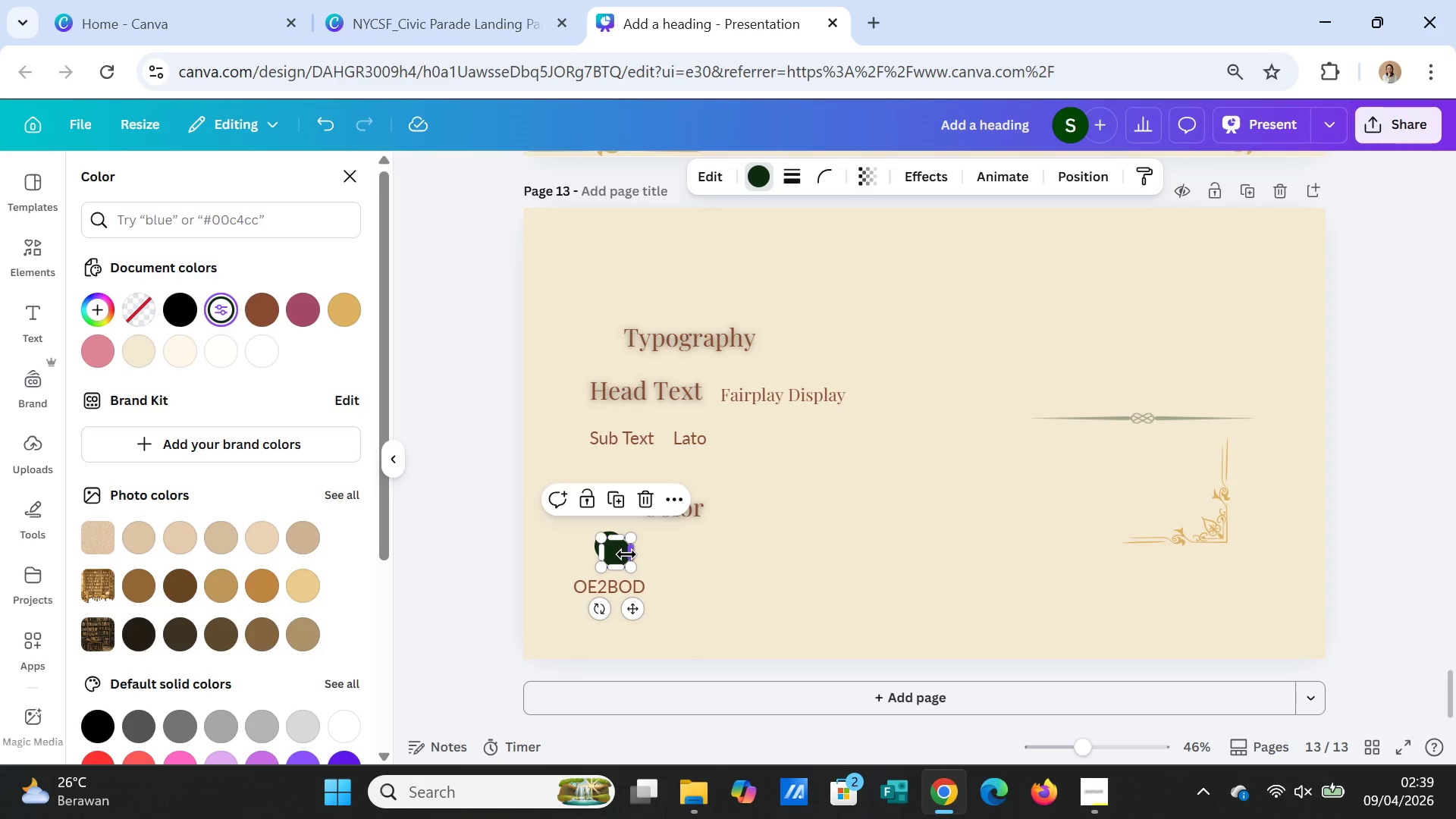 
left_click_drag(start_coordinate=[626, 554], to_coordinate=[654, 551])
 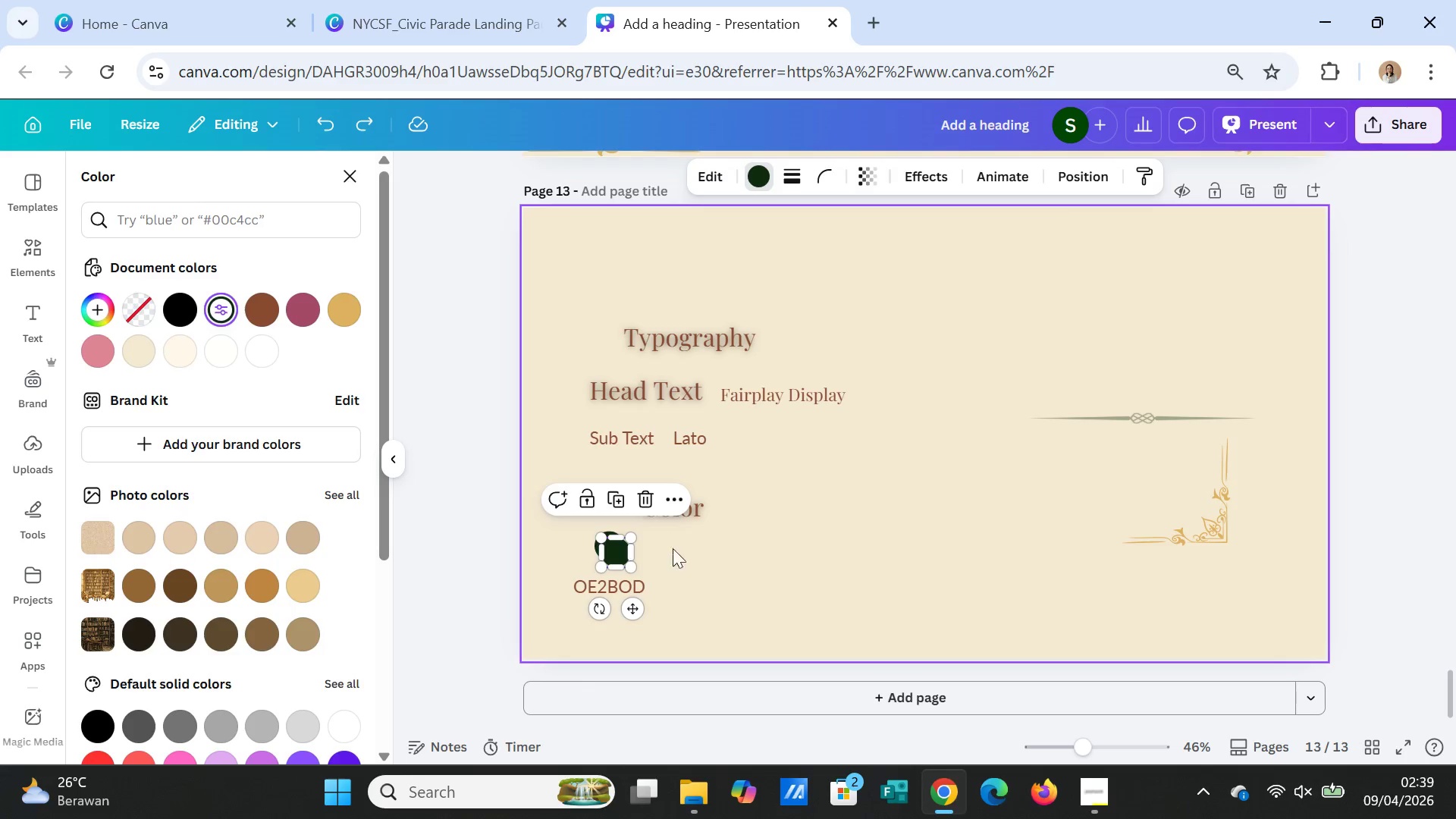 
left_click_drag(start_coordinate=[611, 547], to_coordinate=[676, 544])
 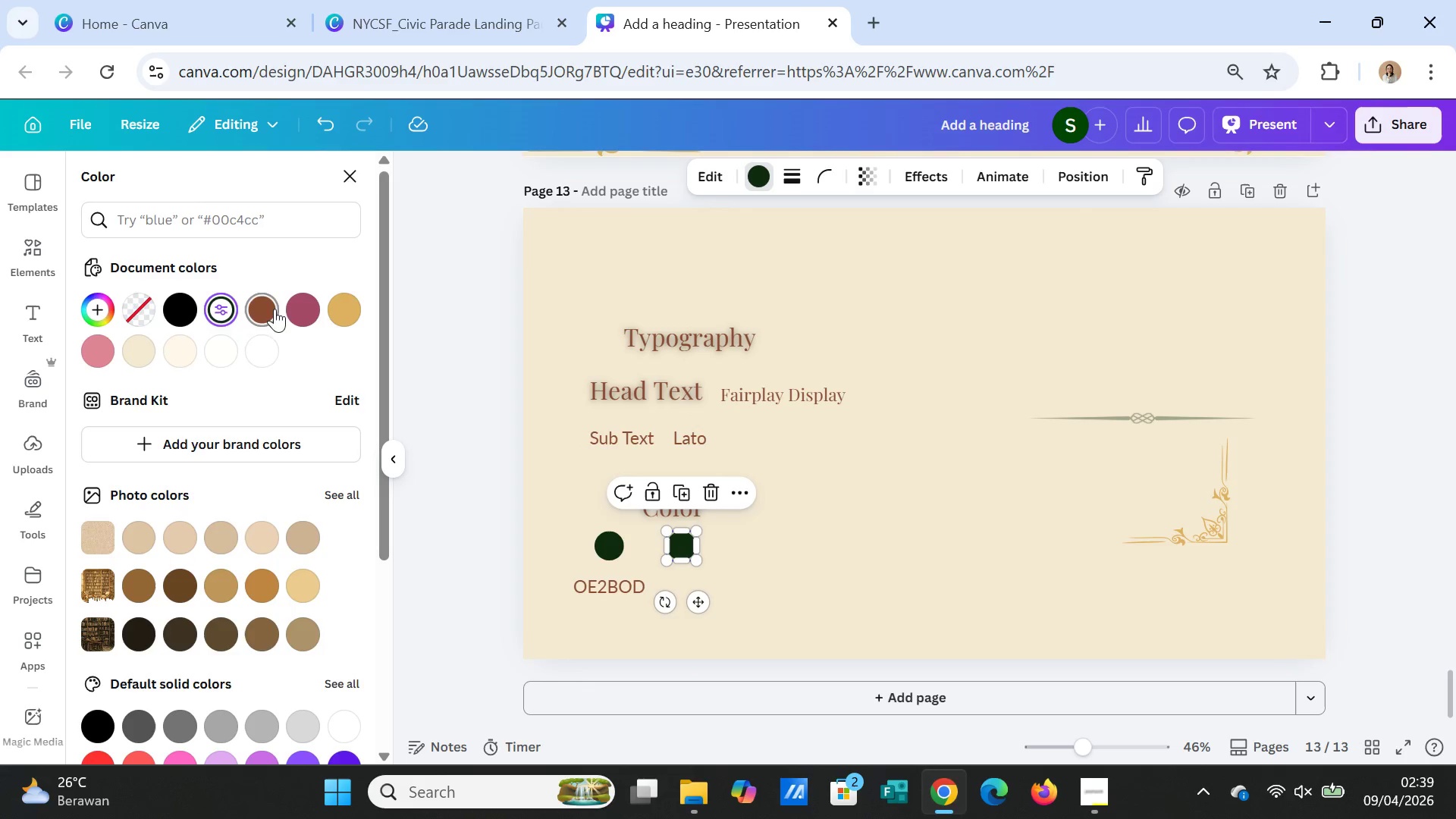 
left_click([271, 307])
 